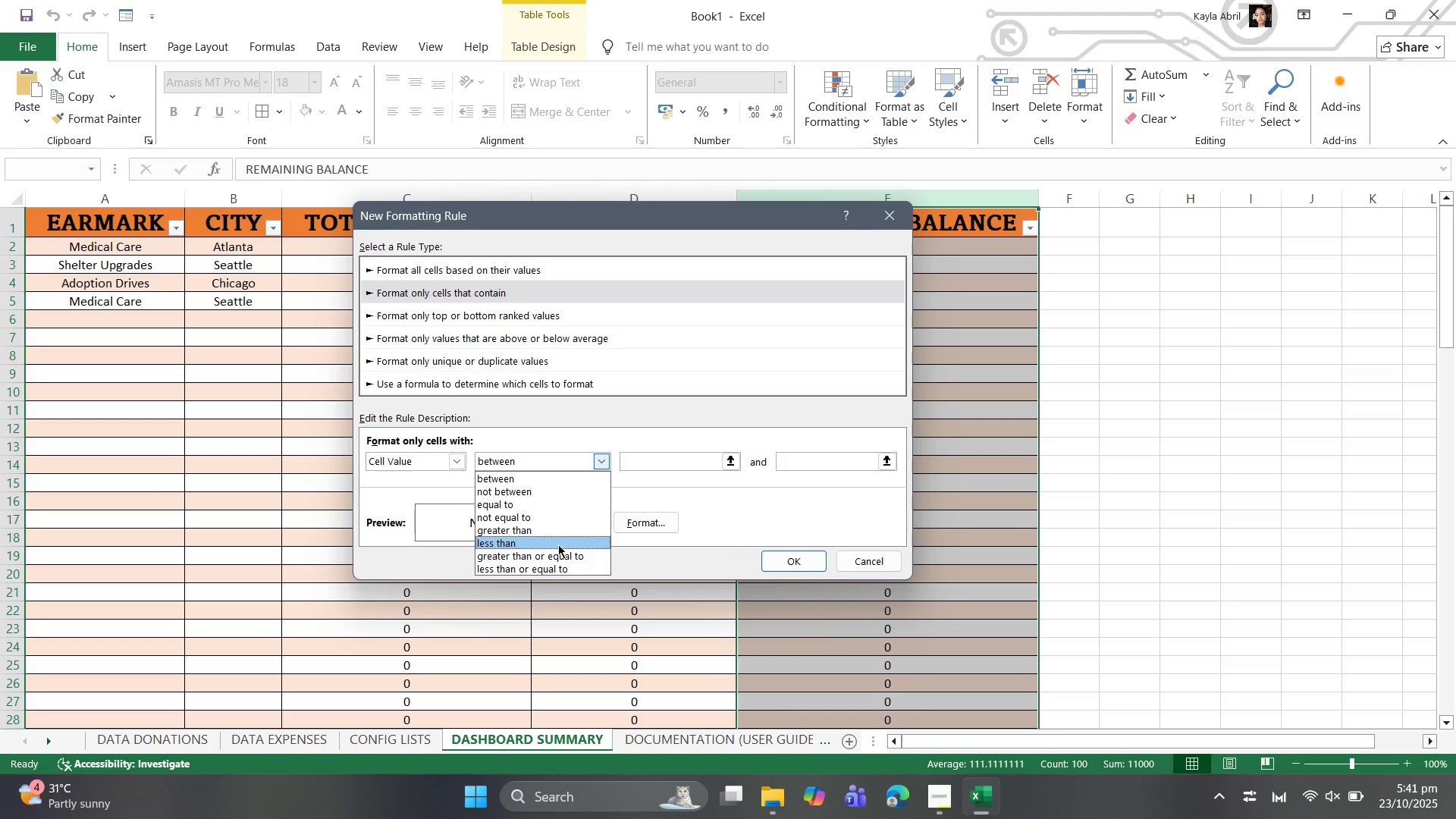 
left_click([563, 500])
 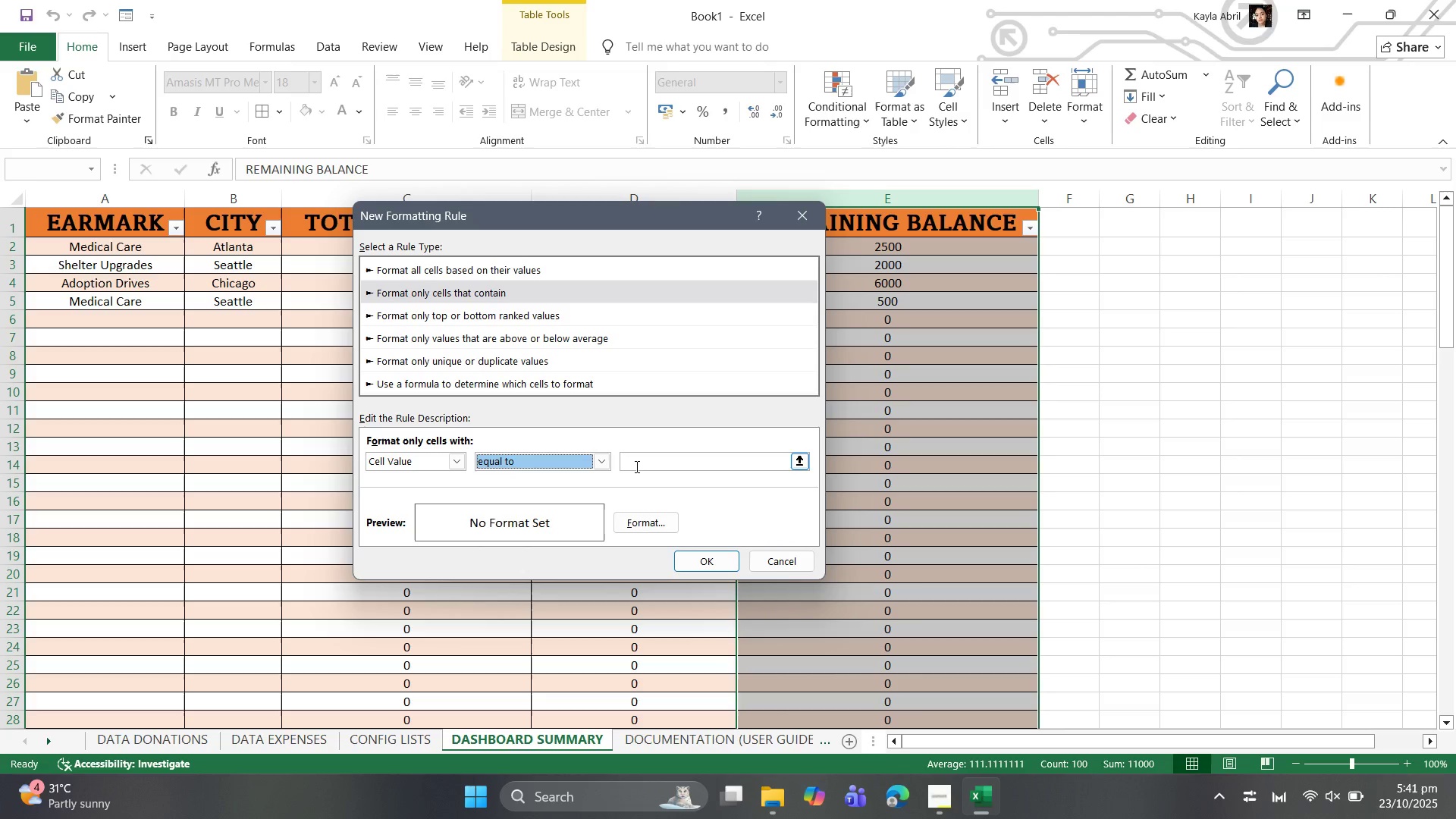 
left_click([635, 466])
 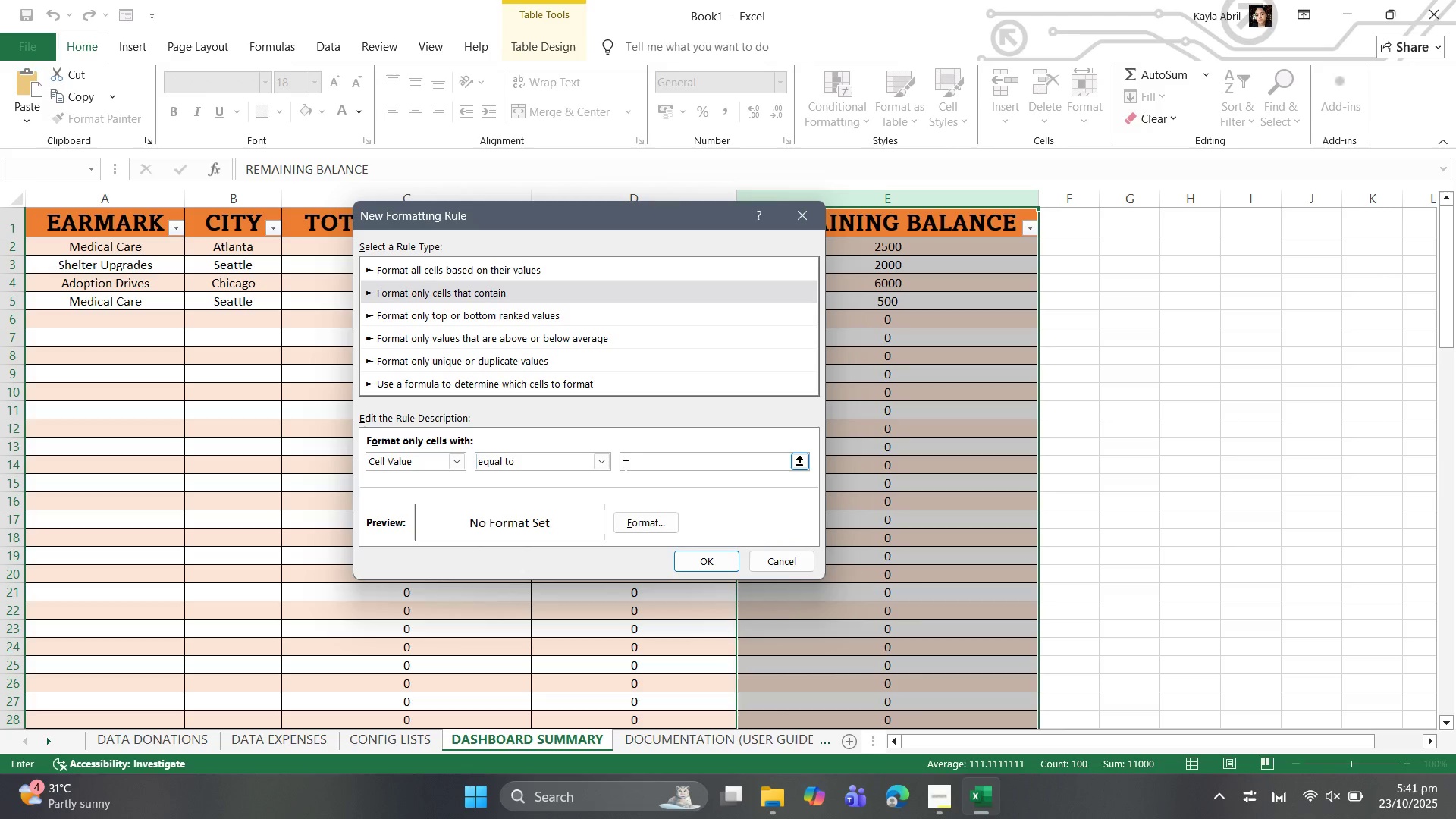 
key(0)
 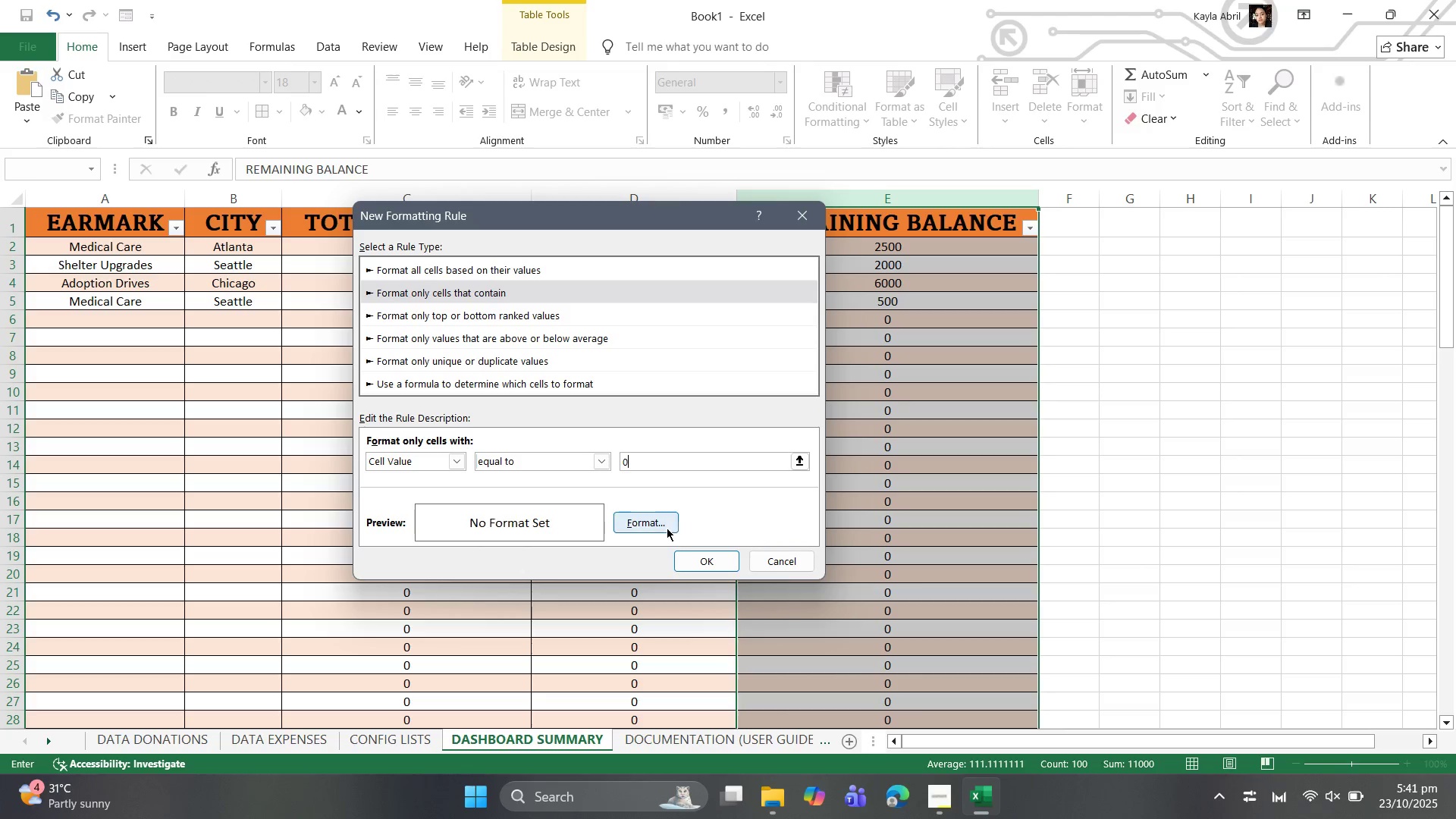 
left_click([653, 526])
 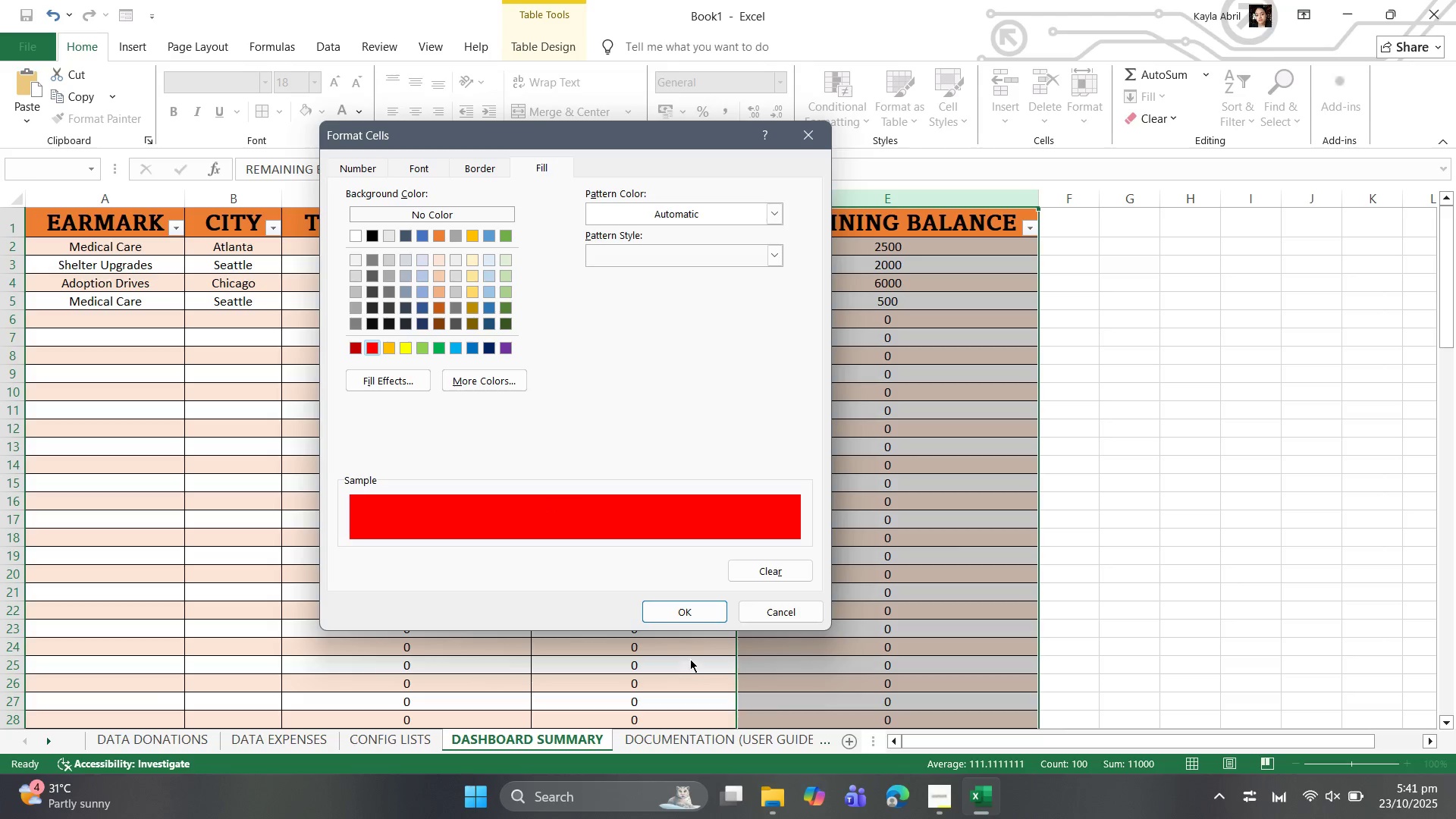 
left_click([691, 612])
 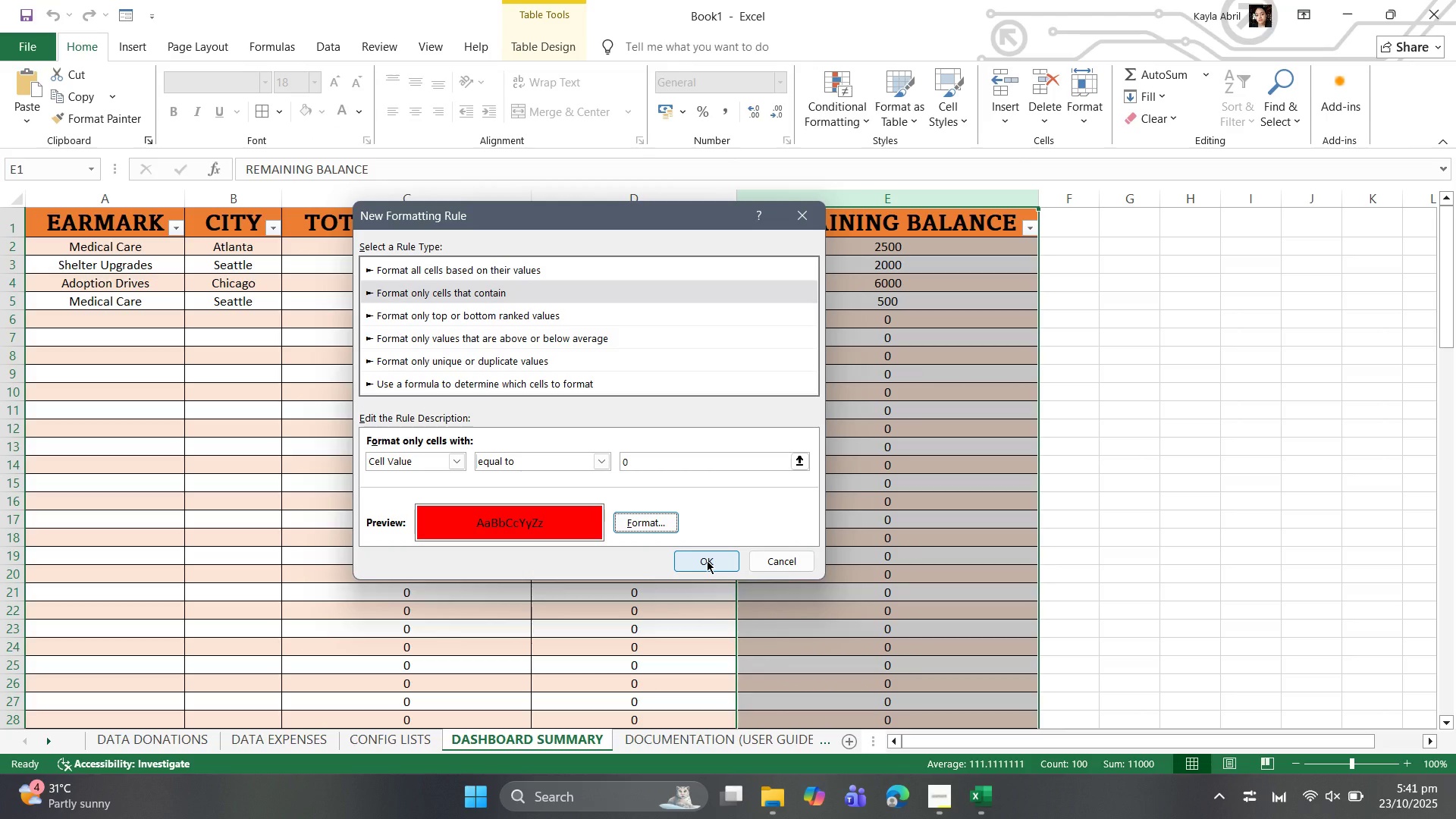 
wait(6.02)
 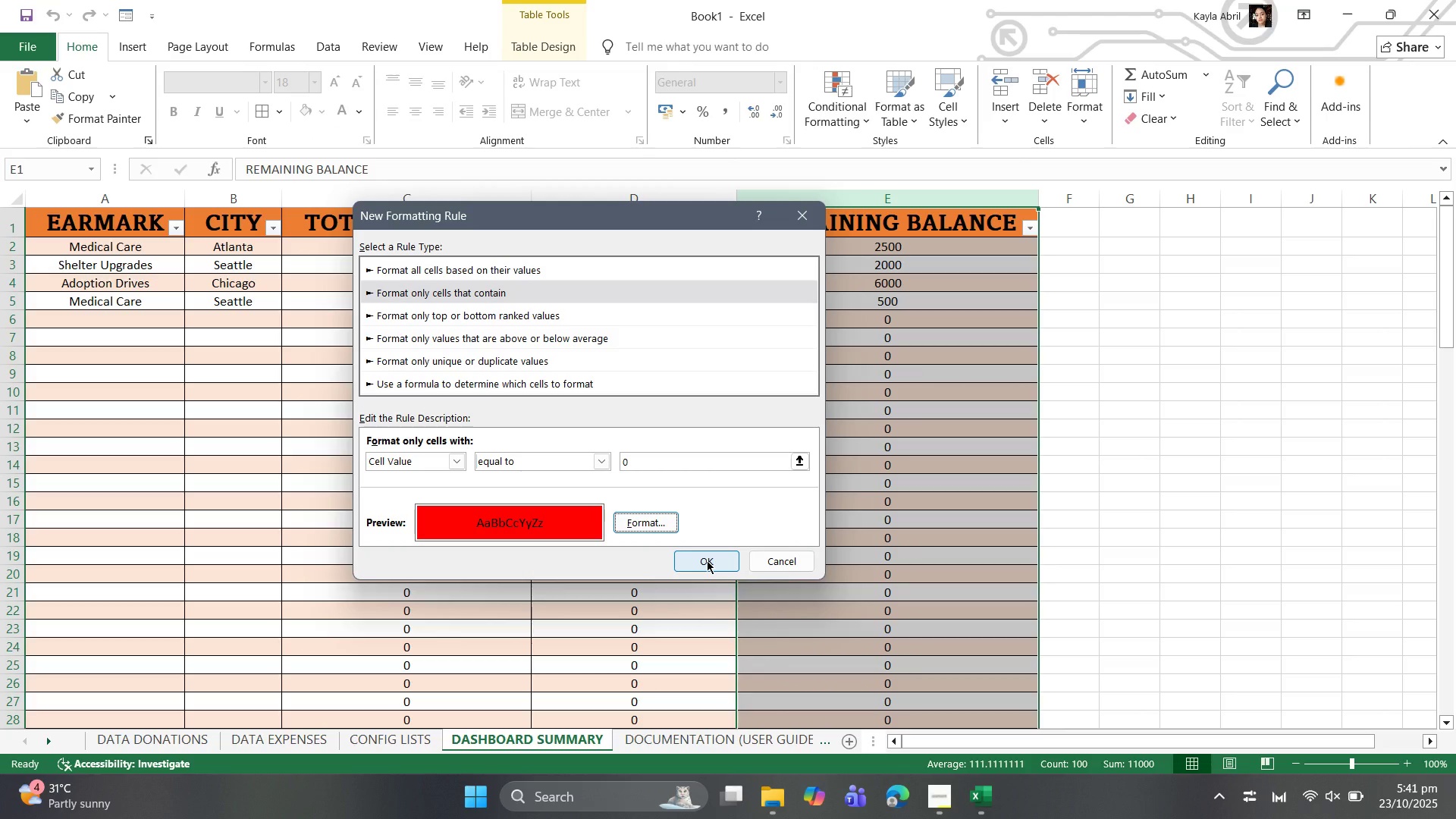 
left_click([707, 560])
 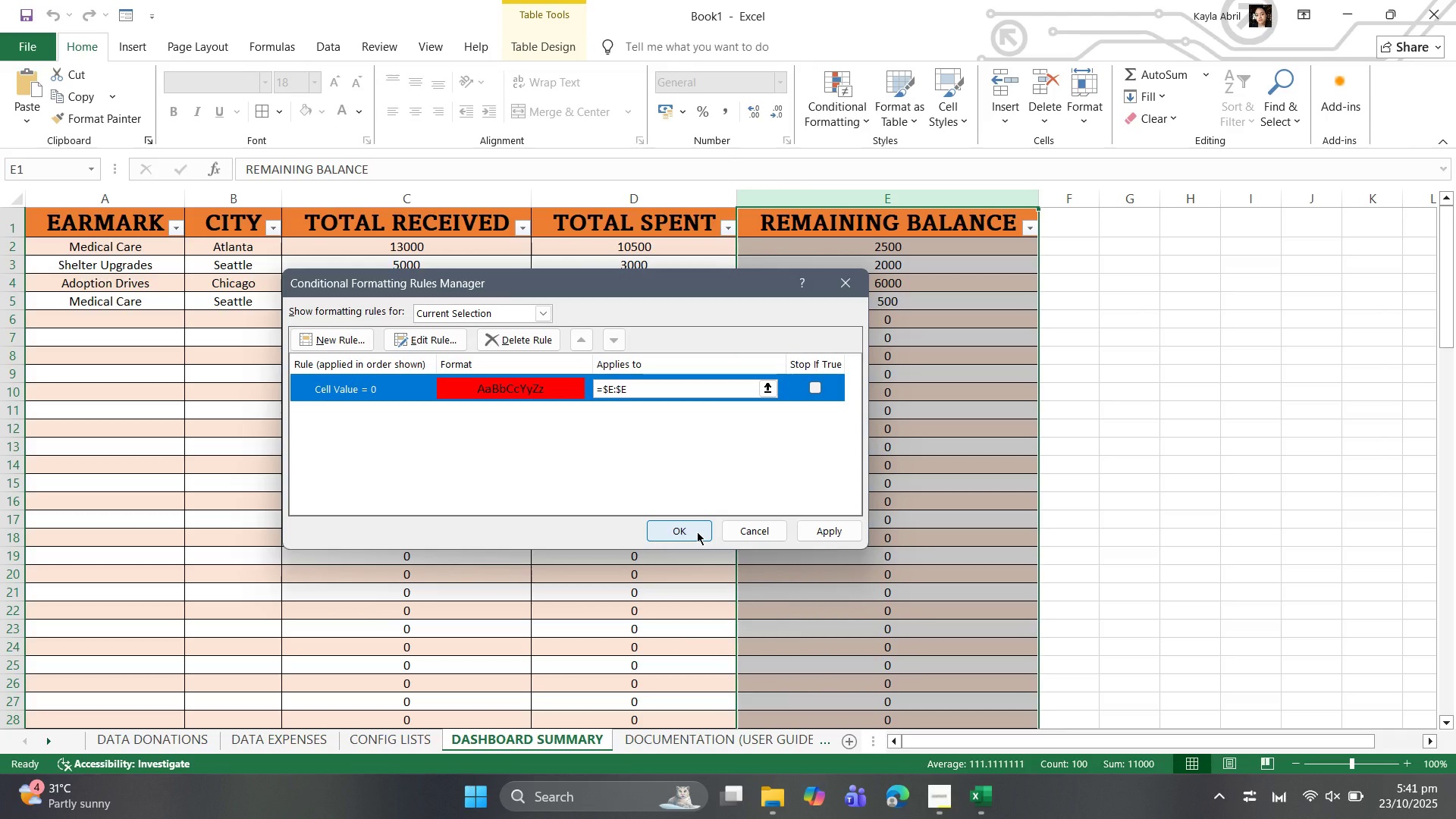 
left_click([697, 532])
 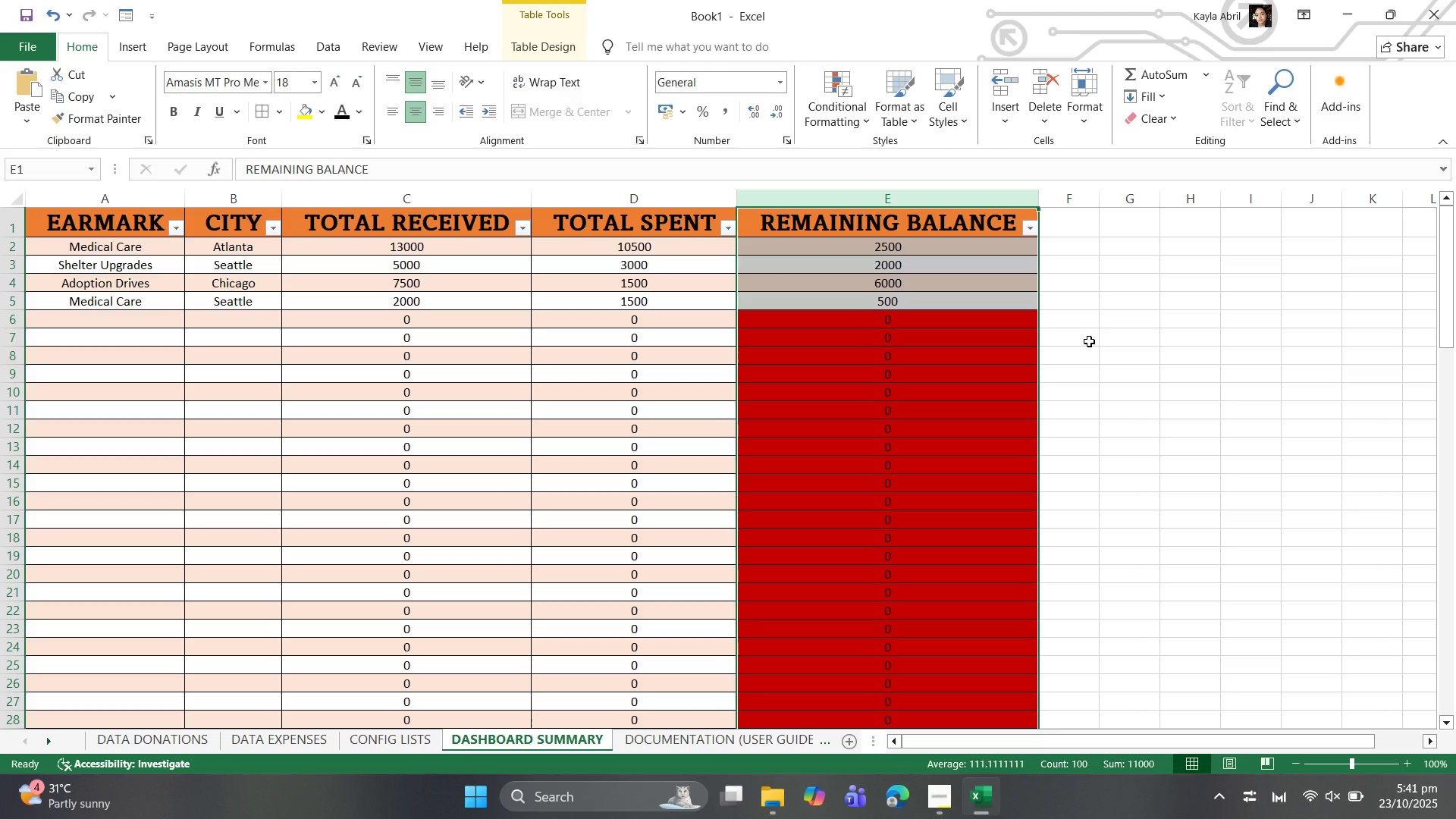 
left_click([1094, 334])
 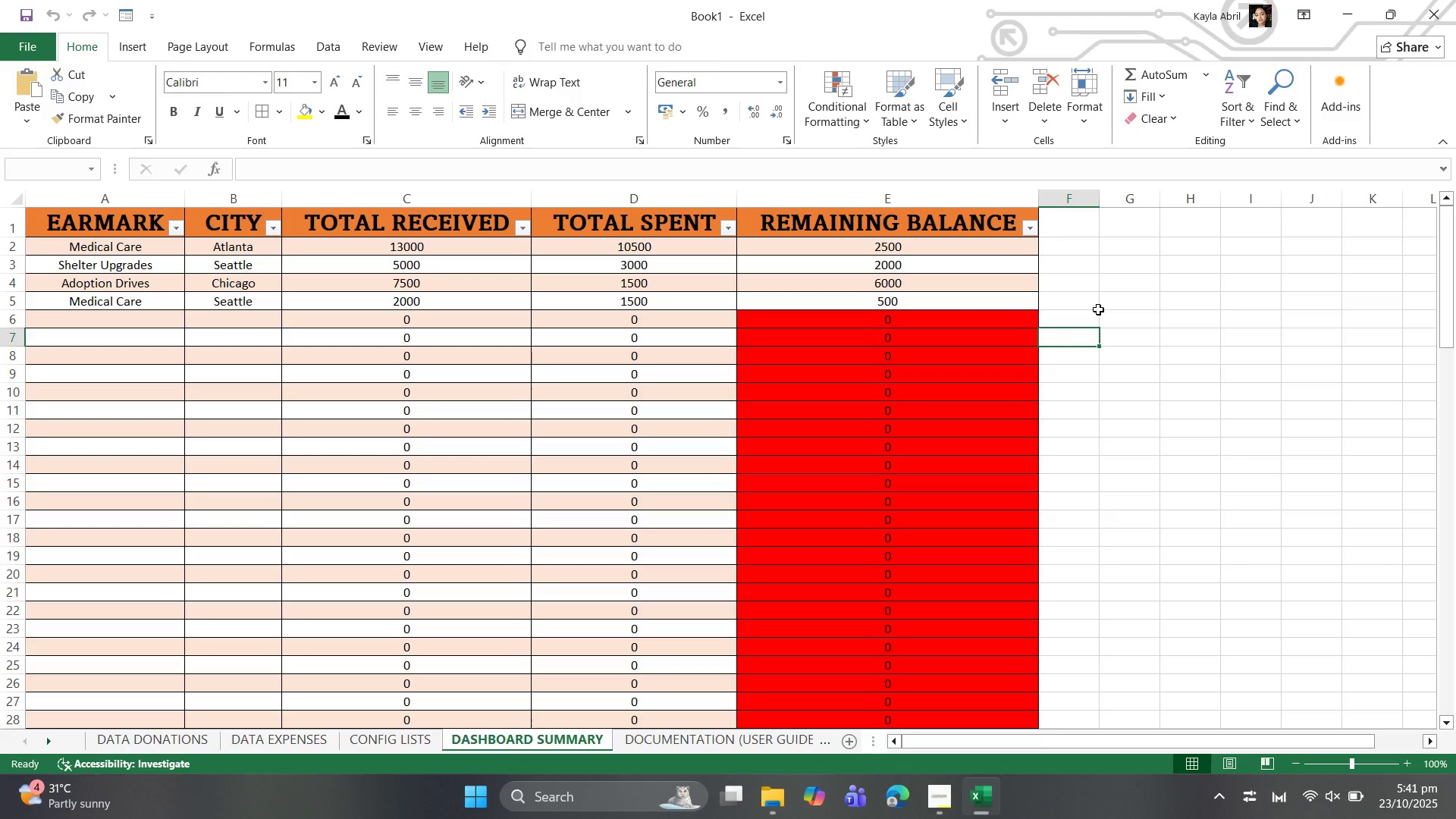 
left_click([1097, 309])
 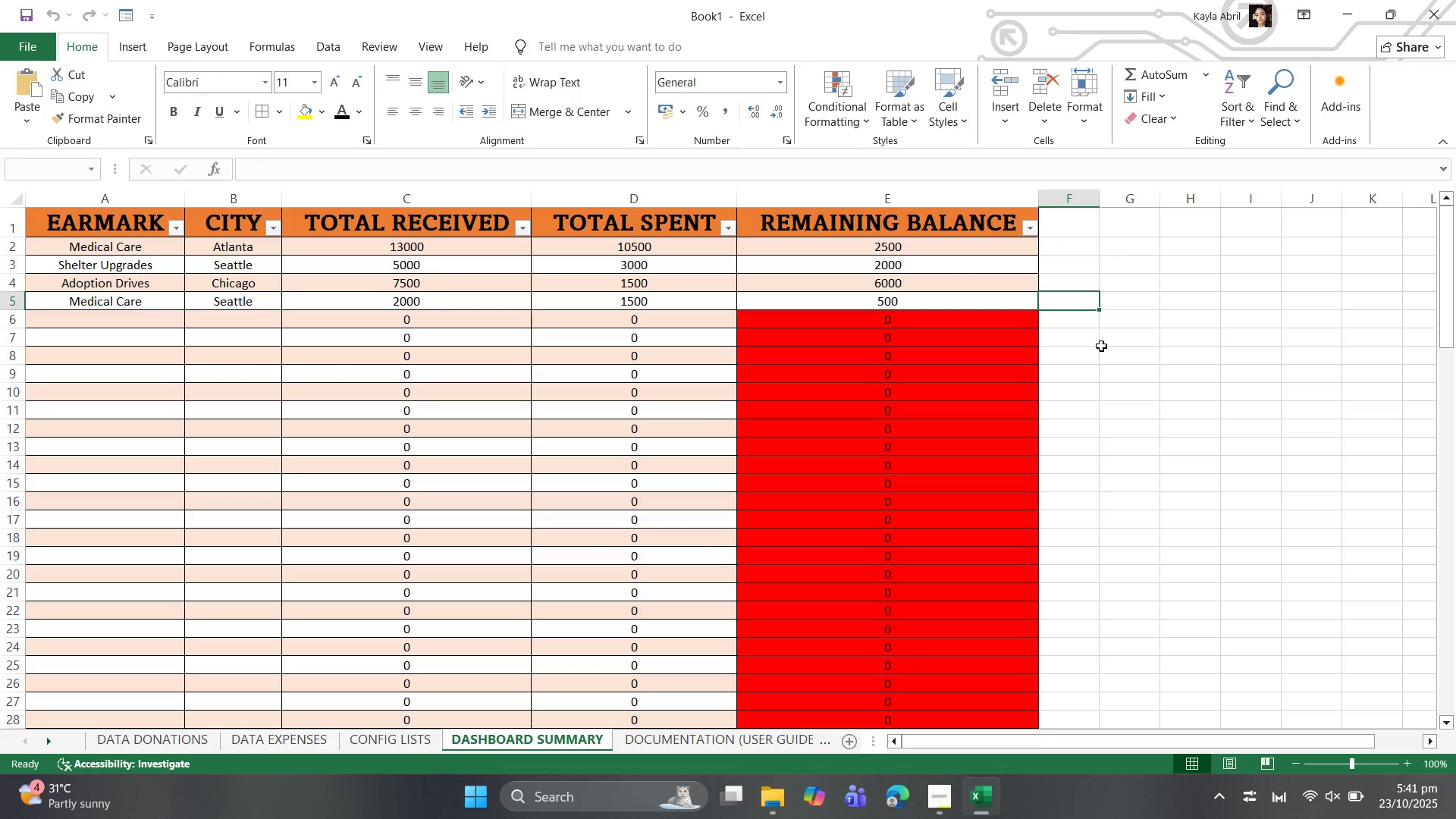 
left_click([1101, 346])
 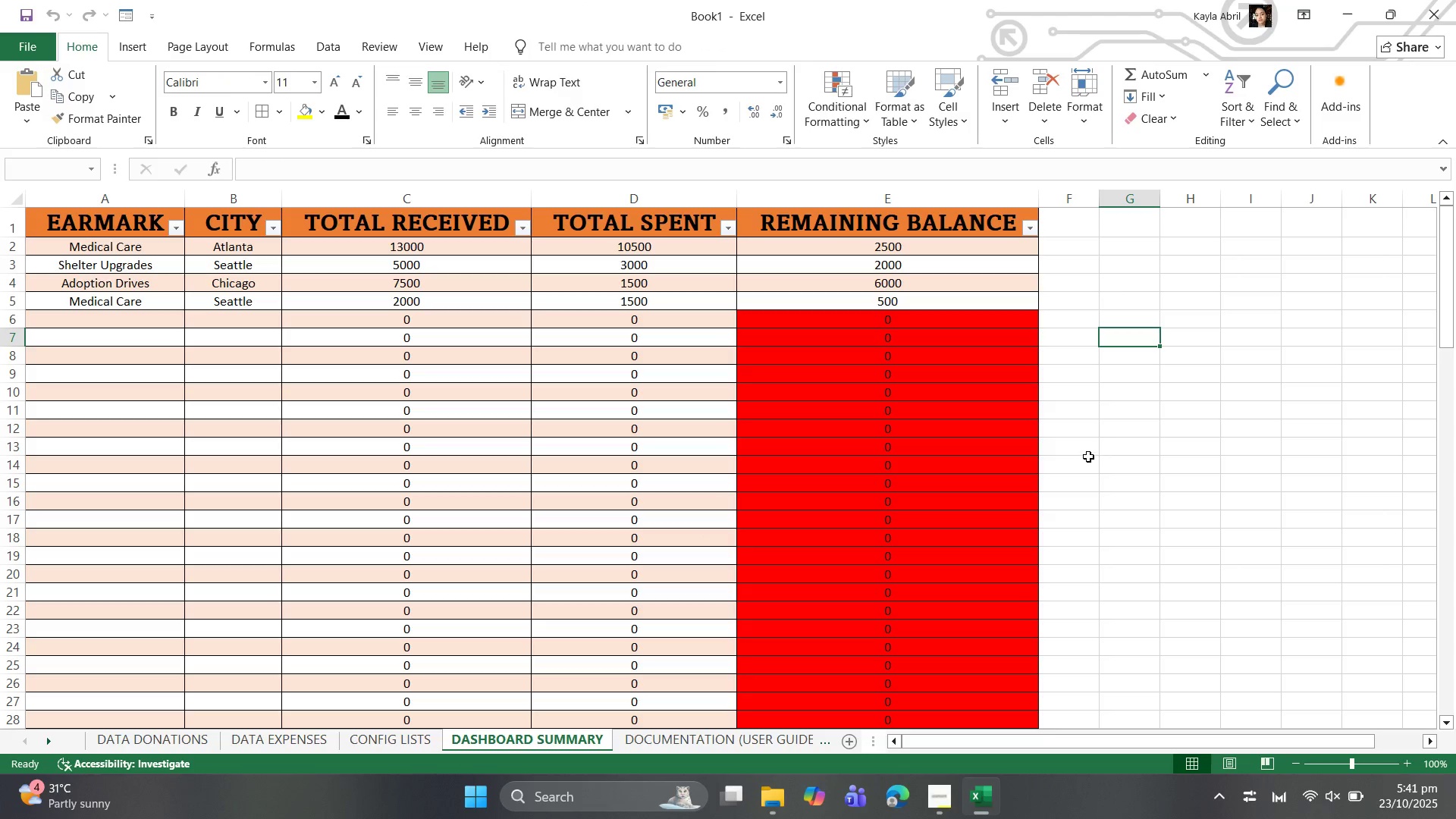 
left_click([1088, 457])
 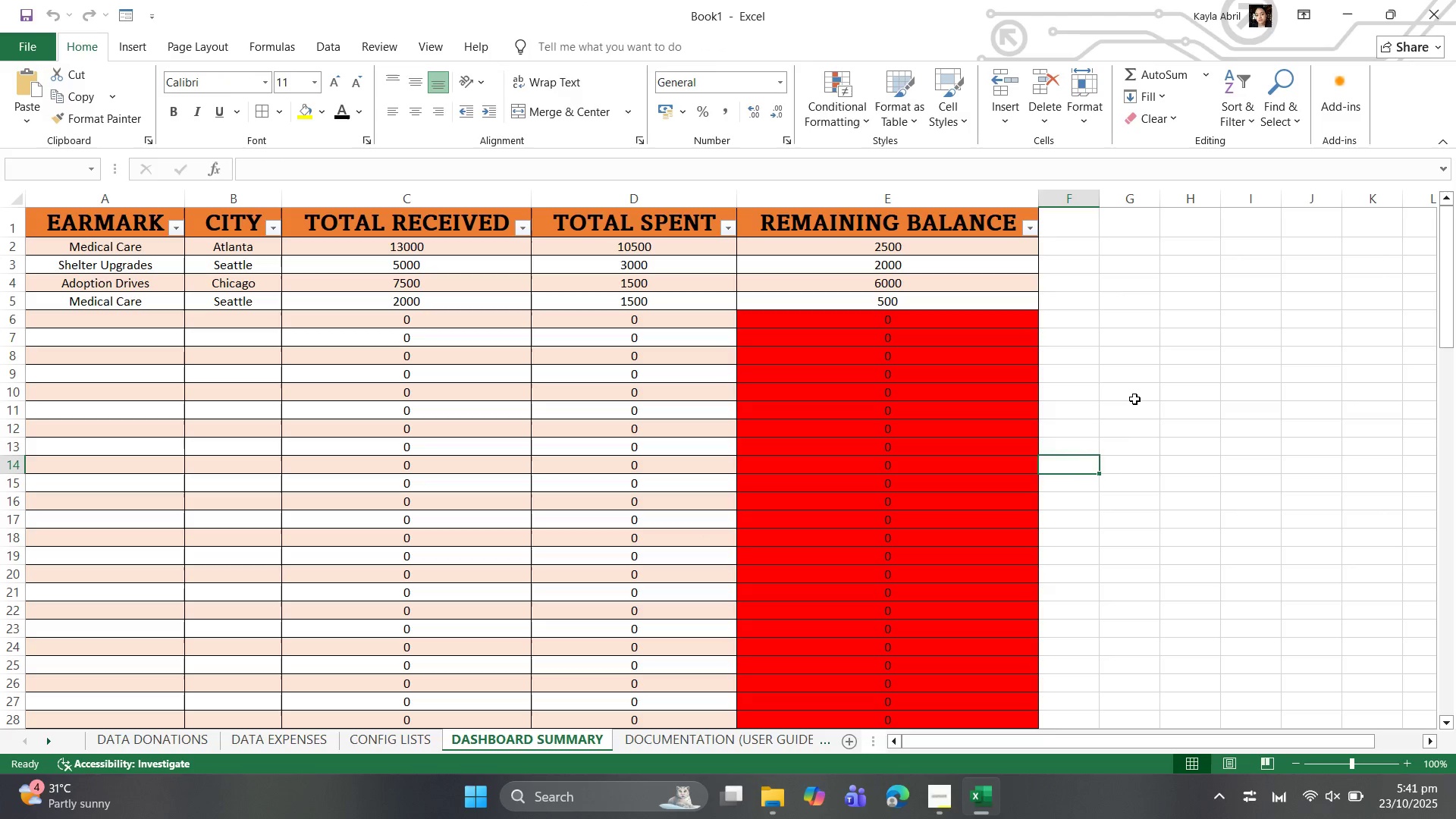 
left_click([1134, 399])
 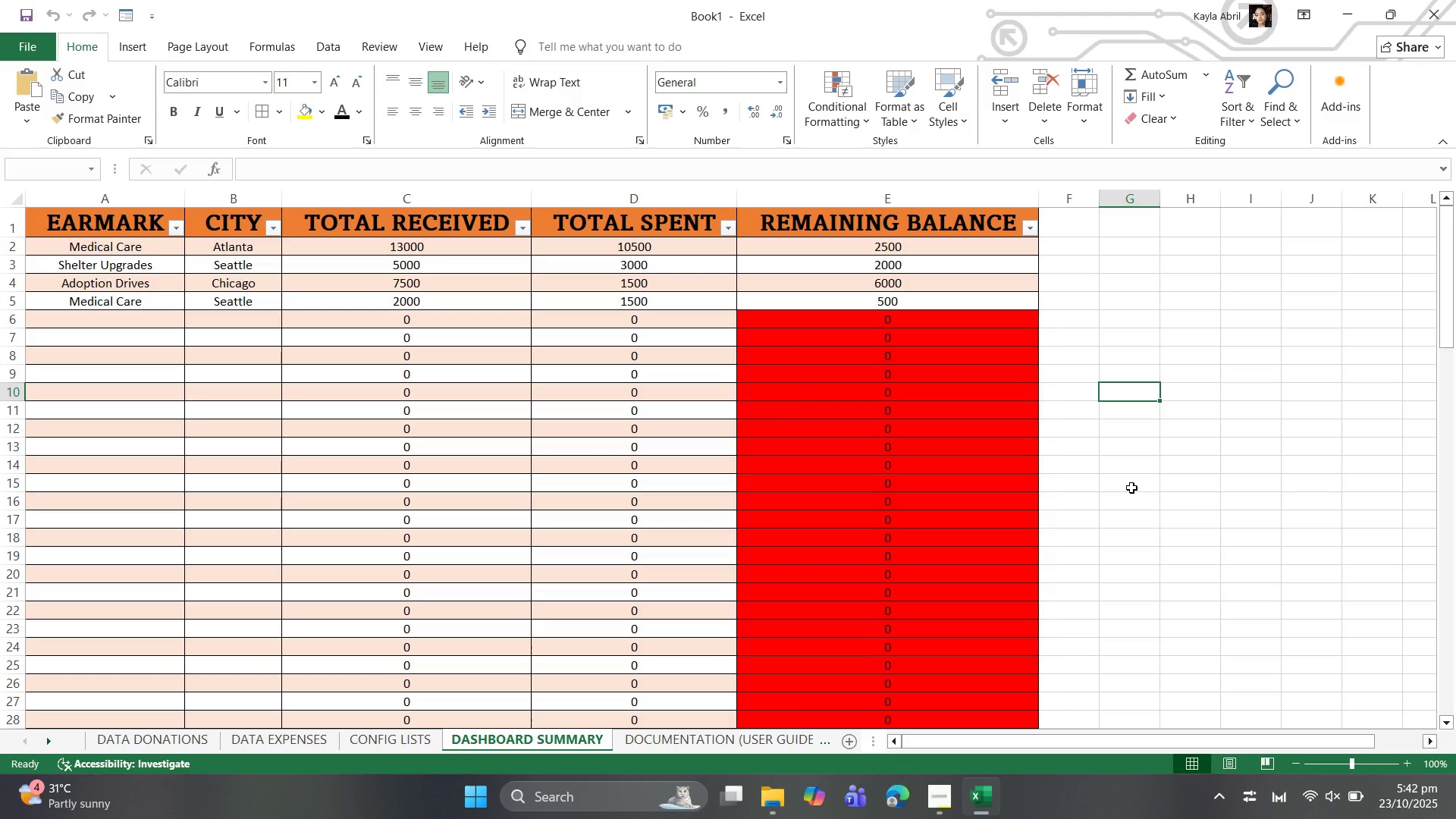 
wait(25.94)
 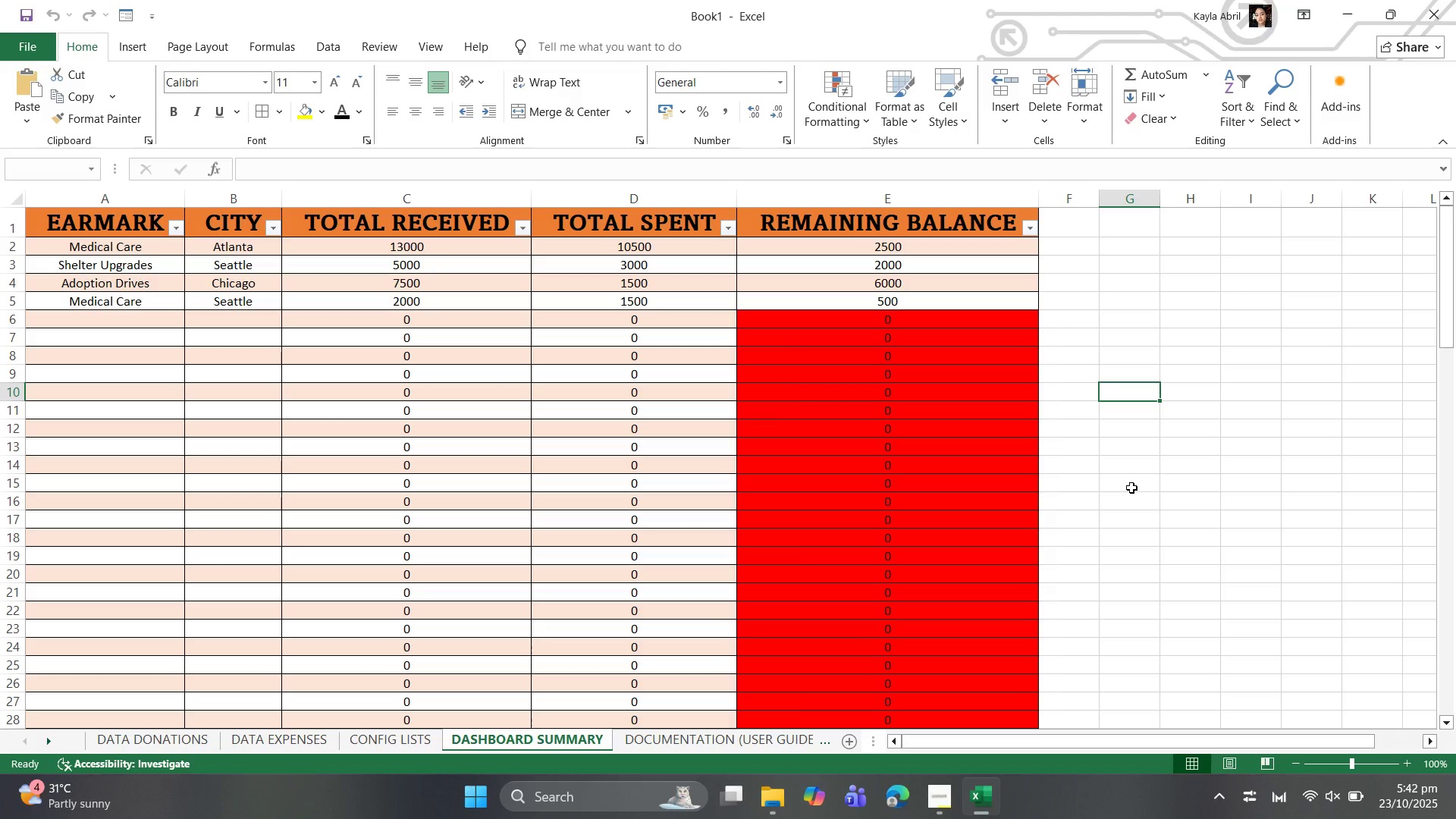 
left_click([1124, 334])
 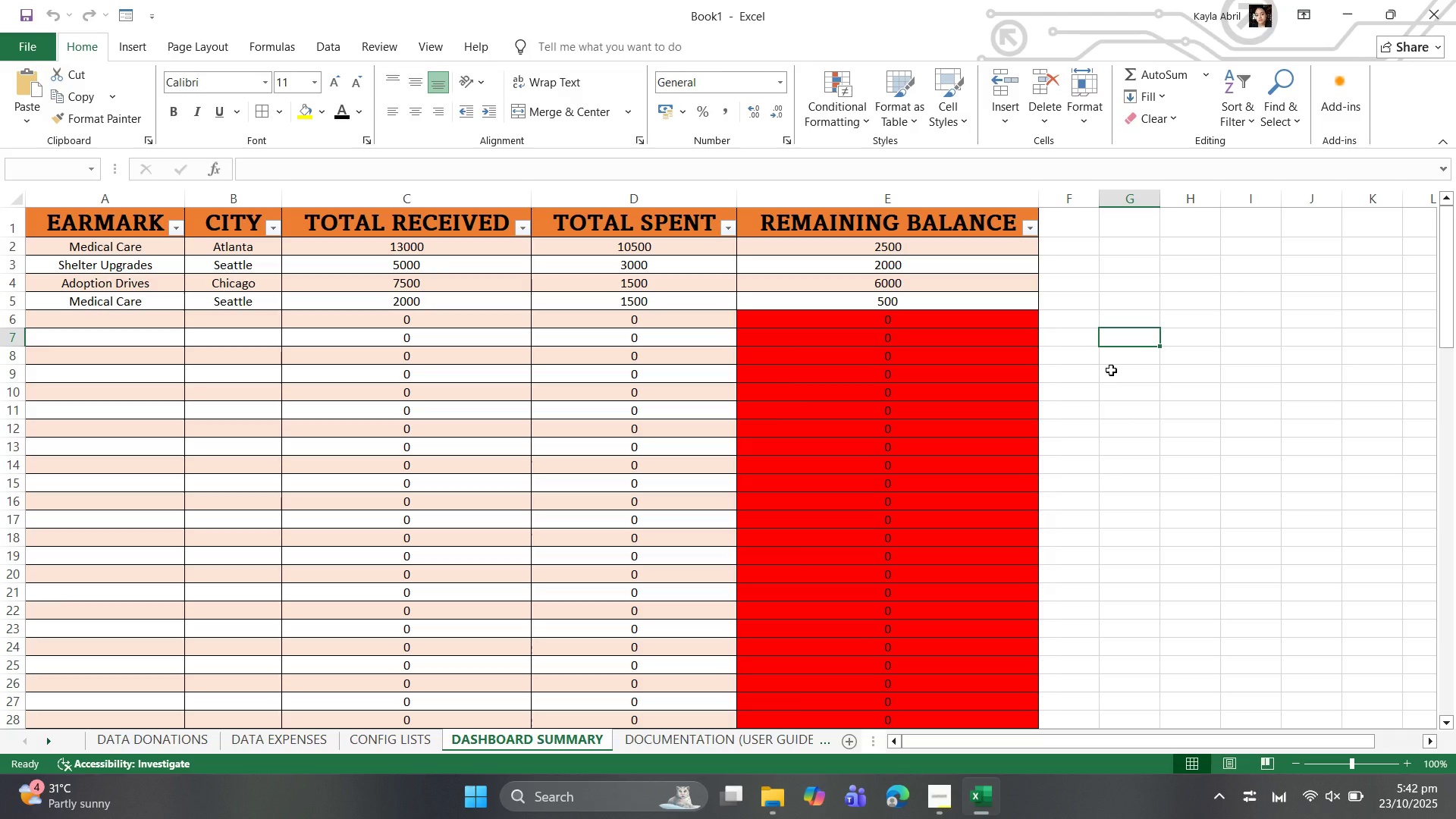 
wait(15.04)
 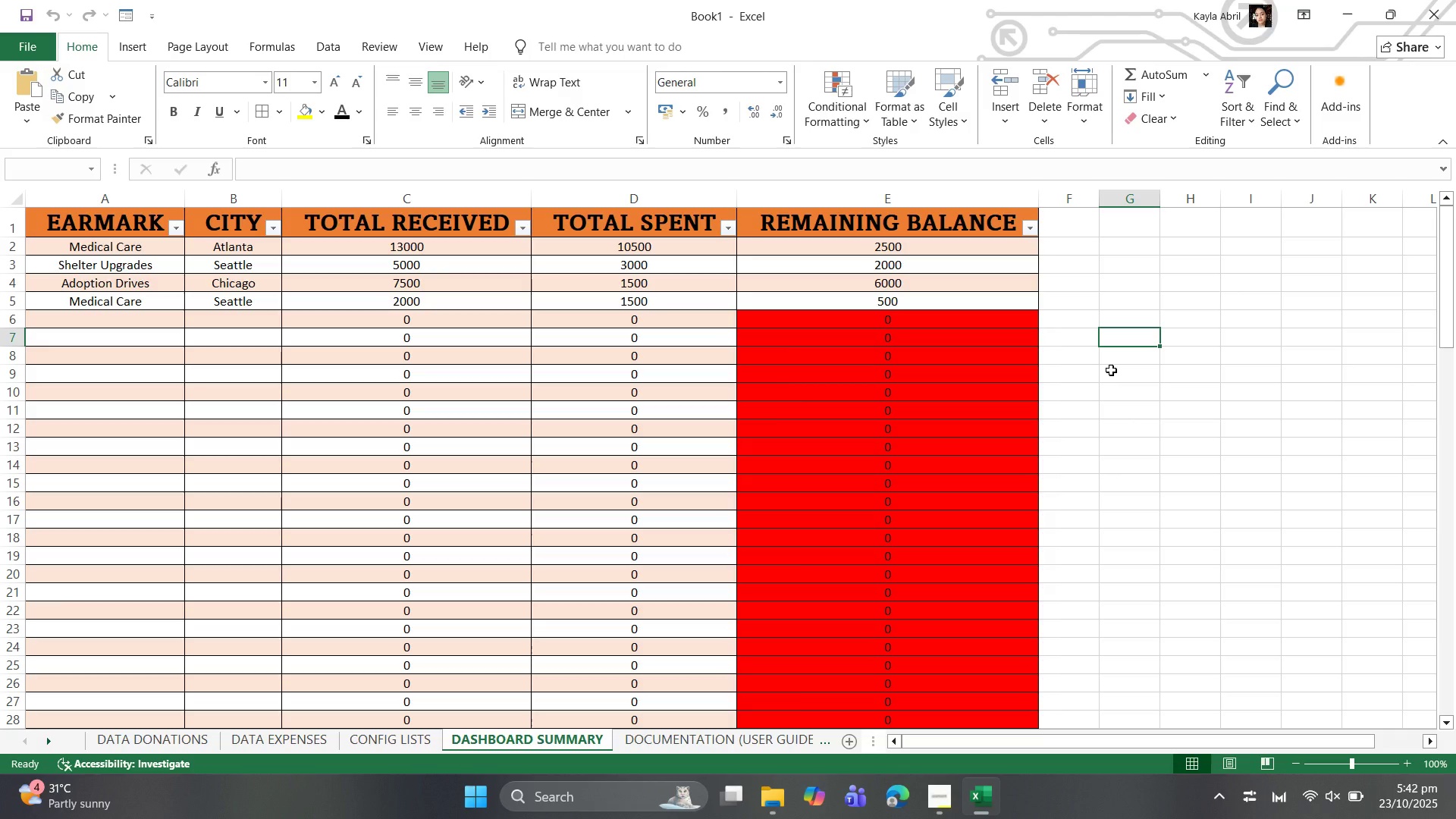 
left_click([120, 745])
 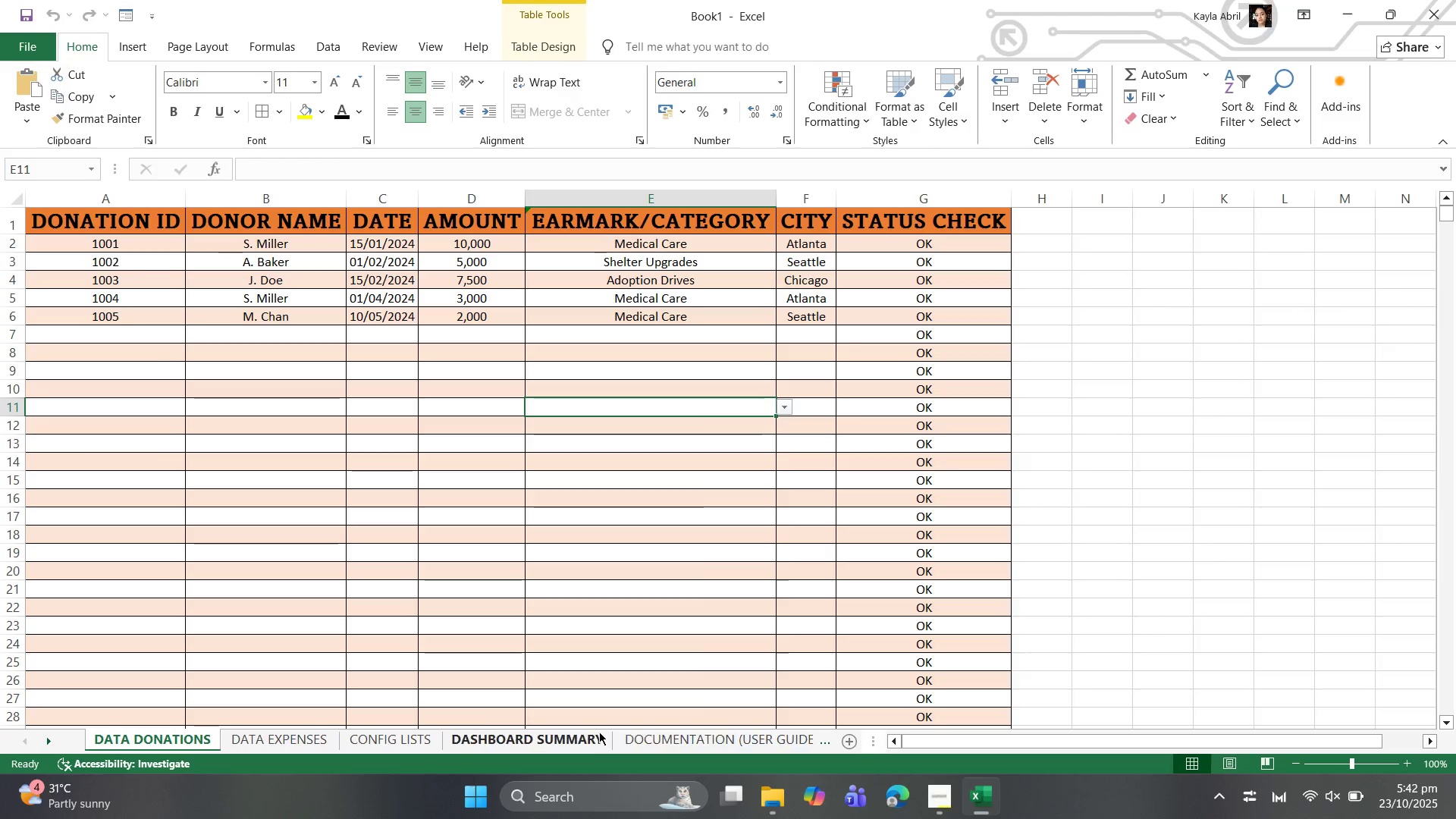 
left_click([588, 739])
 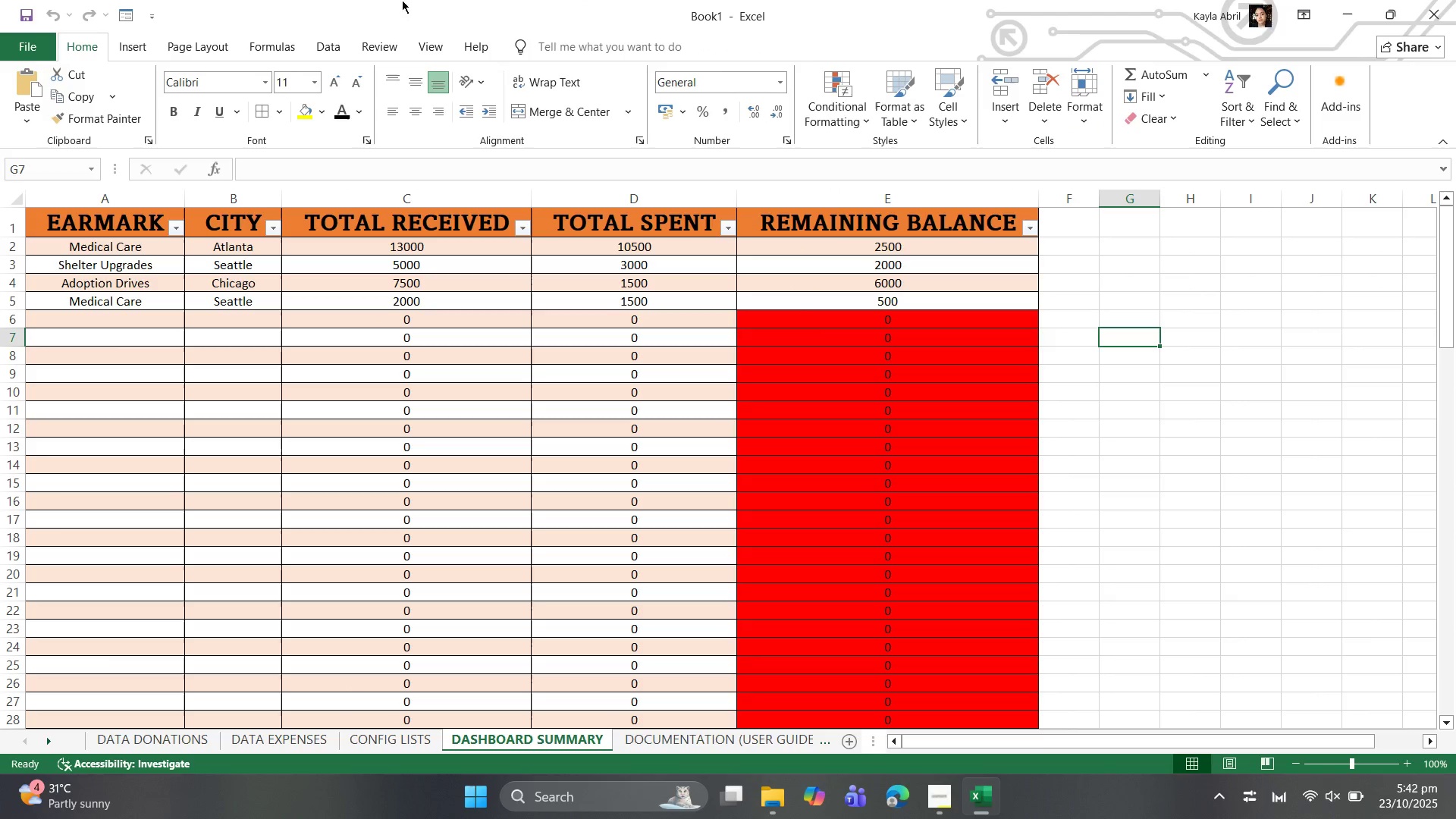 
wait(7.41)
 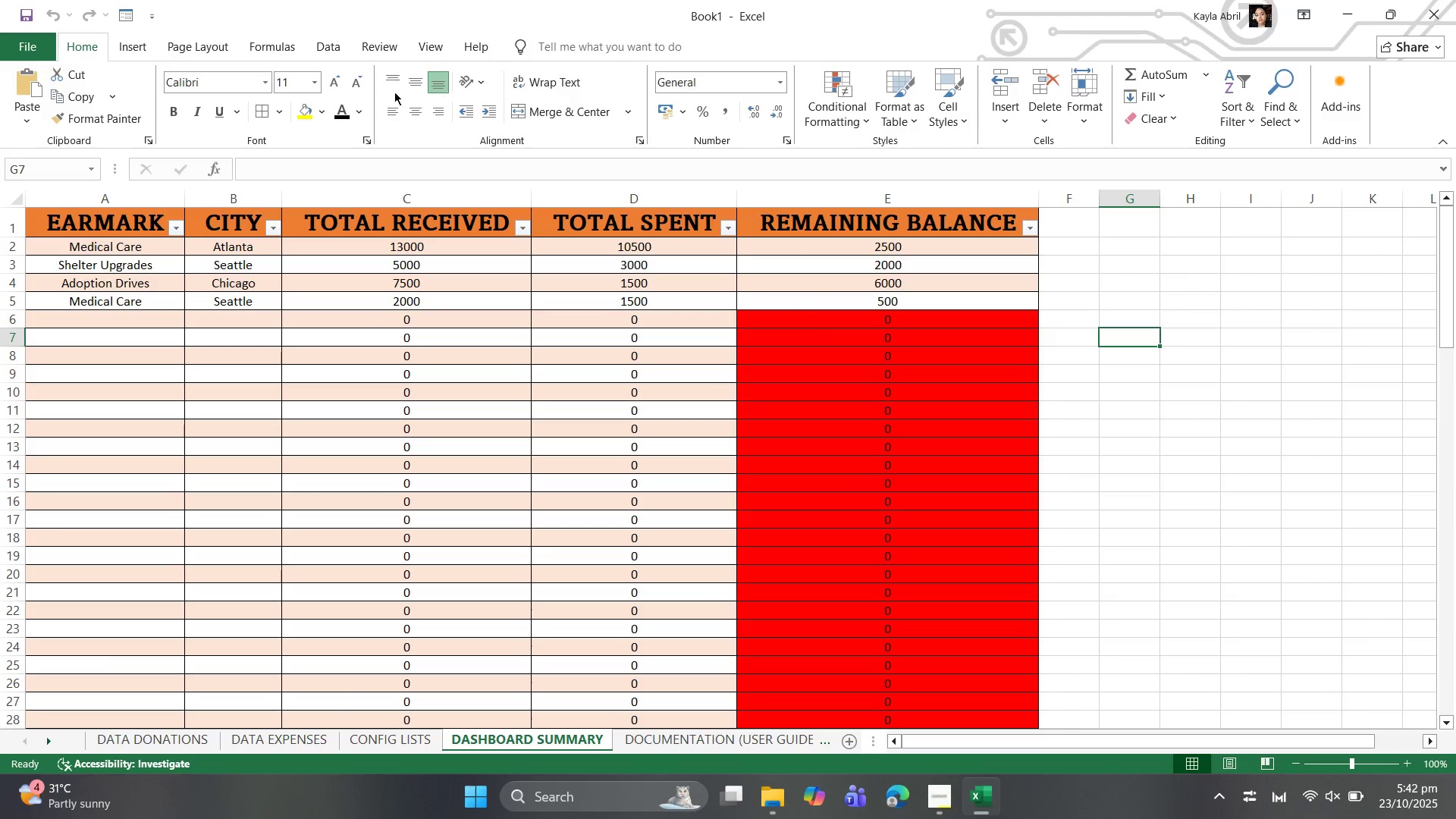 
left_click([148, 54])
 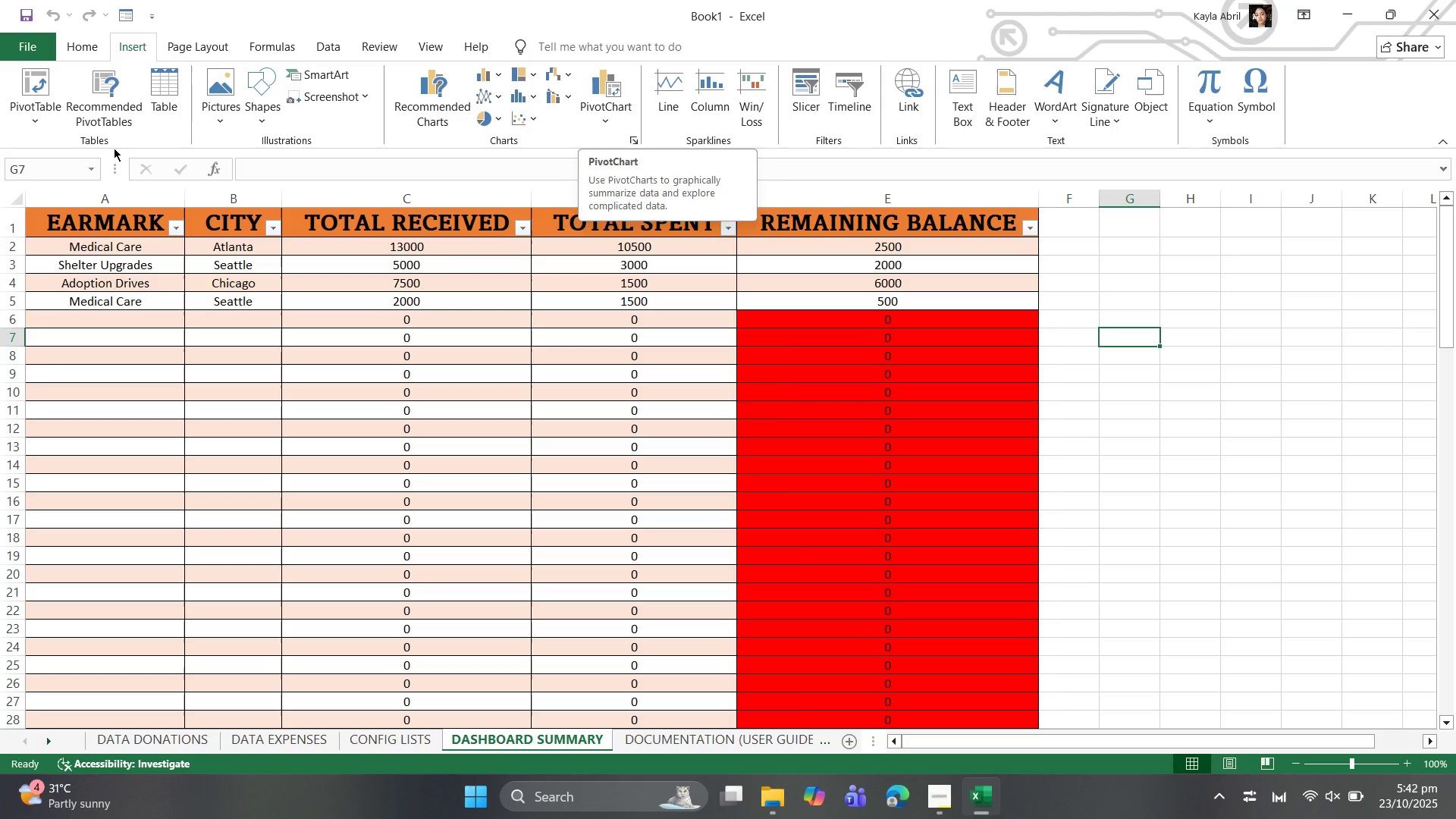 
wait(6.32)
 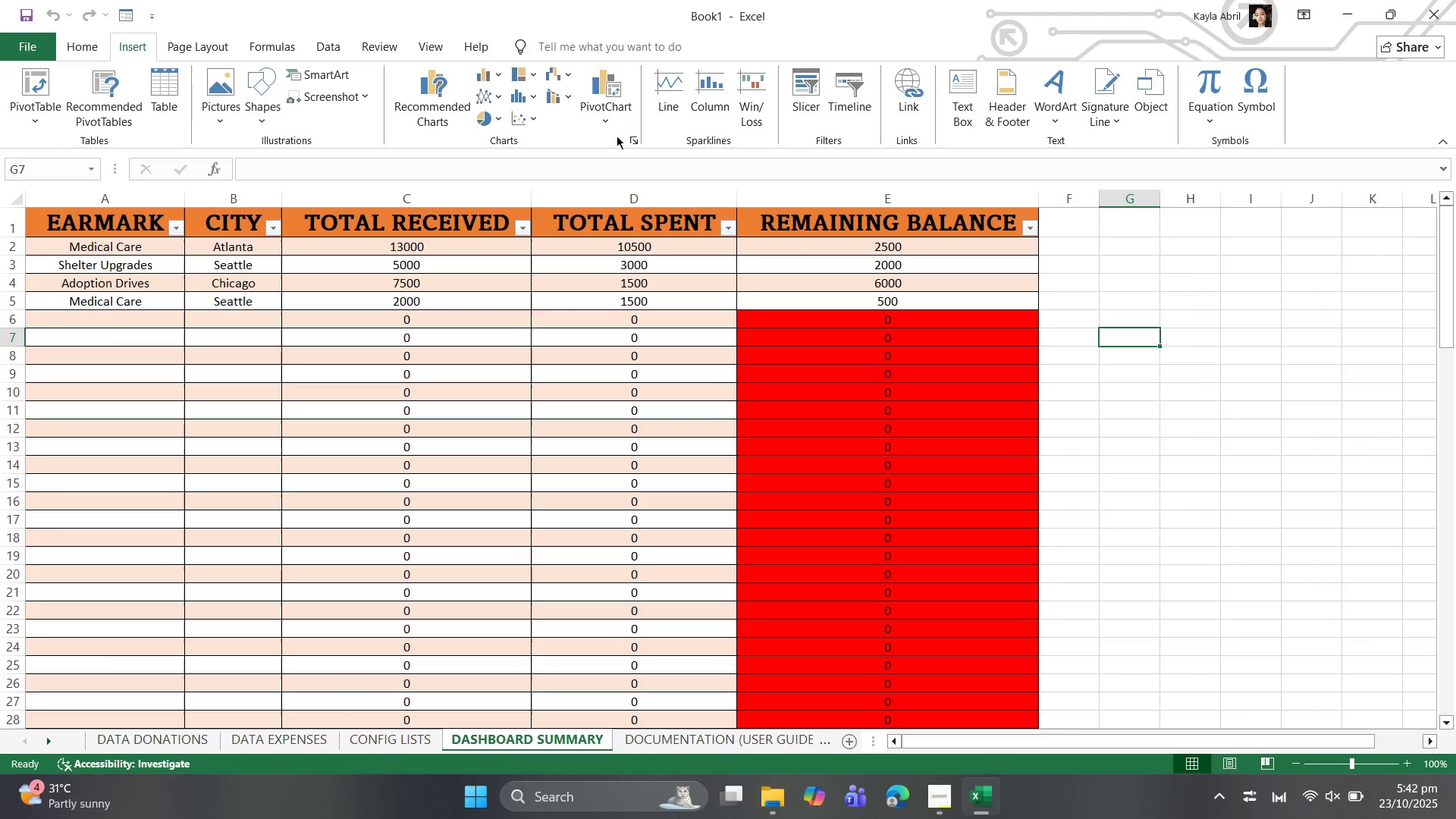 
left_click([46, 108])
 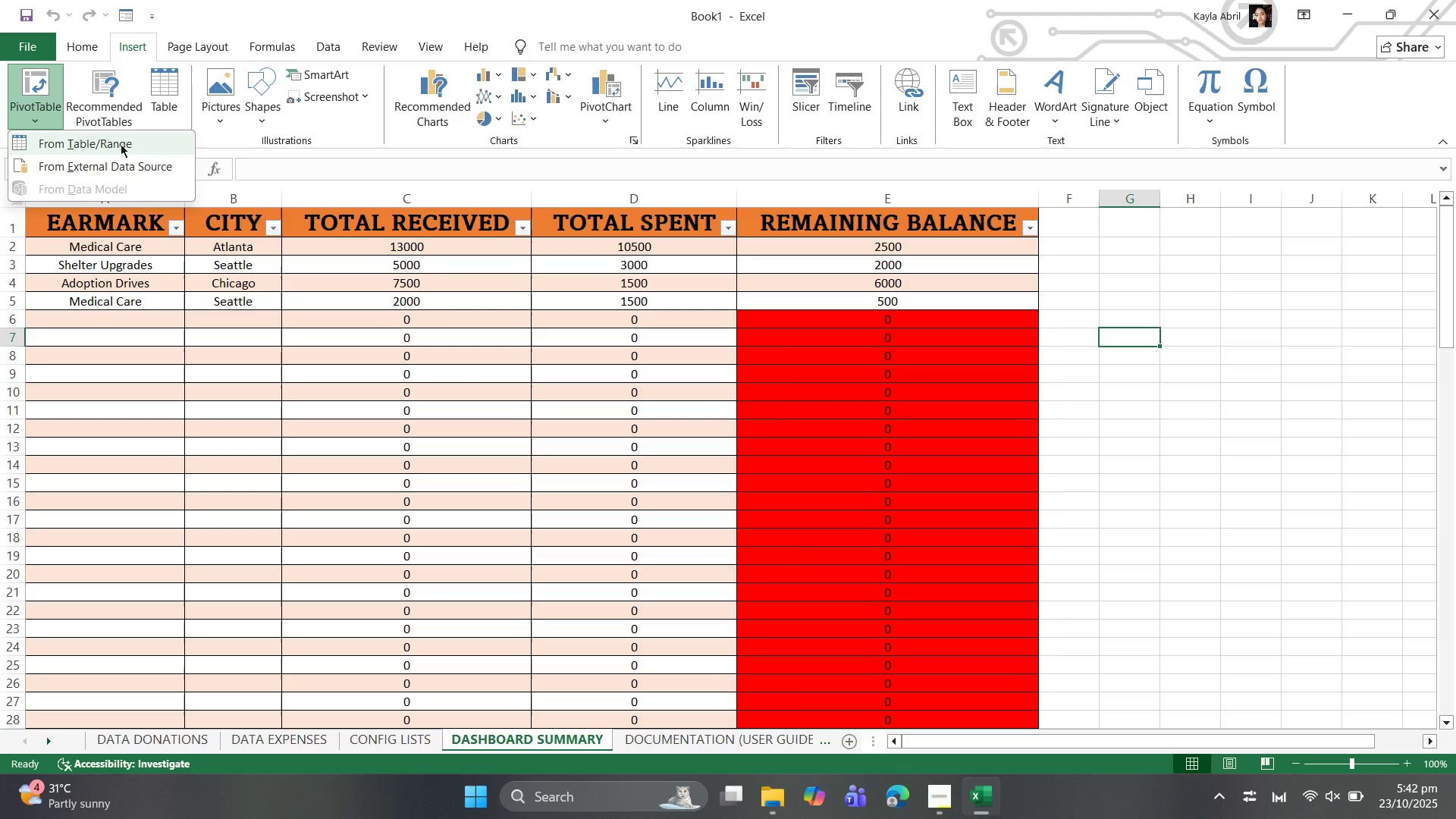 
left_click([121, 144])
 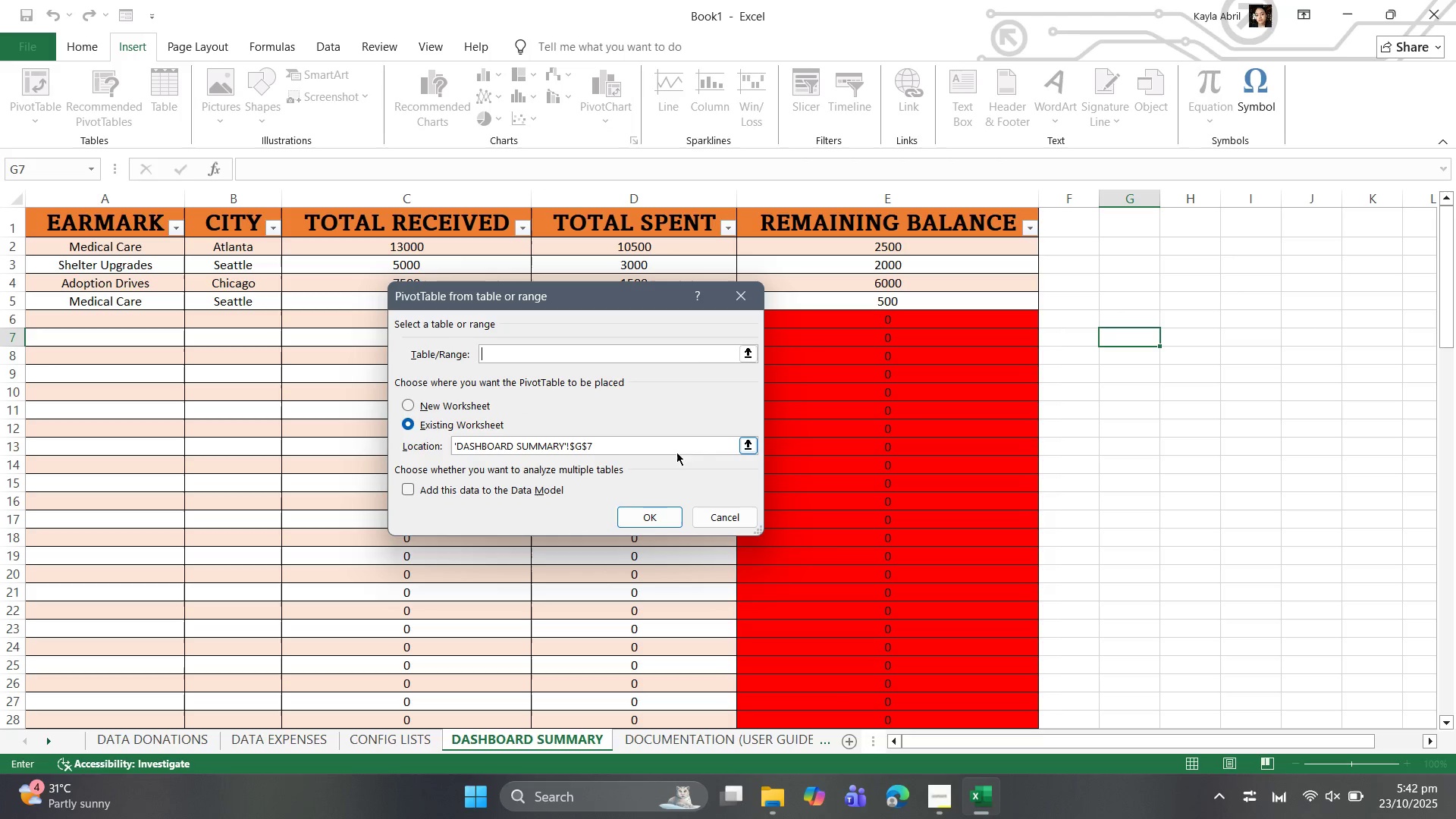 
wait(10.55)
 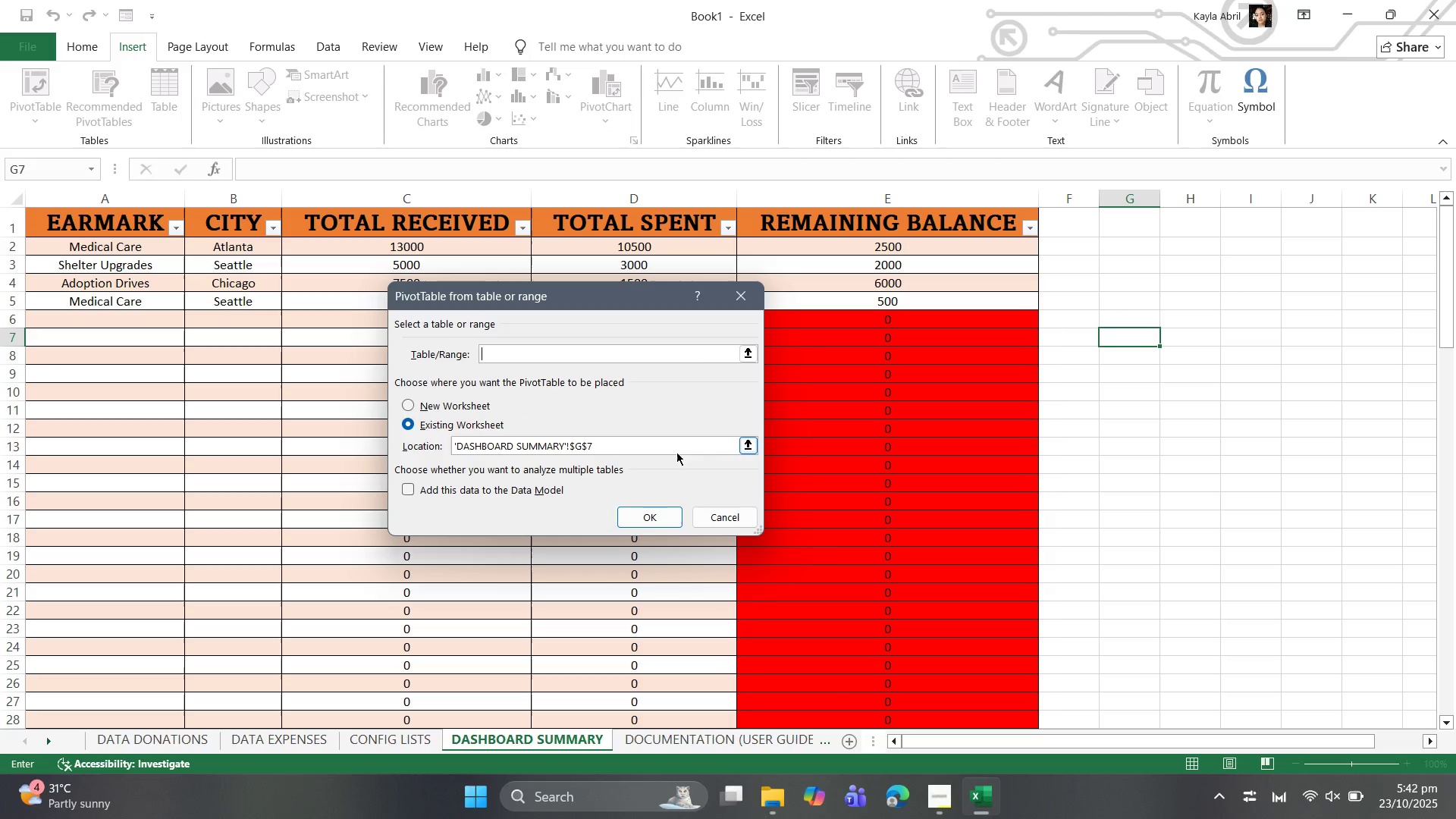 
left_click([171, 743])
 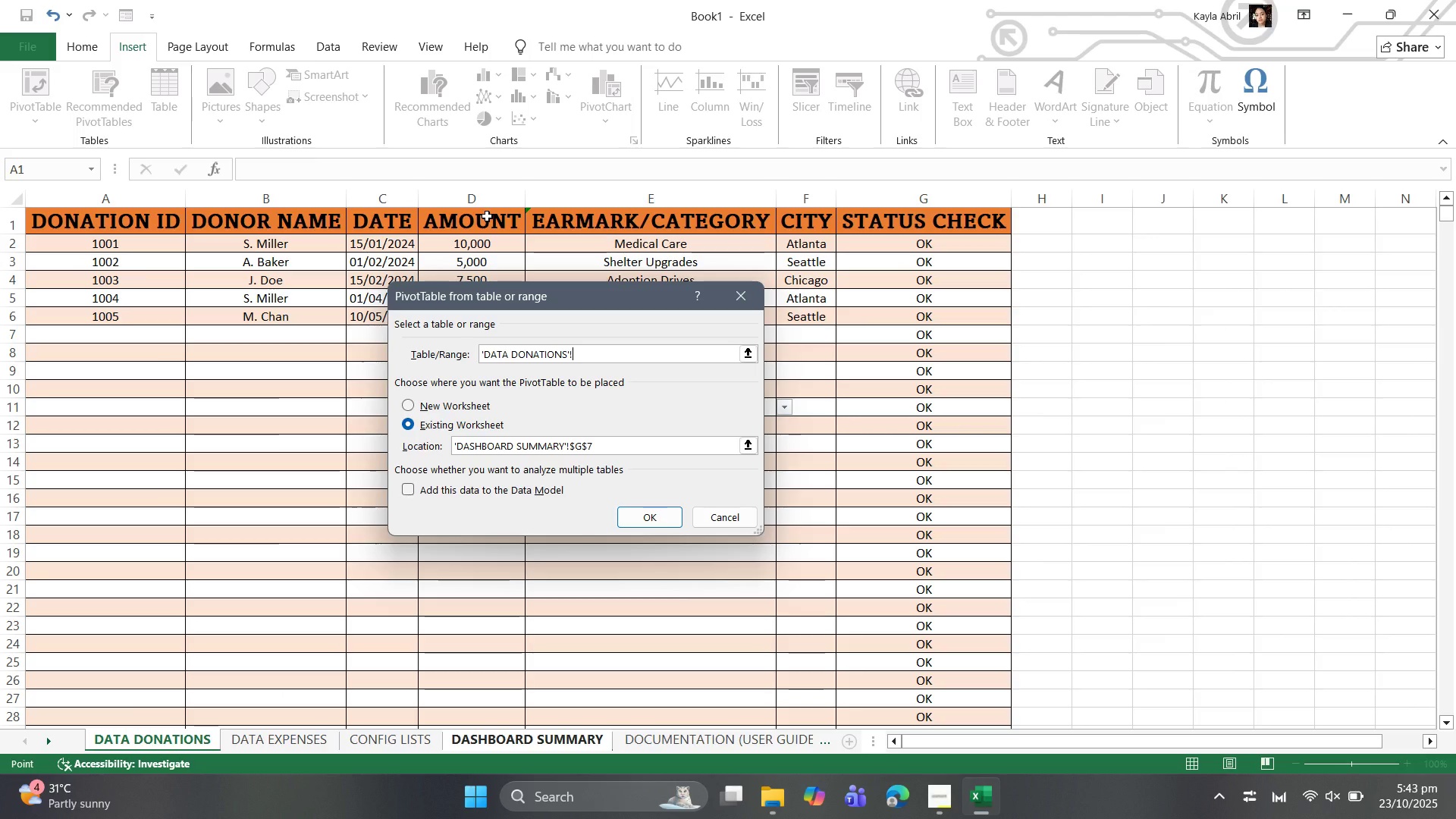 
wait(17.27)
 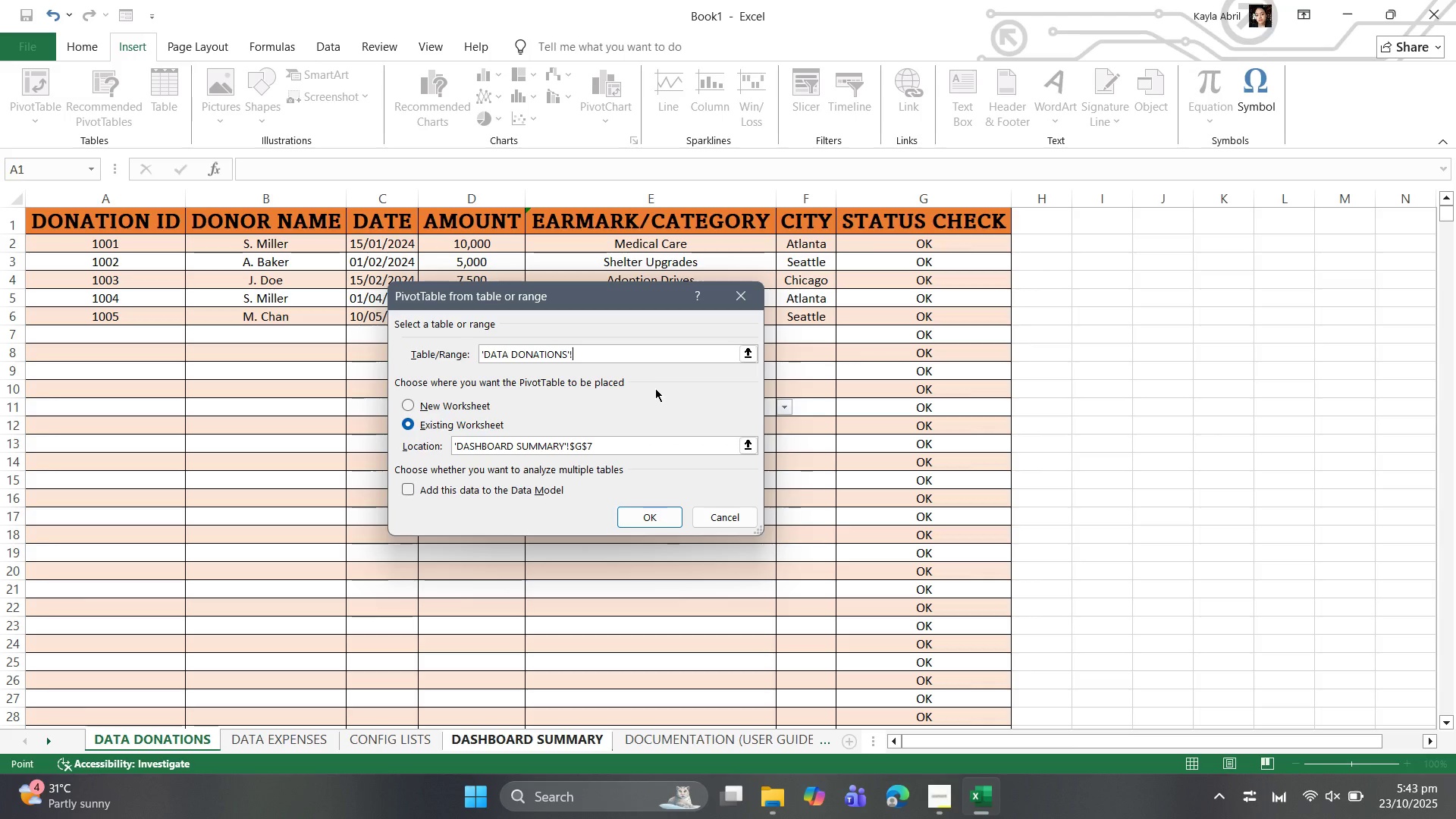 
key(Shift+Semicolon)
 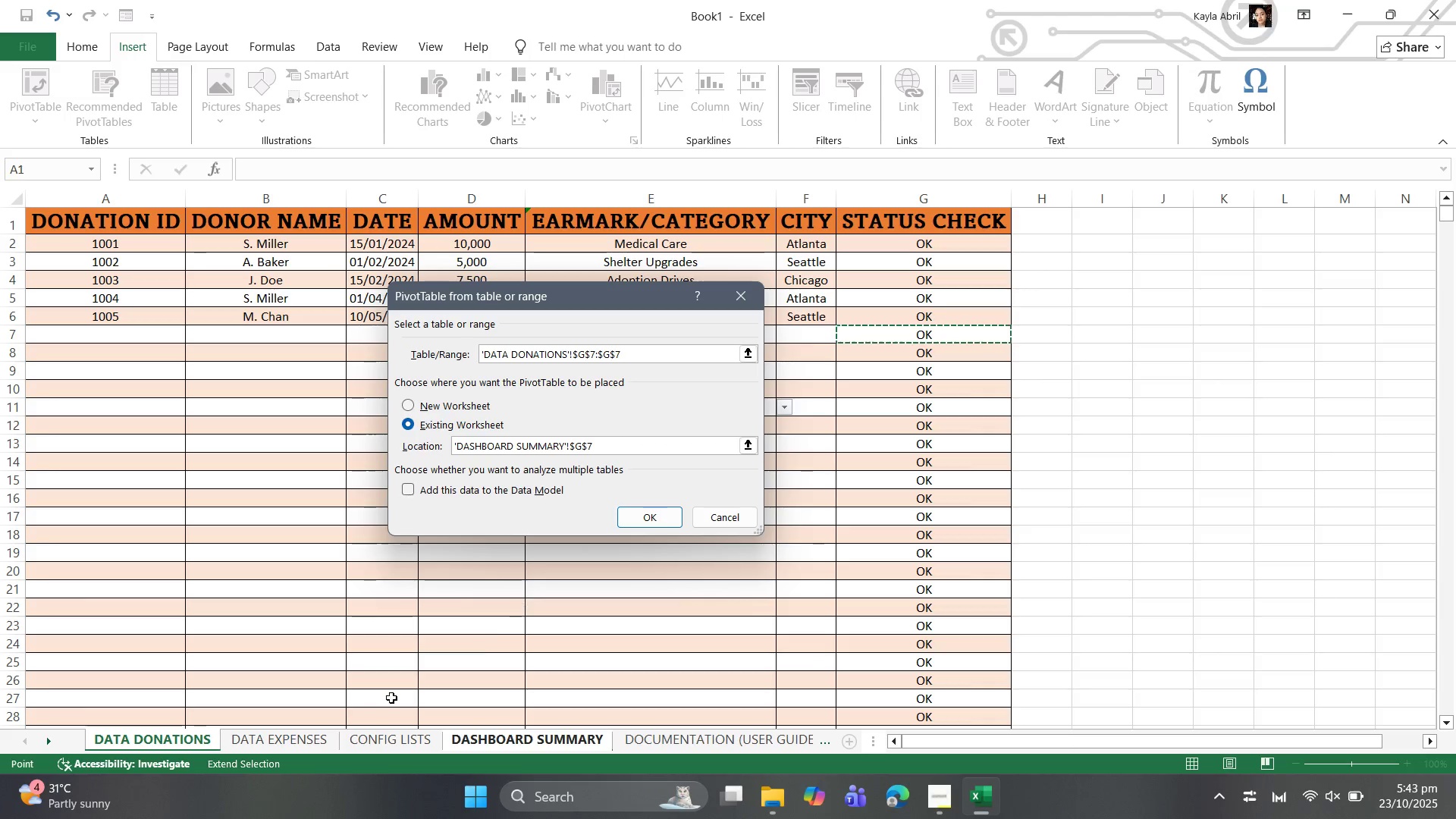 
wait(5.72)
 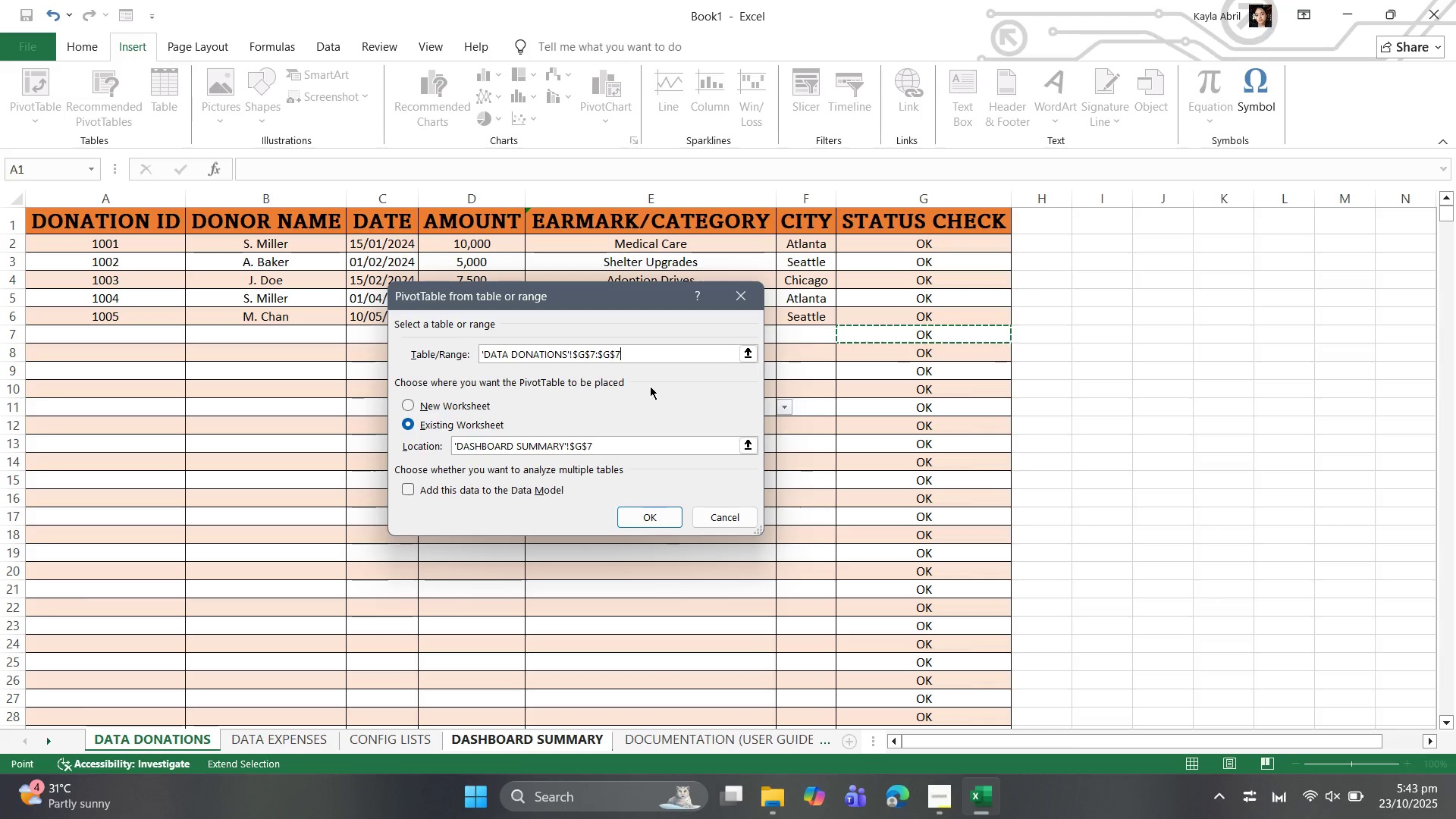 
left_click([305, 734])
 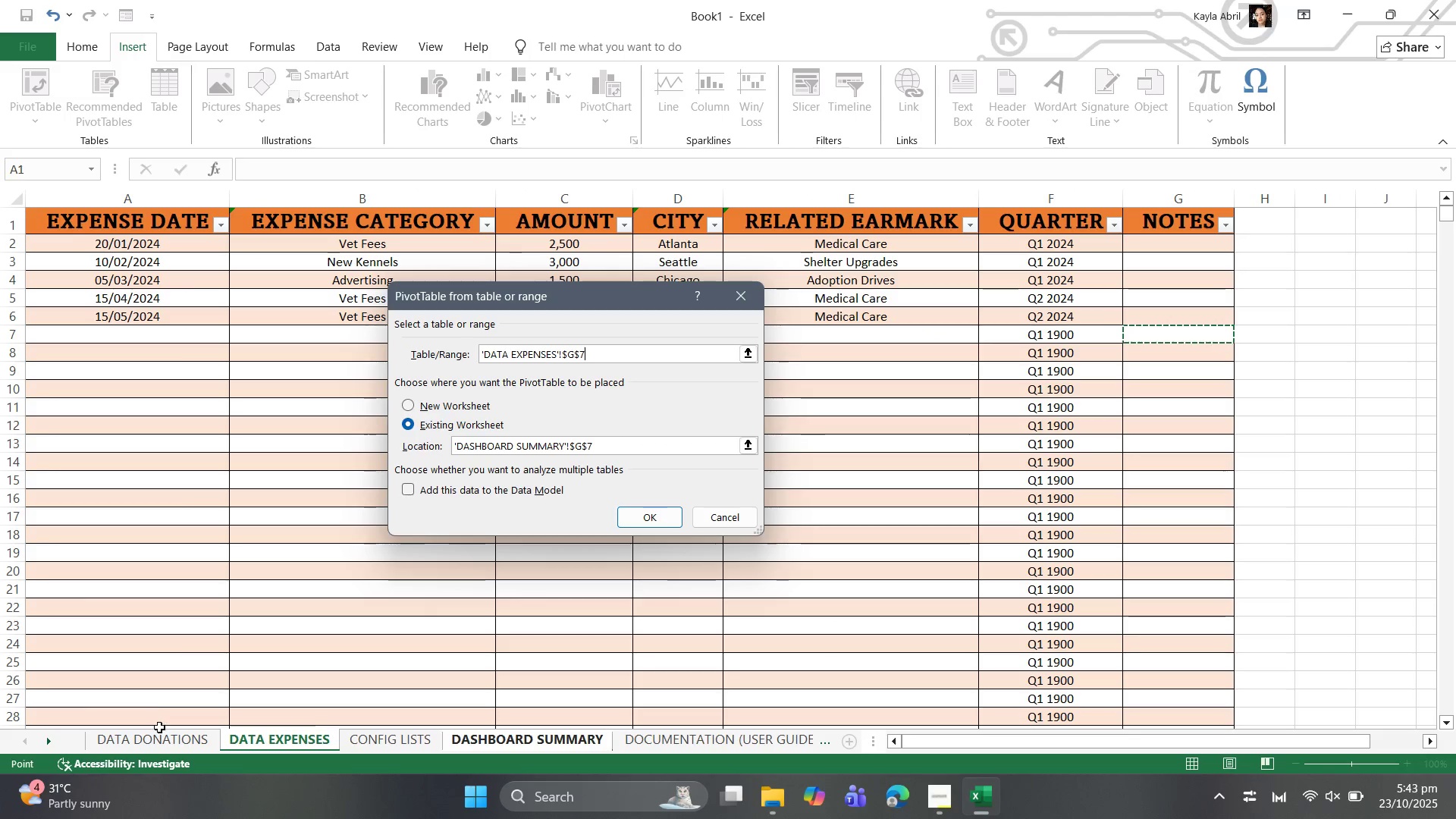 
left_click([165, 743])
 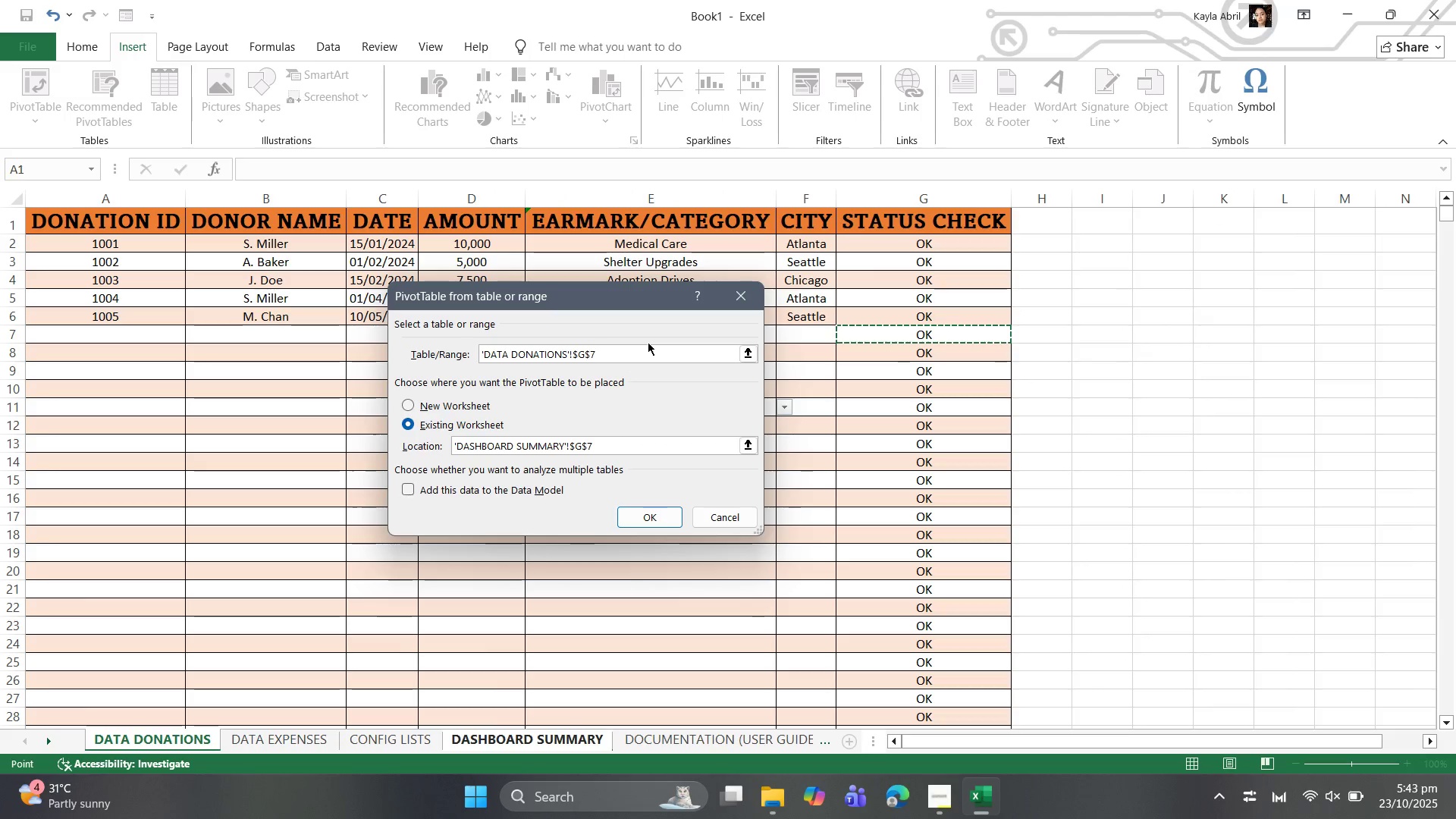 
key(Backspace)
 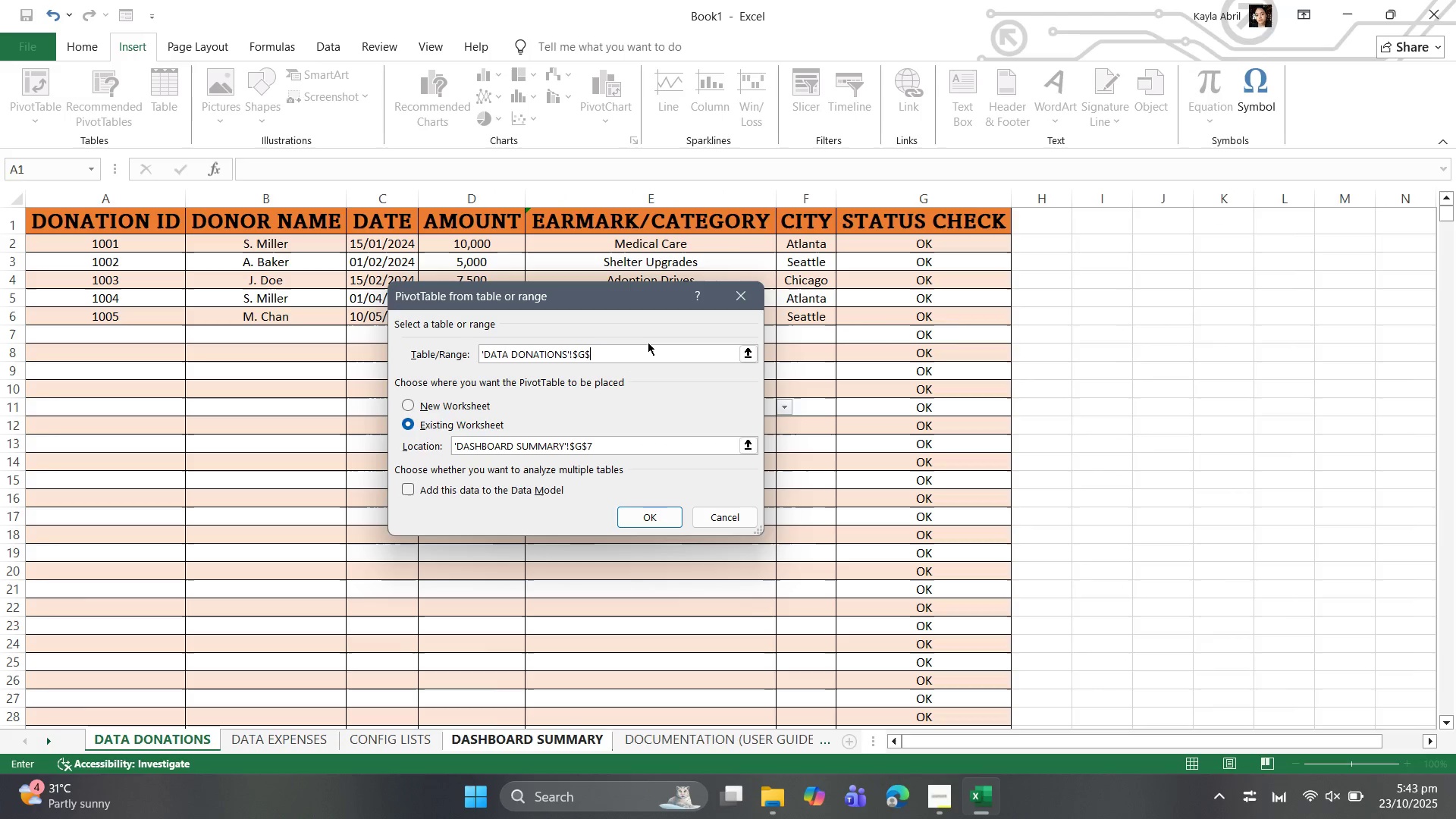 
key(Backspace)
 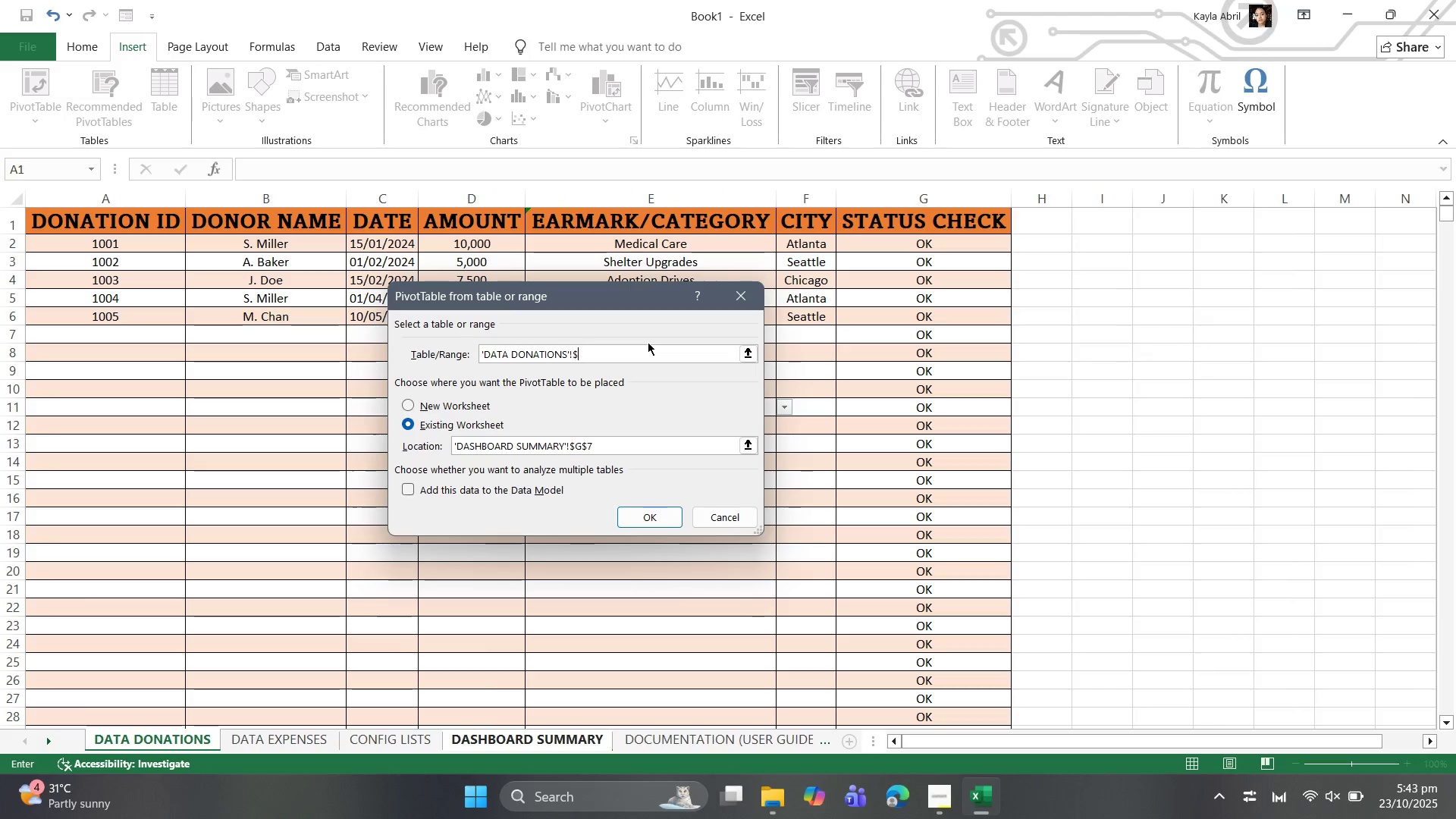 
key(Backspace)
 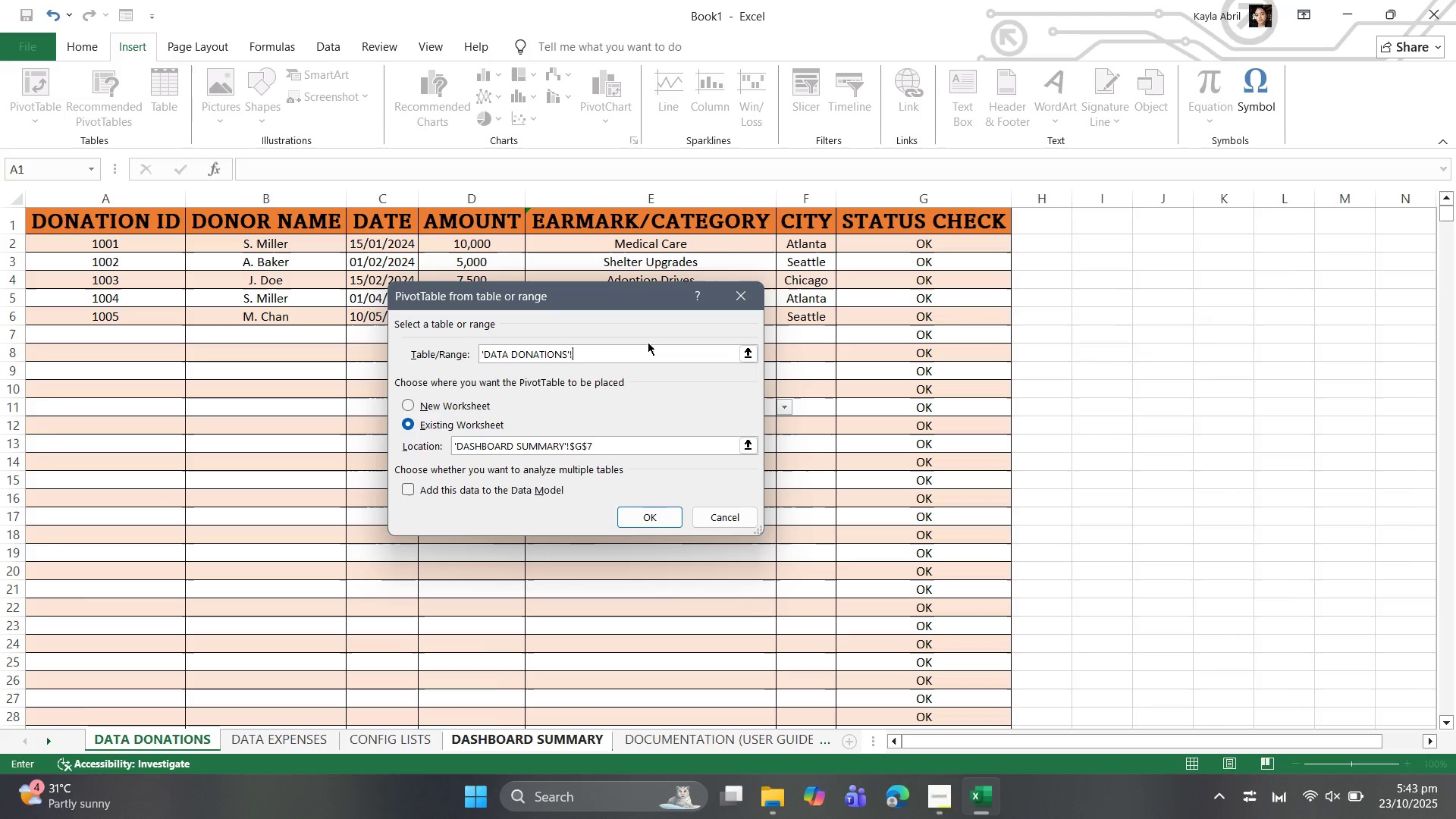 
key(Backspace)
 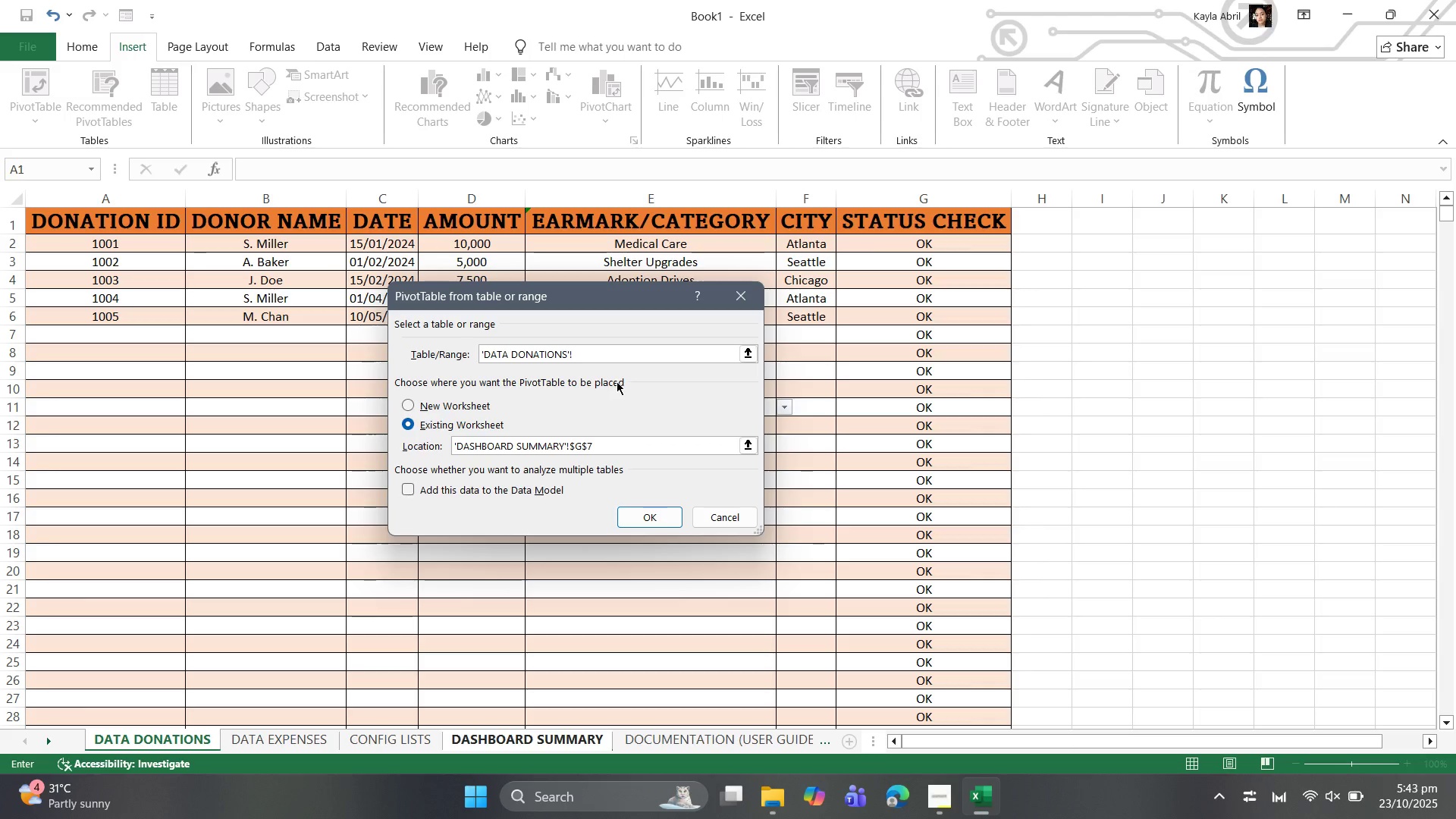 
key(Shift+7)
 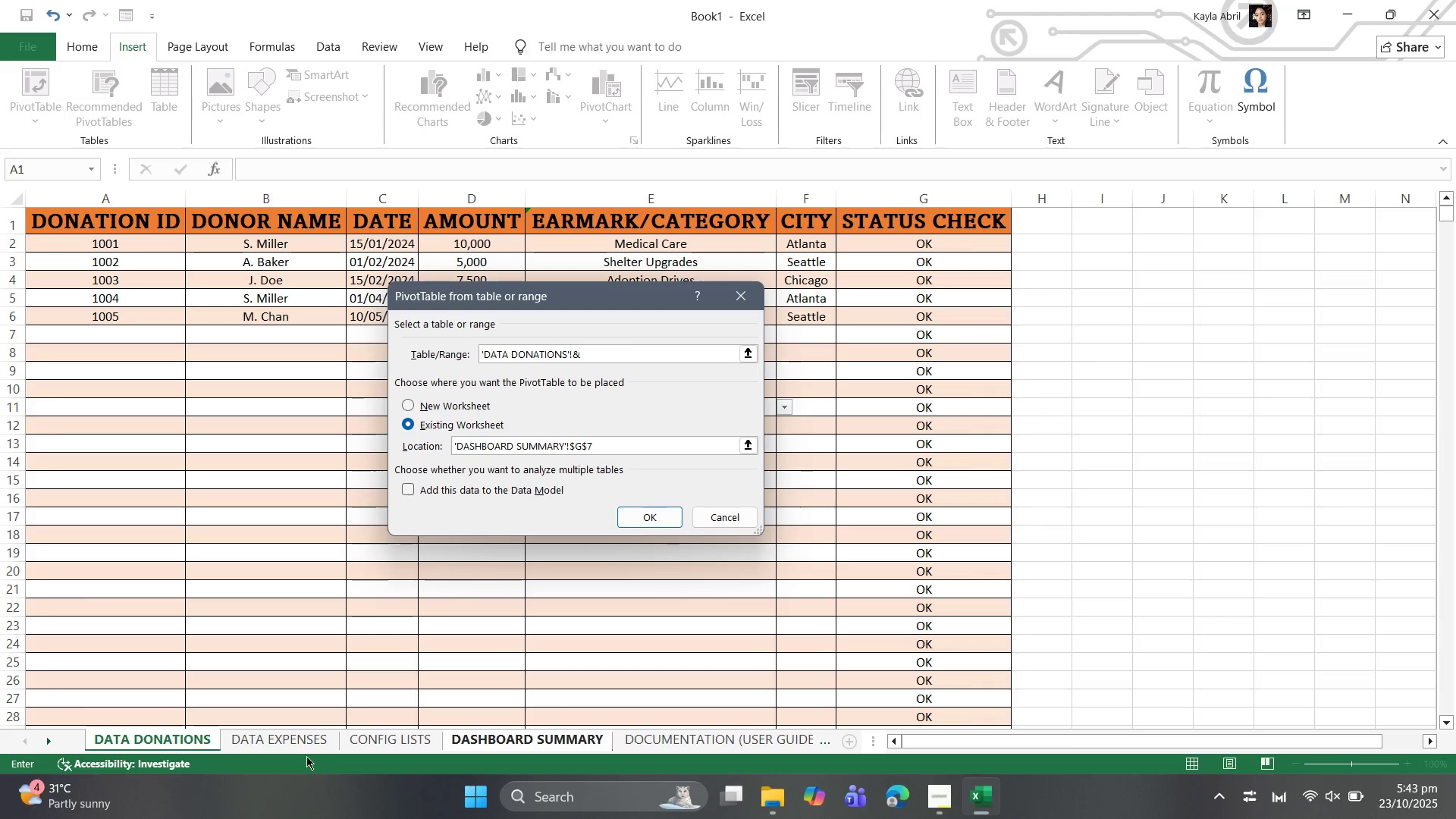 
left_click([295, 734])
 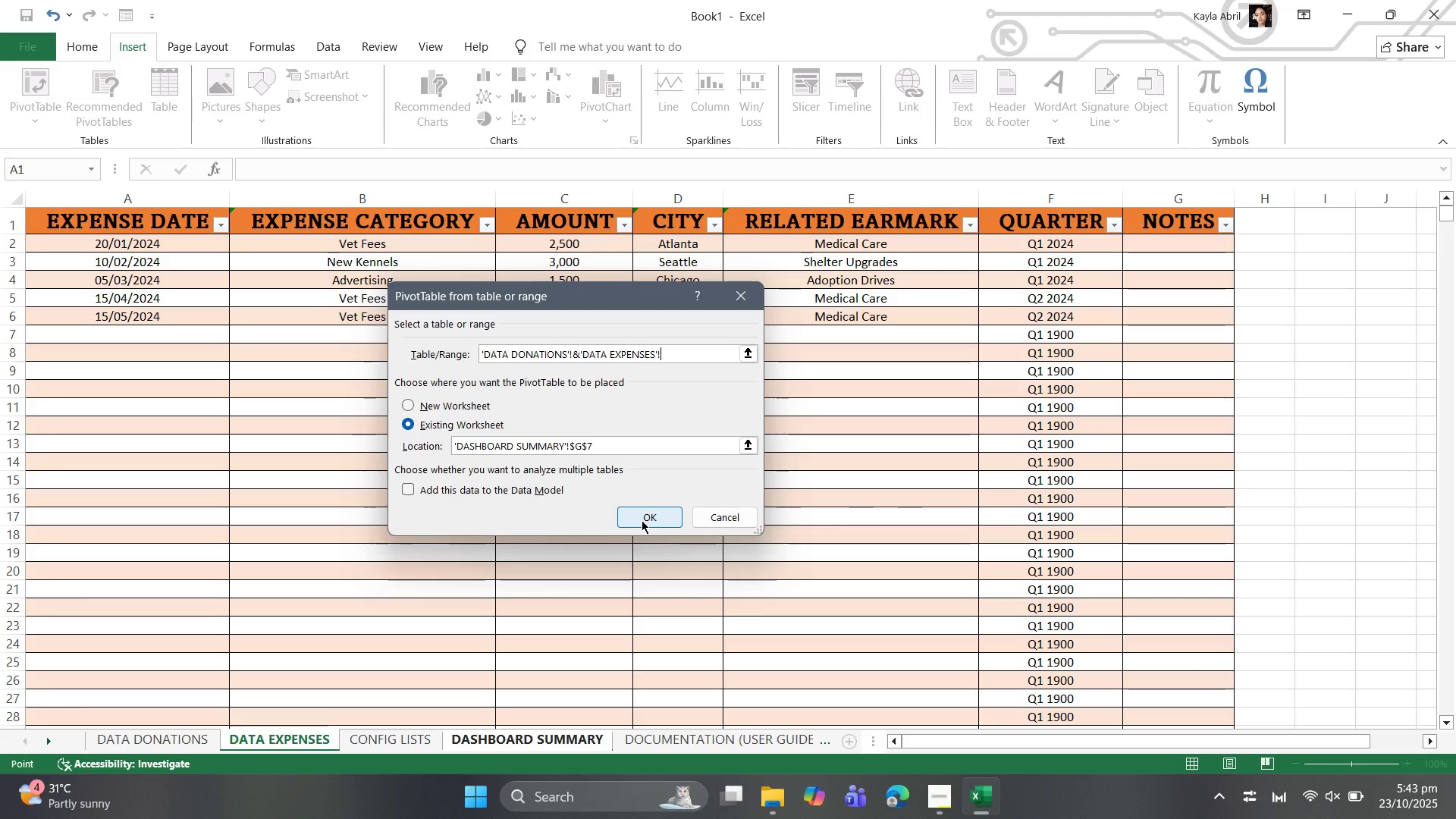 
wait(17.35)
 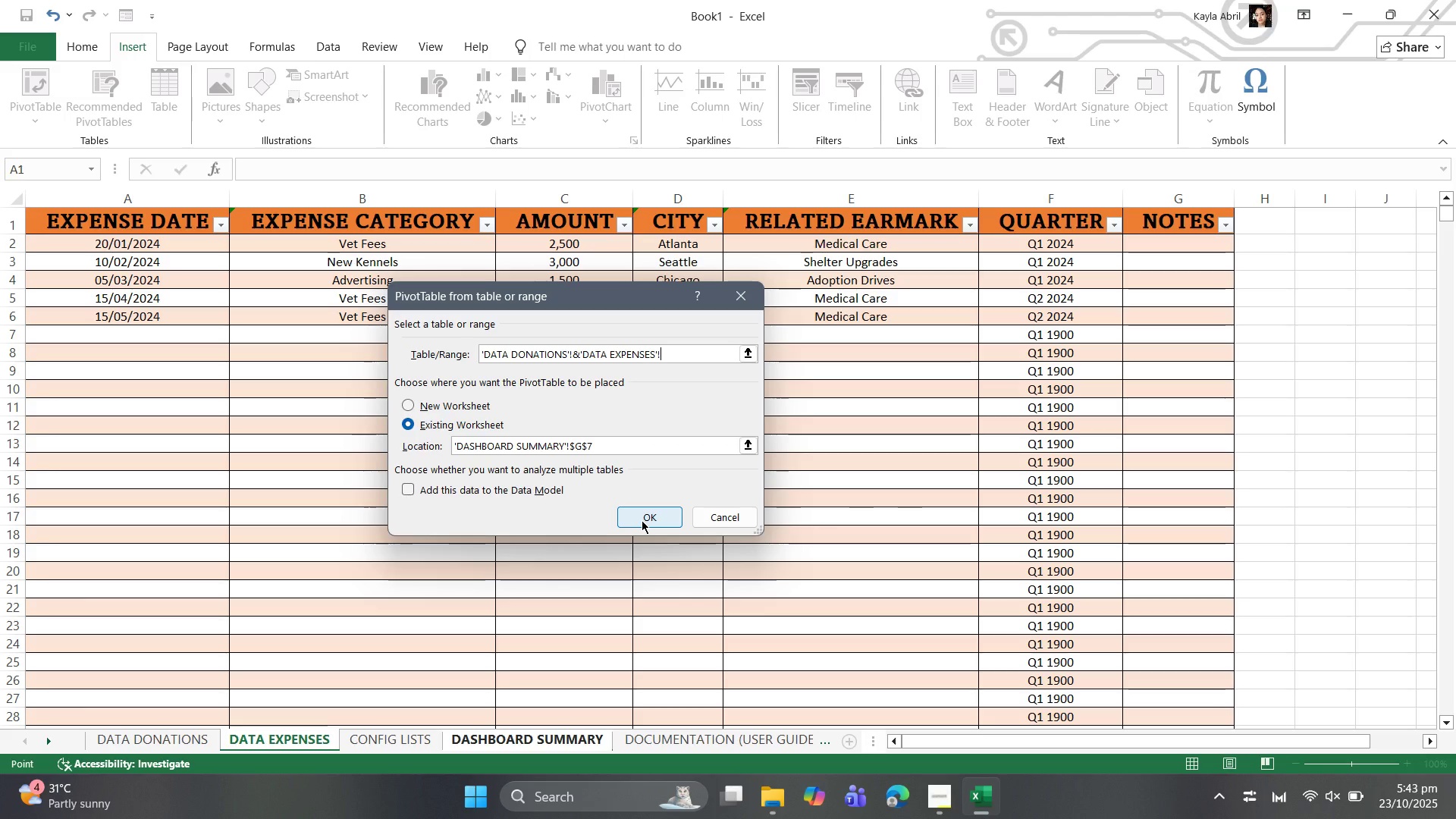 
left_click([639, 522])
 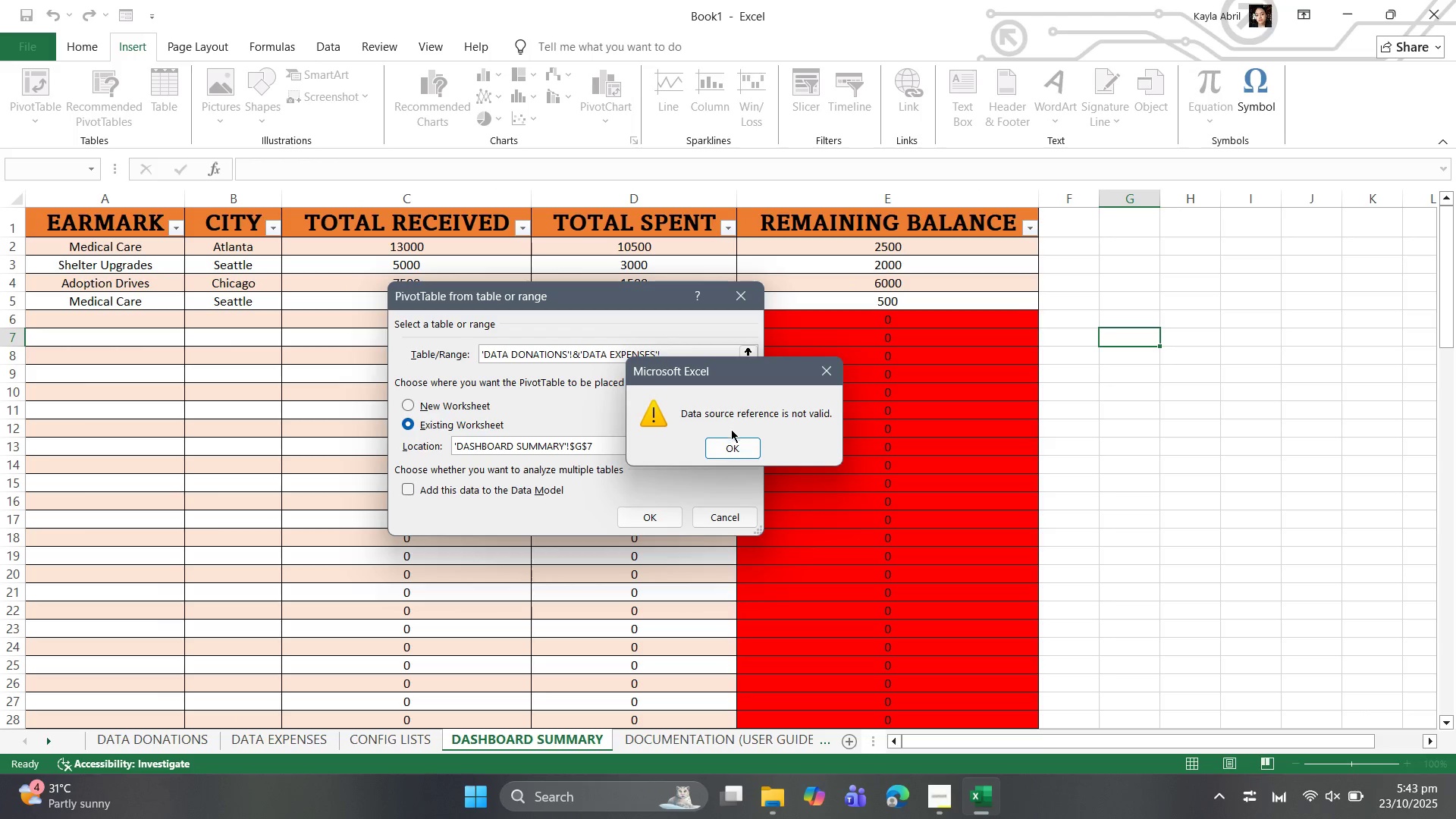 
left_click([723, 443])
 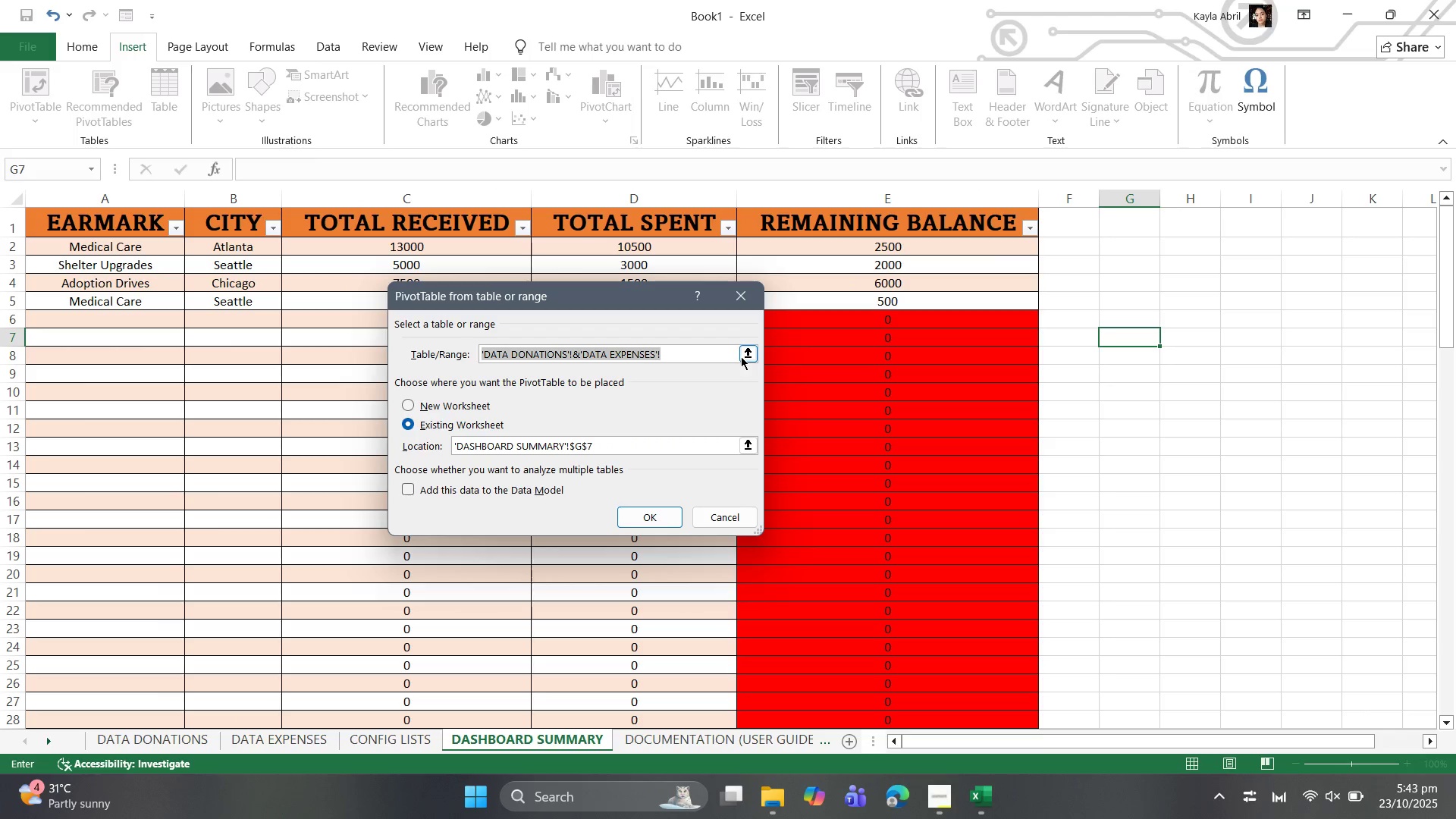 
left_click([743, 354])
 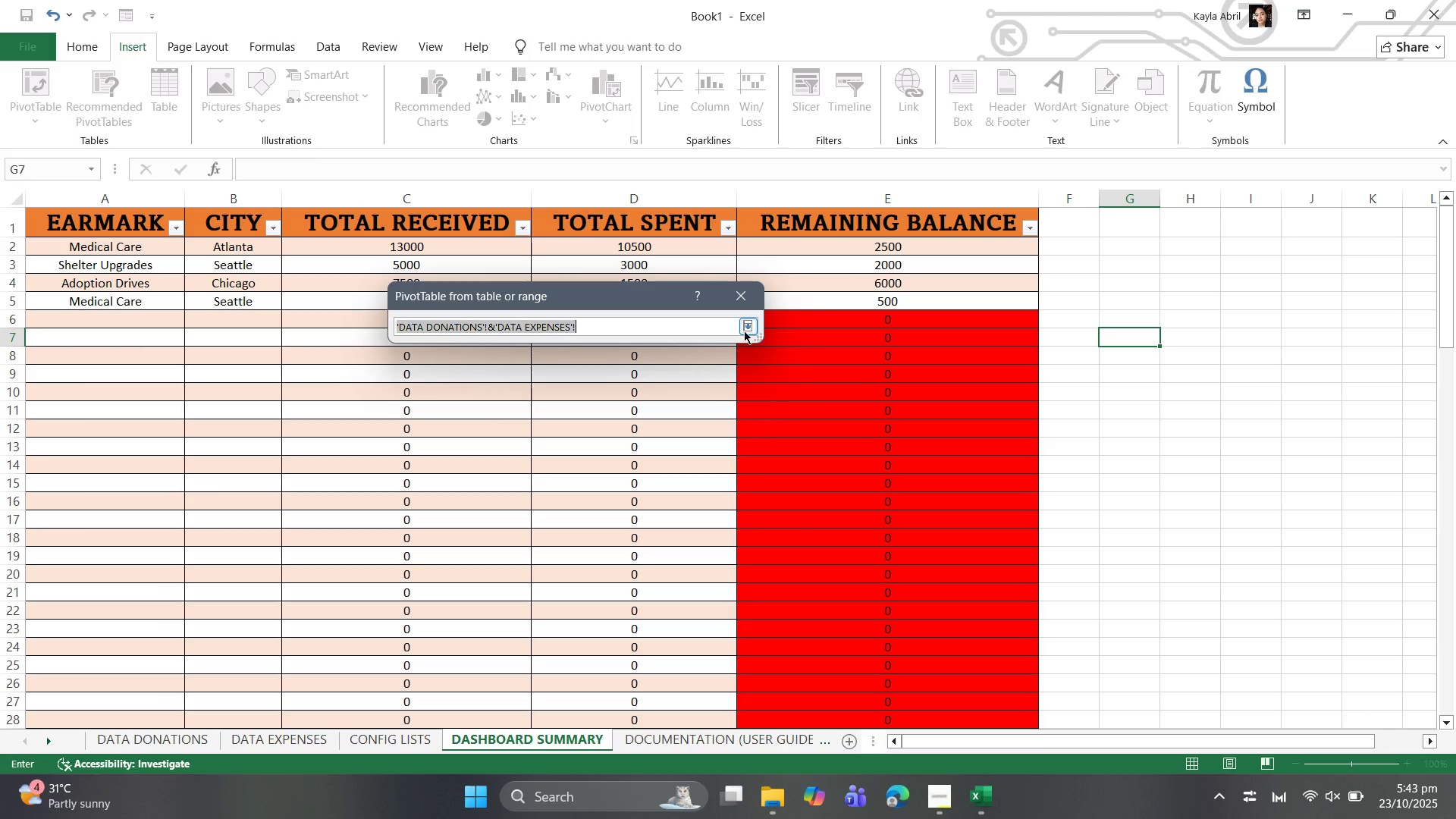 
left_click([742, 328])
 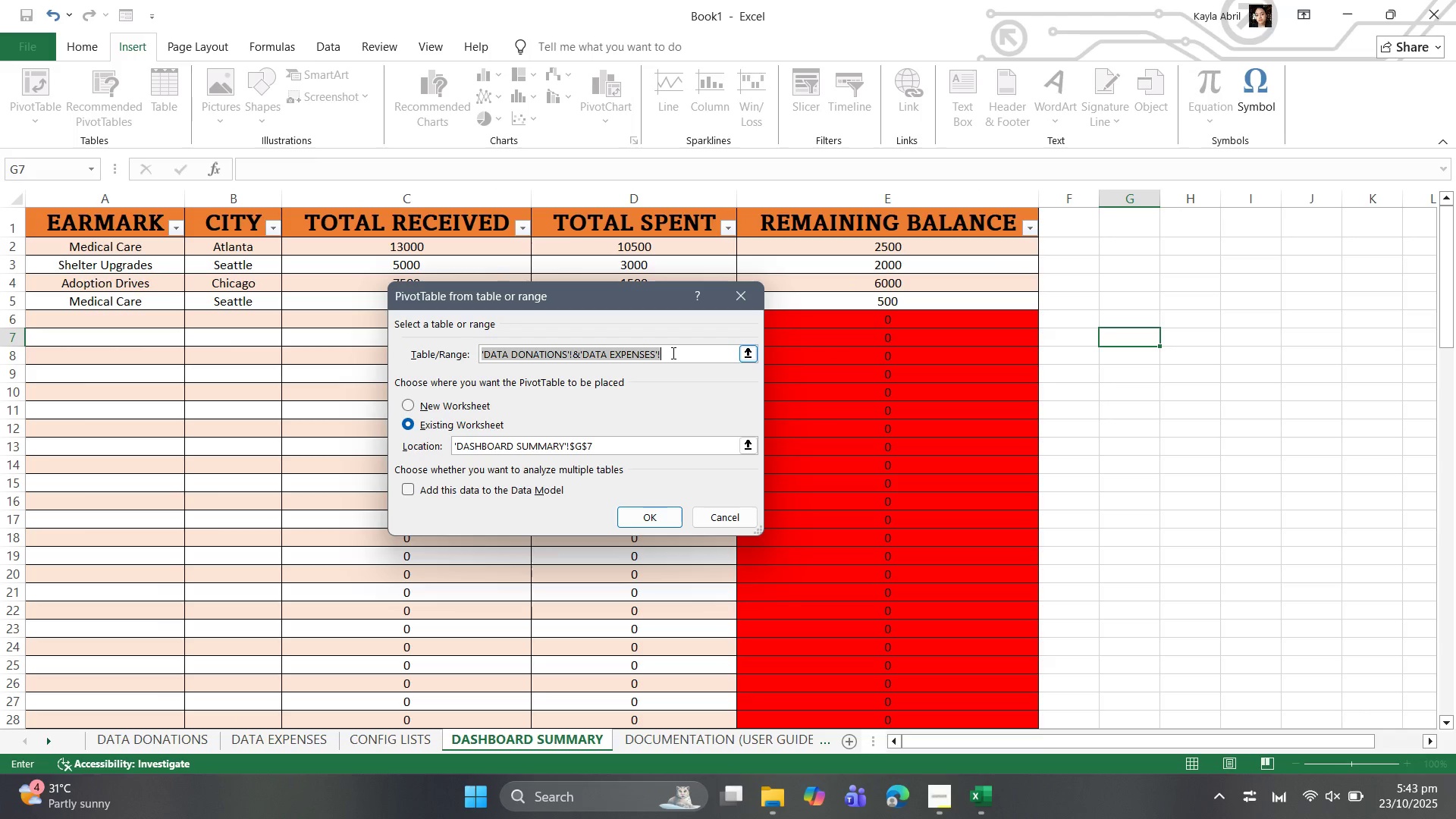 
left_click_drag(start_coordinate=[672, 353], to_coordinate=[481, 352])
 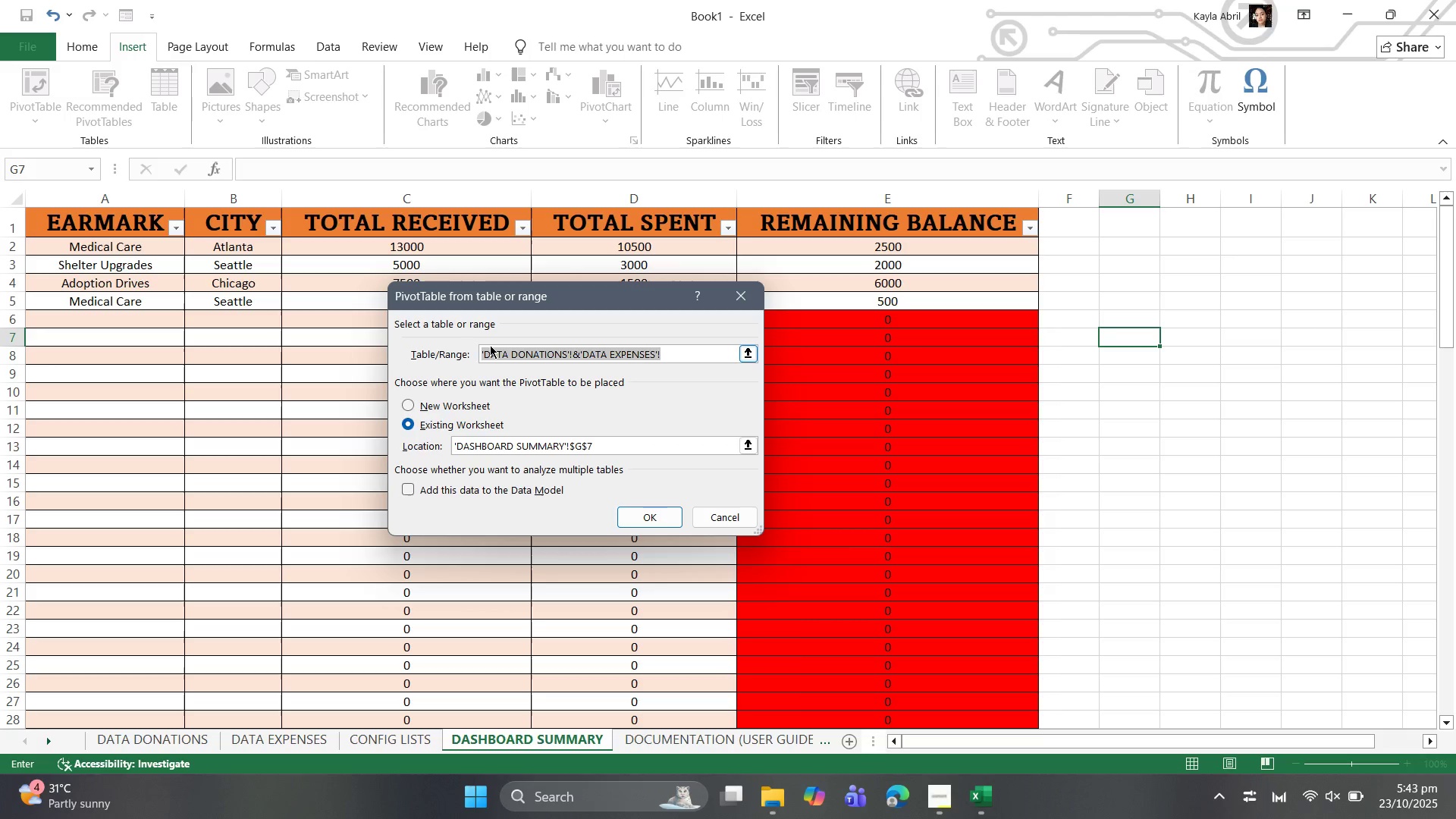 
key(Backspace)
 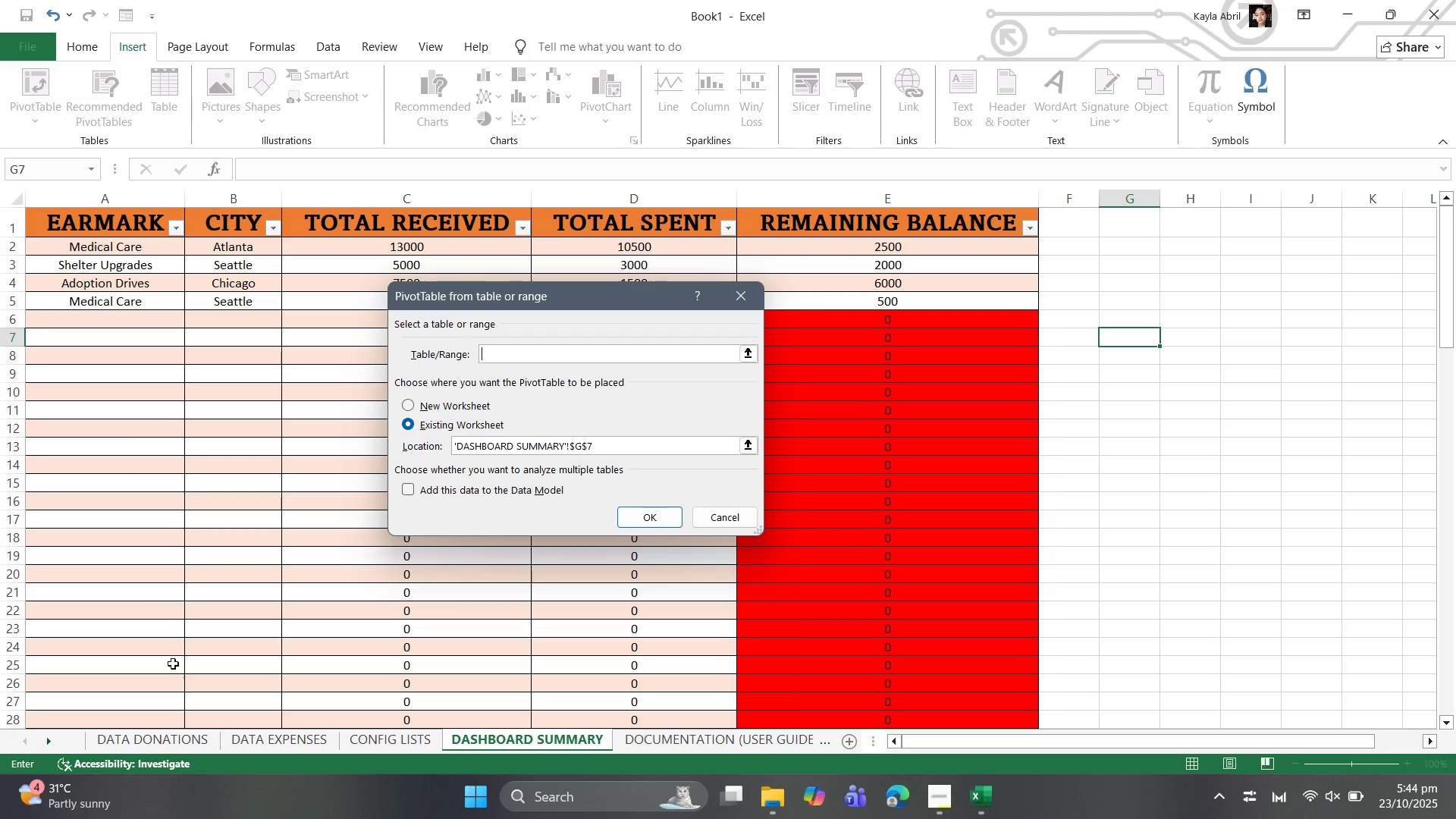 
wait(10.29)
 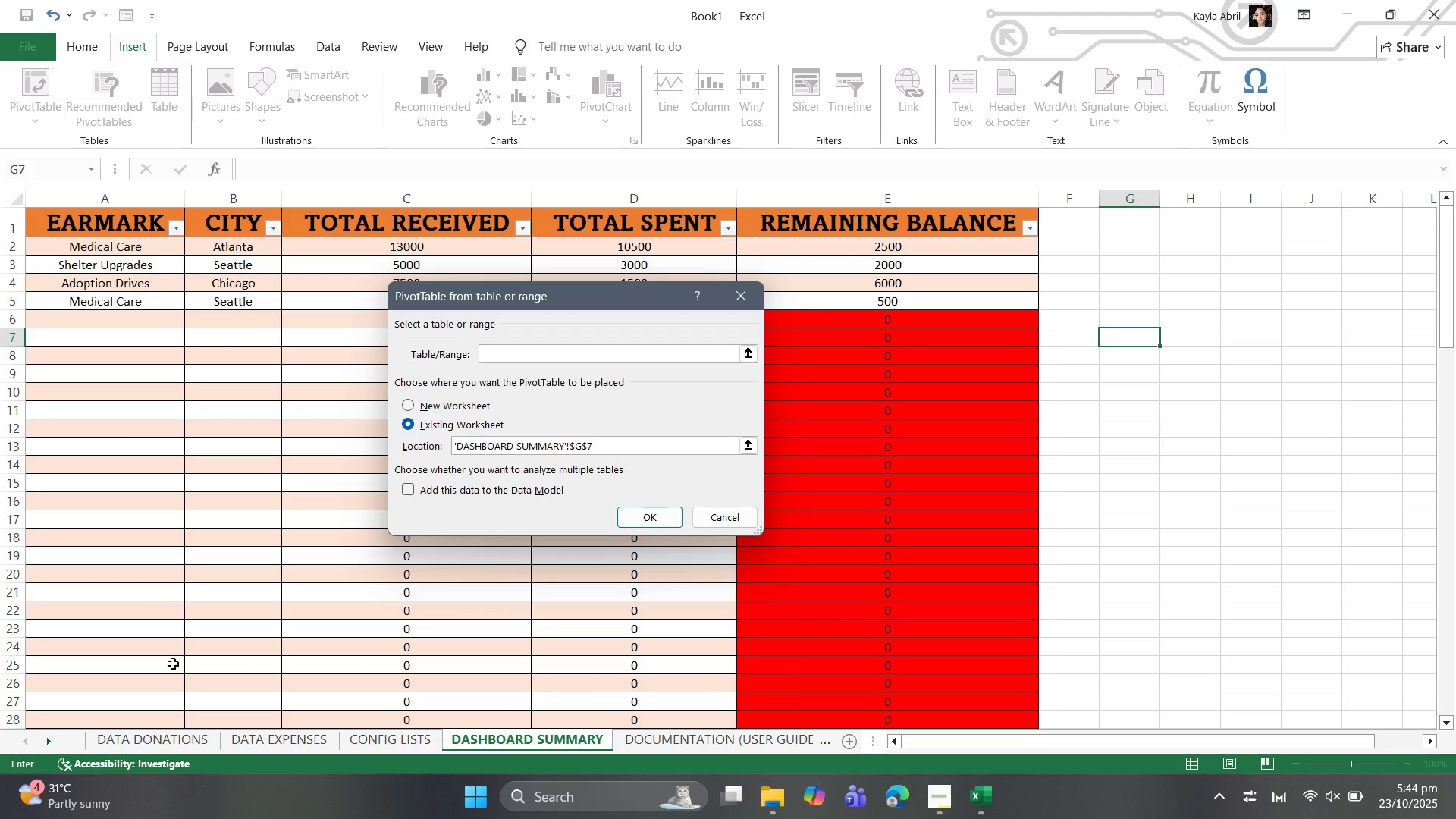 
left_click([33, 168])
 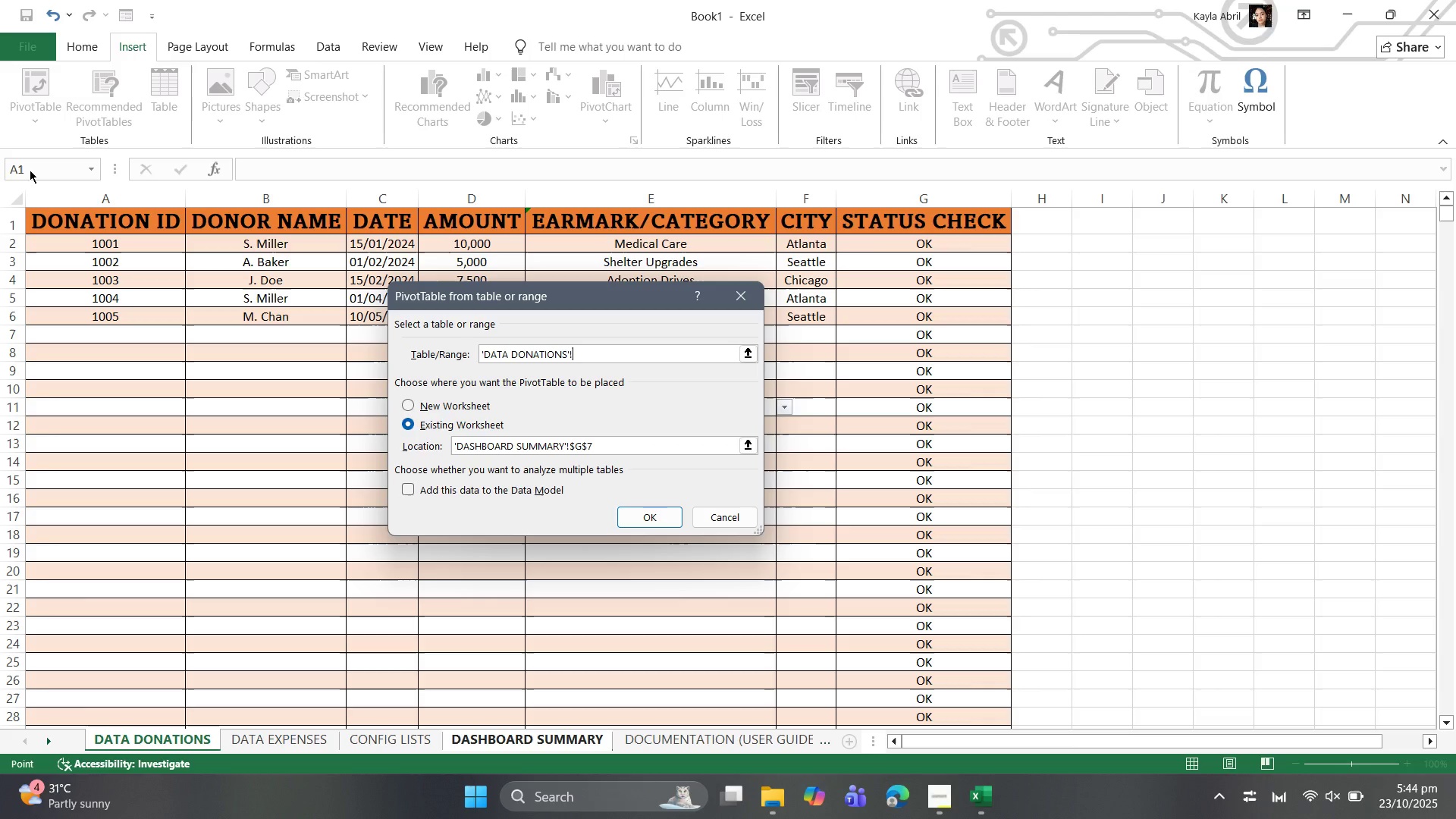 
left_click([30, 170])
 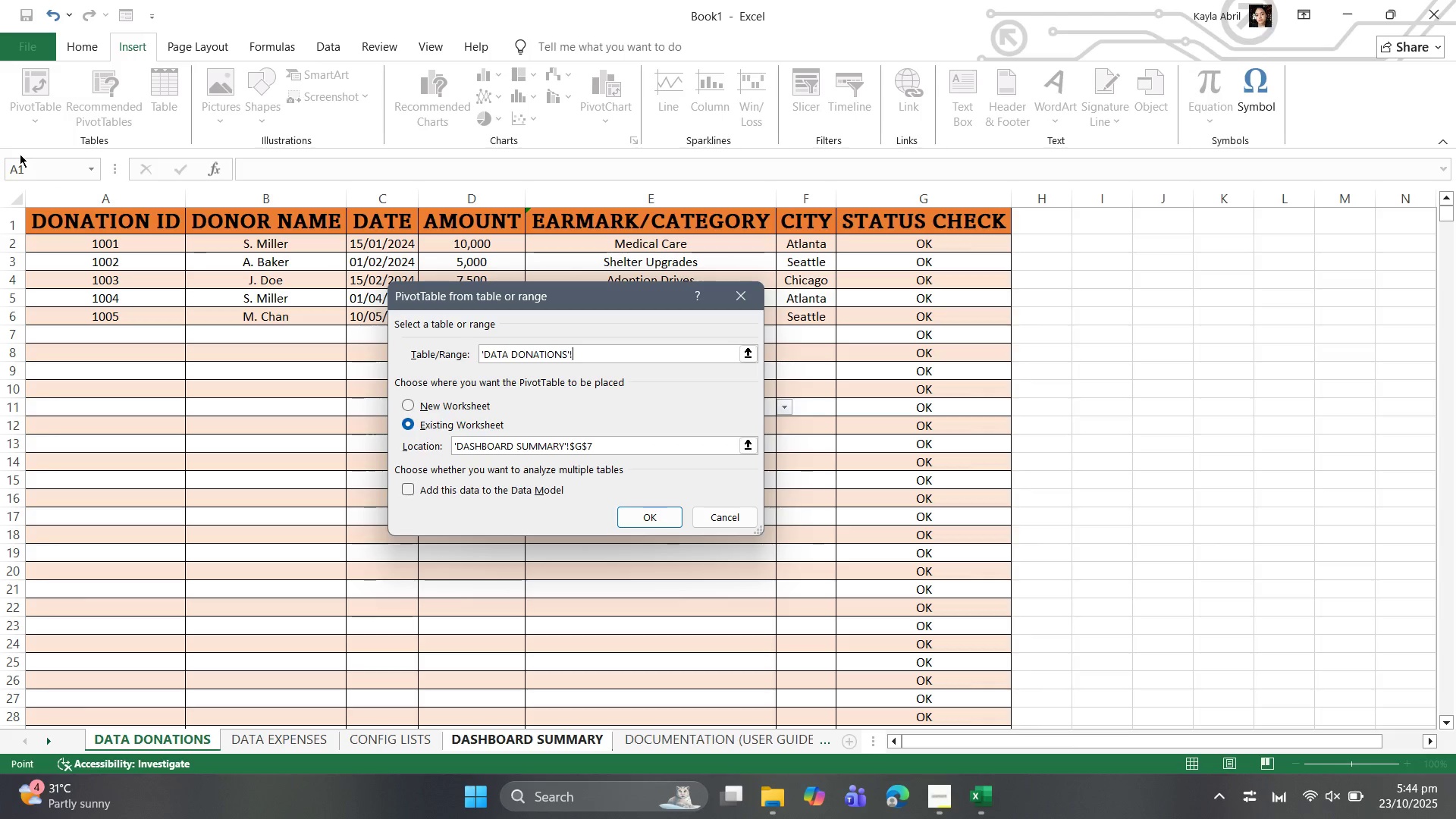 
left_click([27, 170])
 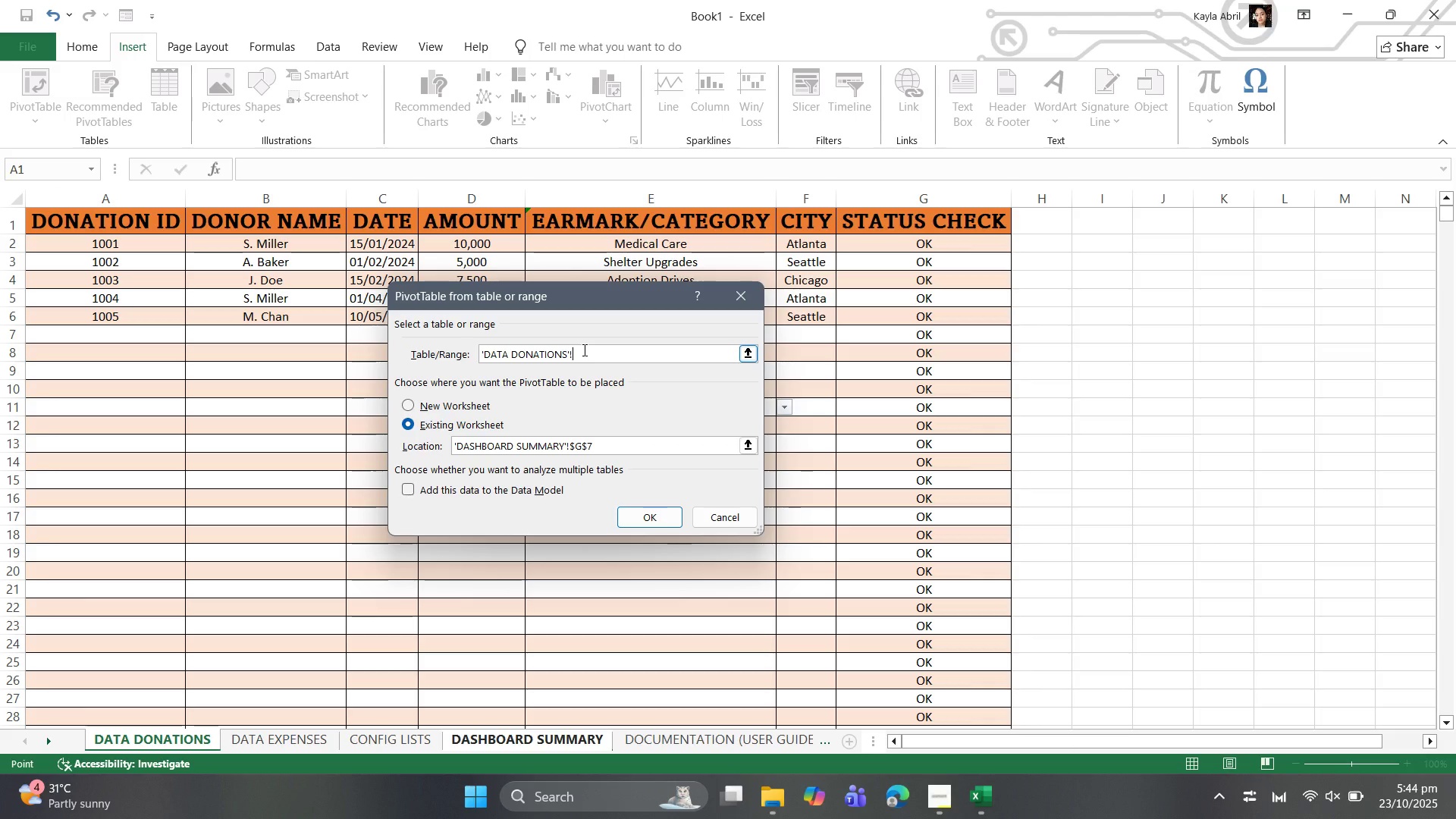 
type(A1)
key(Backspace)
key(Backspace)
type(a1:g100%)
key(Backspace)
type(&)
 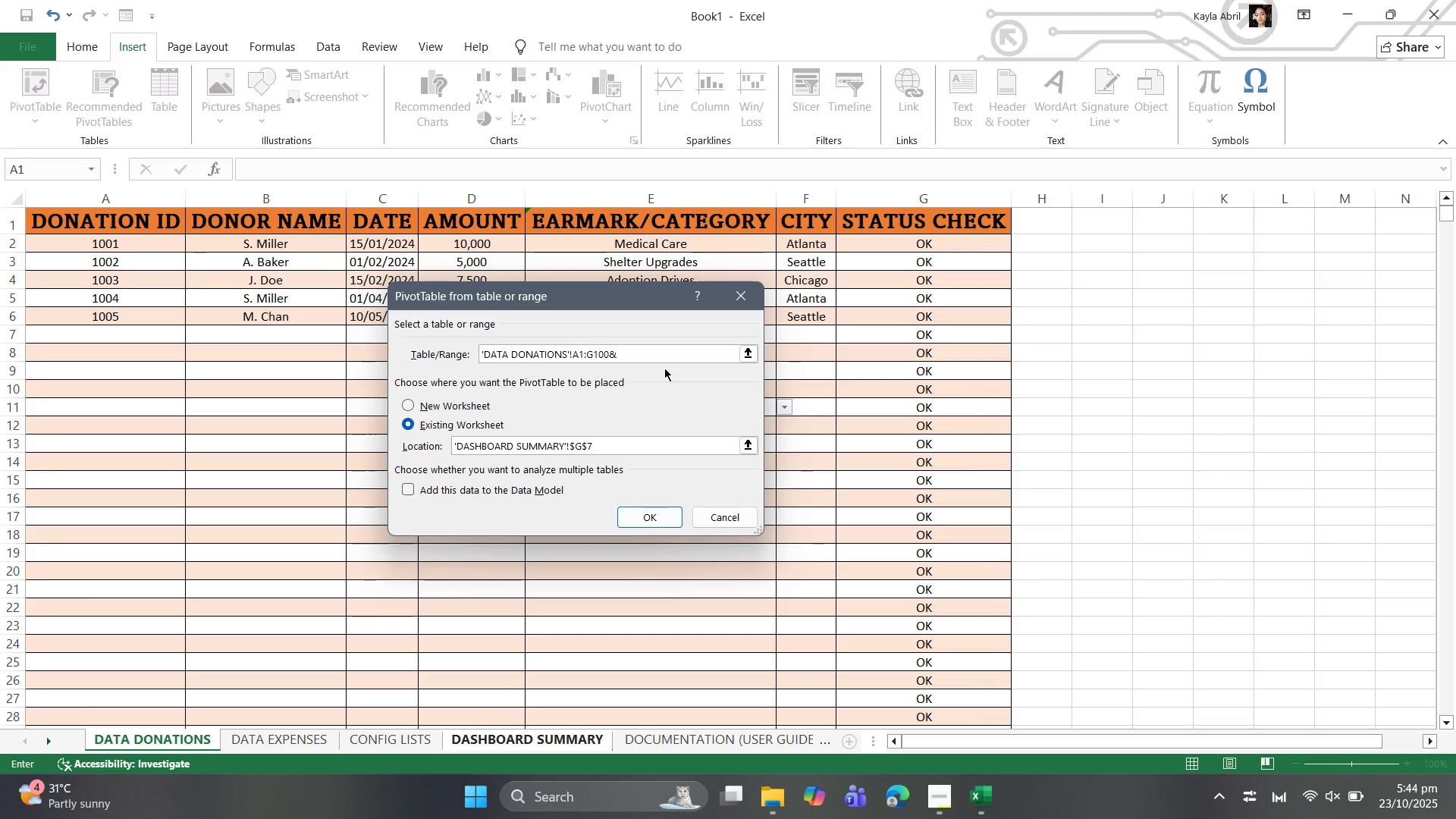 
left_click([290, 741])
 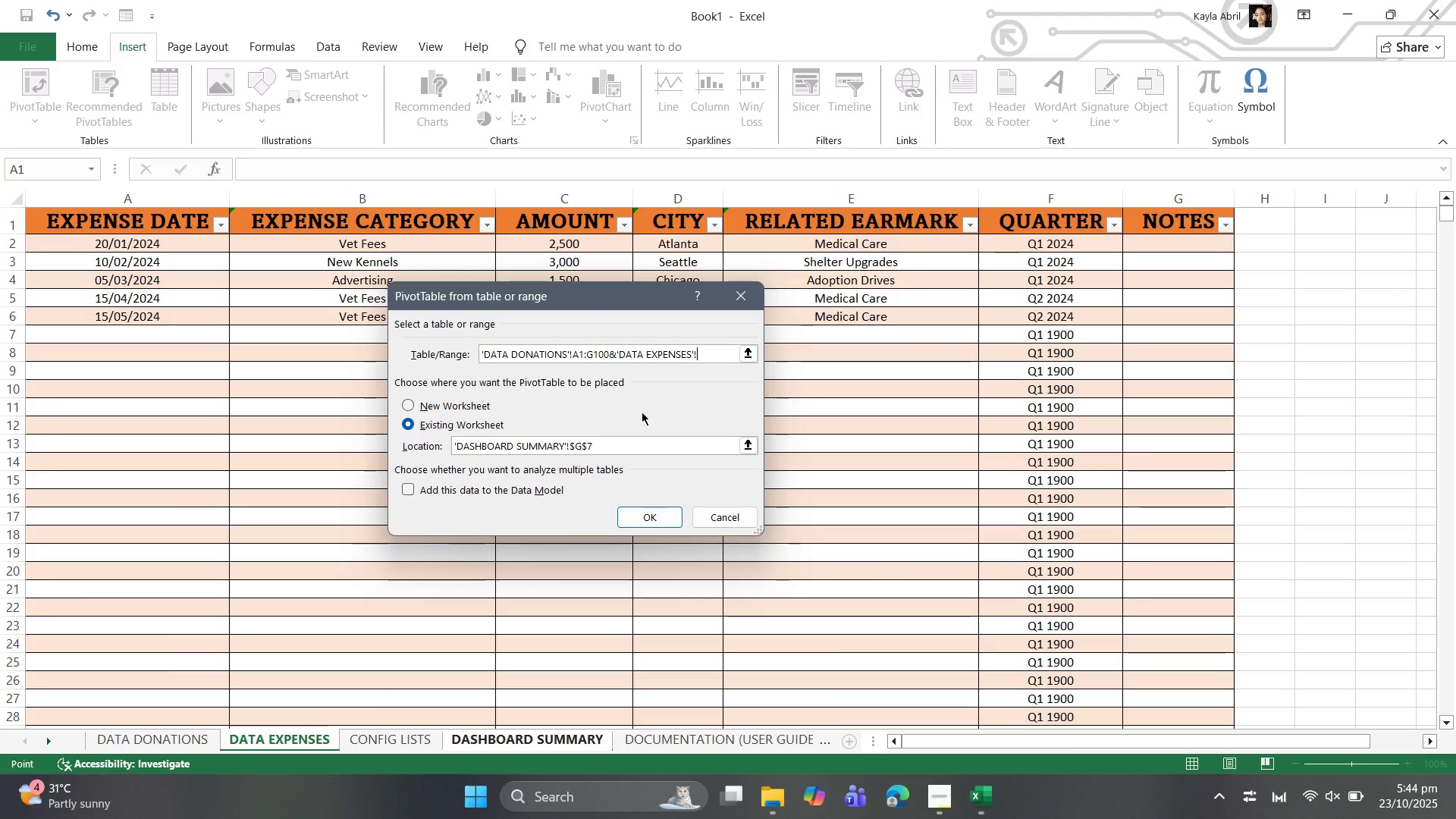 
hold_key(key=ShiftLeft, duration=0.64)
 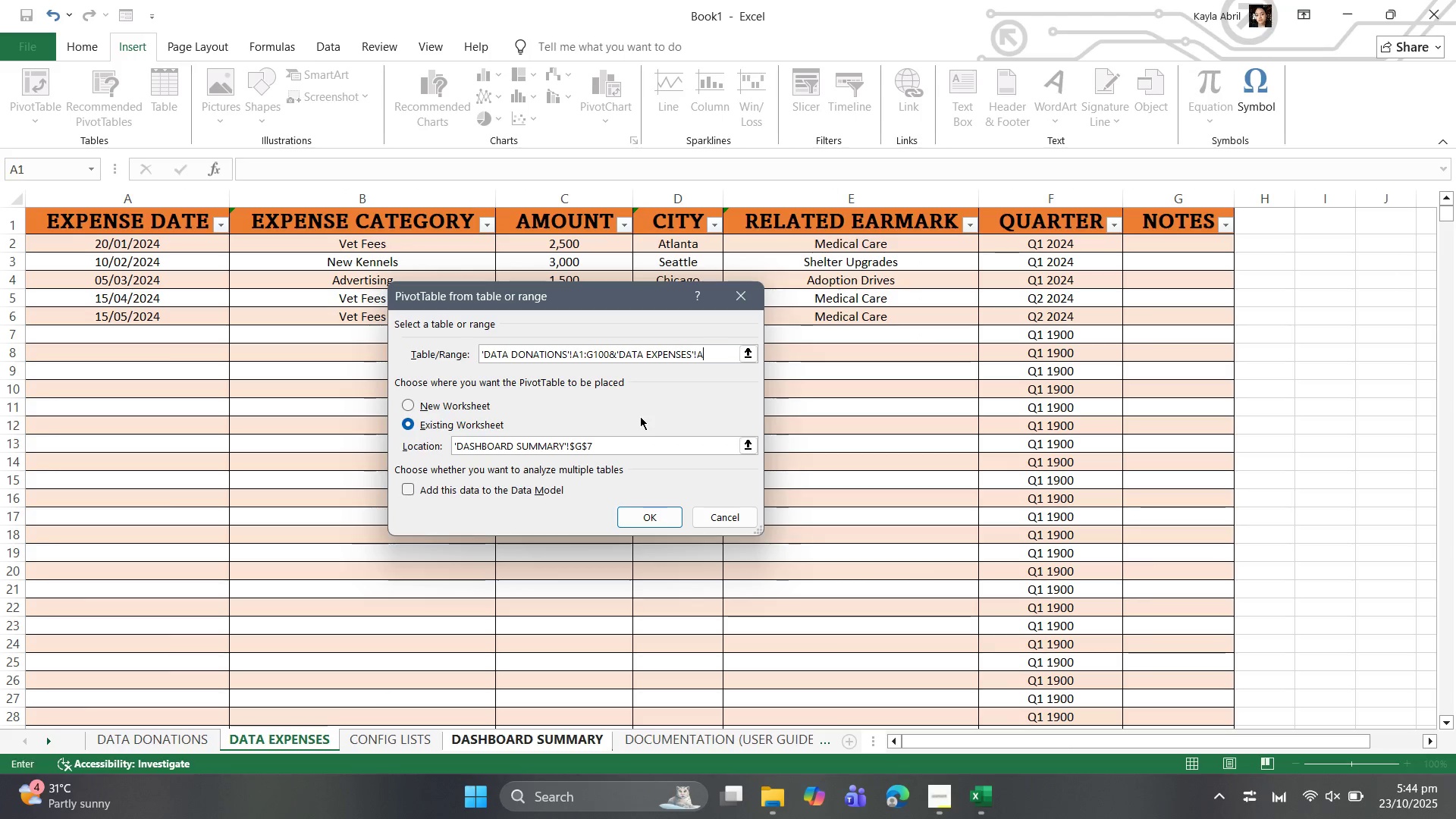 
type(a1:g100)
 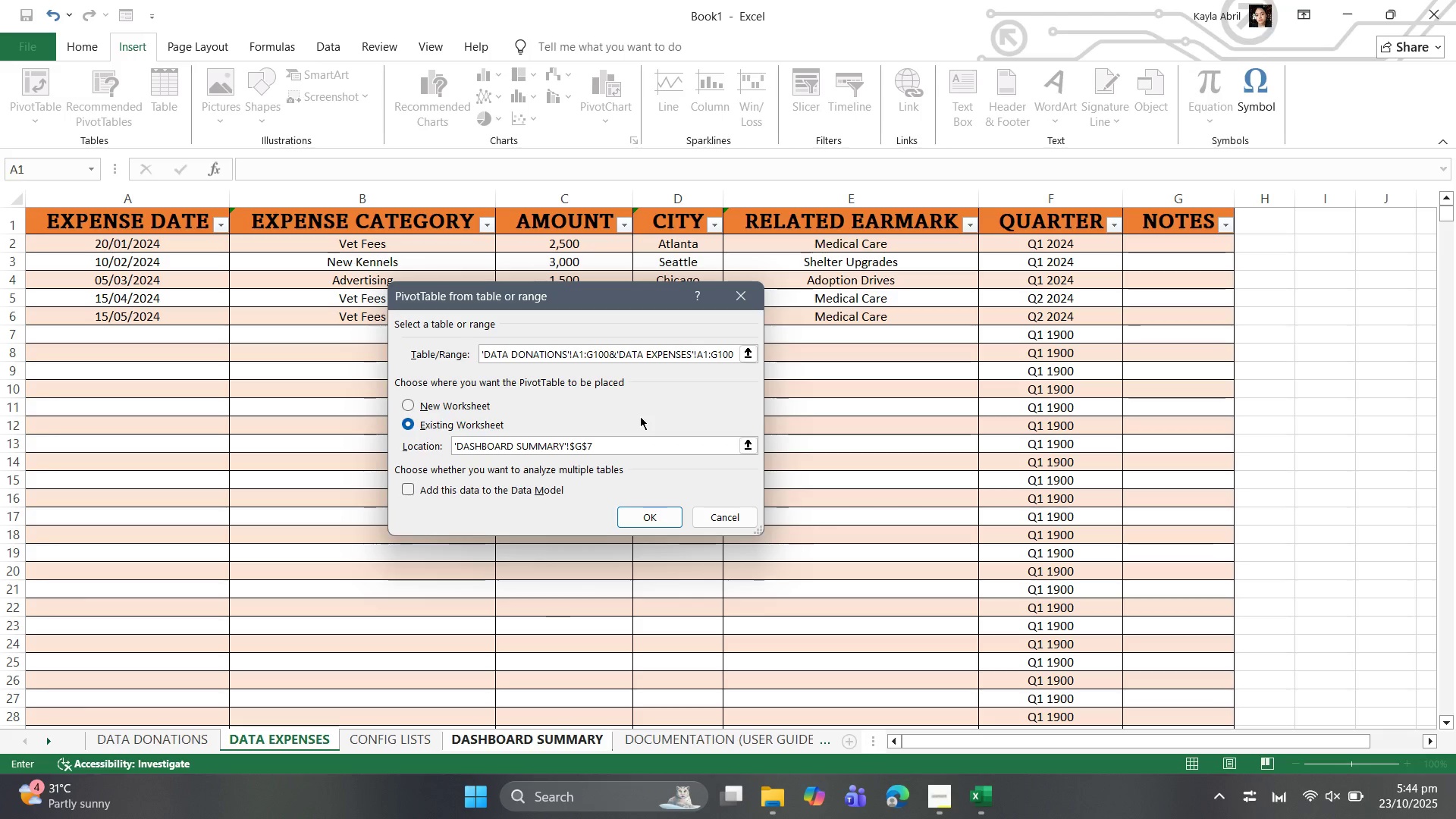 
left_click([649, 522])
 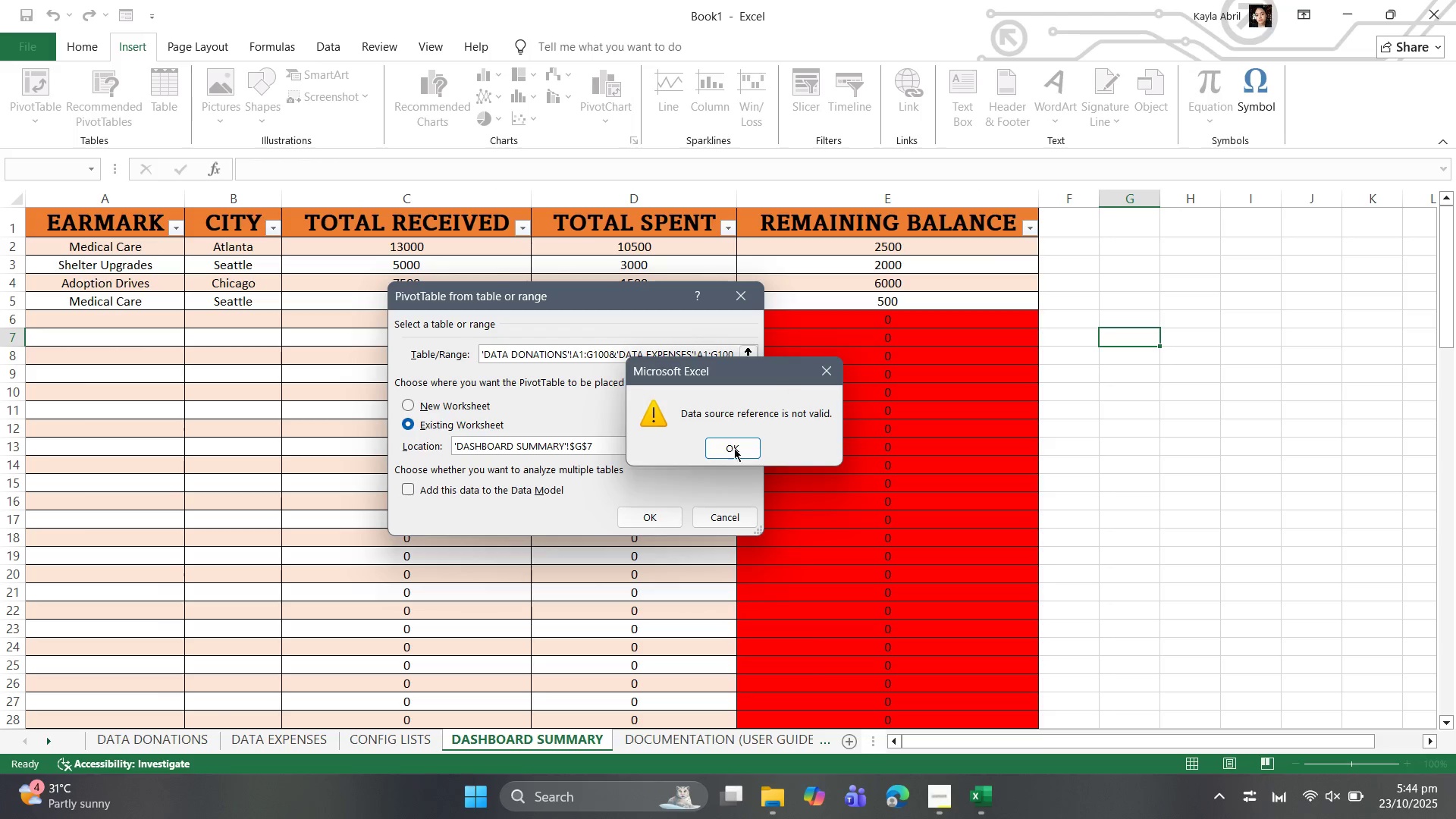 
left_click([737, 443])
 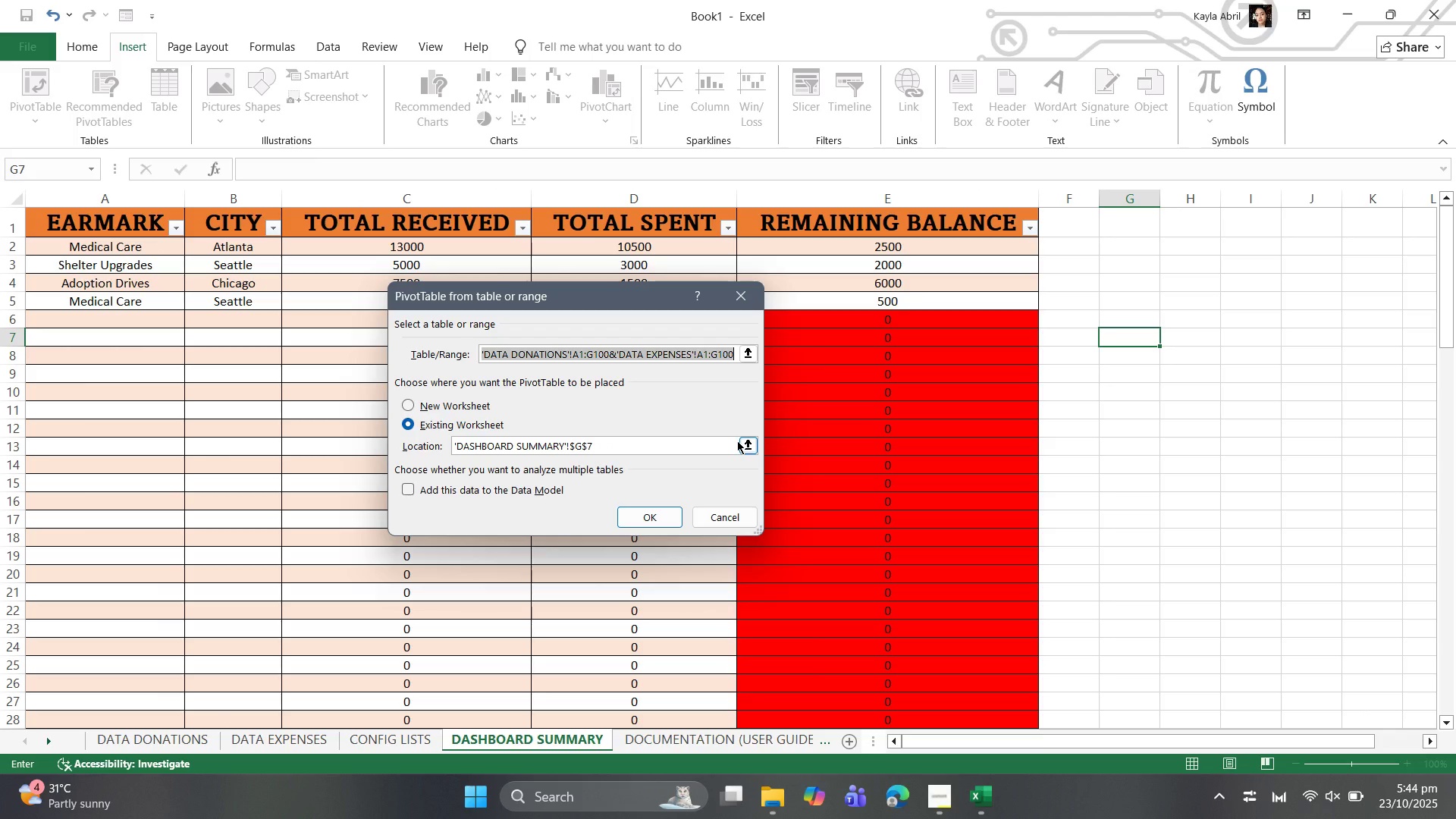 
wait(11.88)
 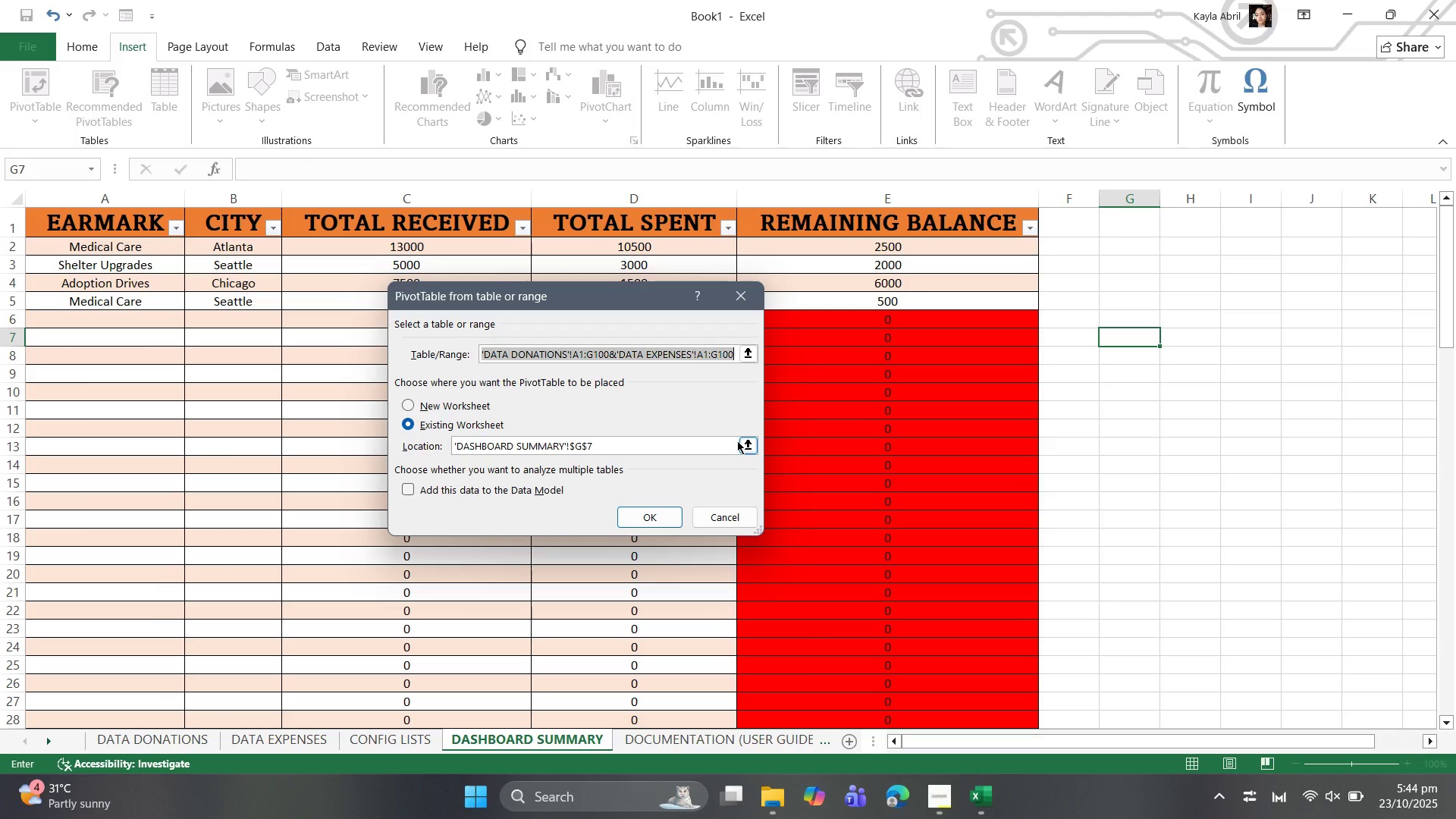 
left_click([746, 300])
 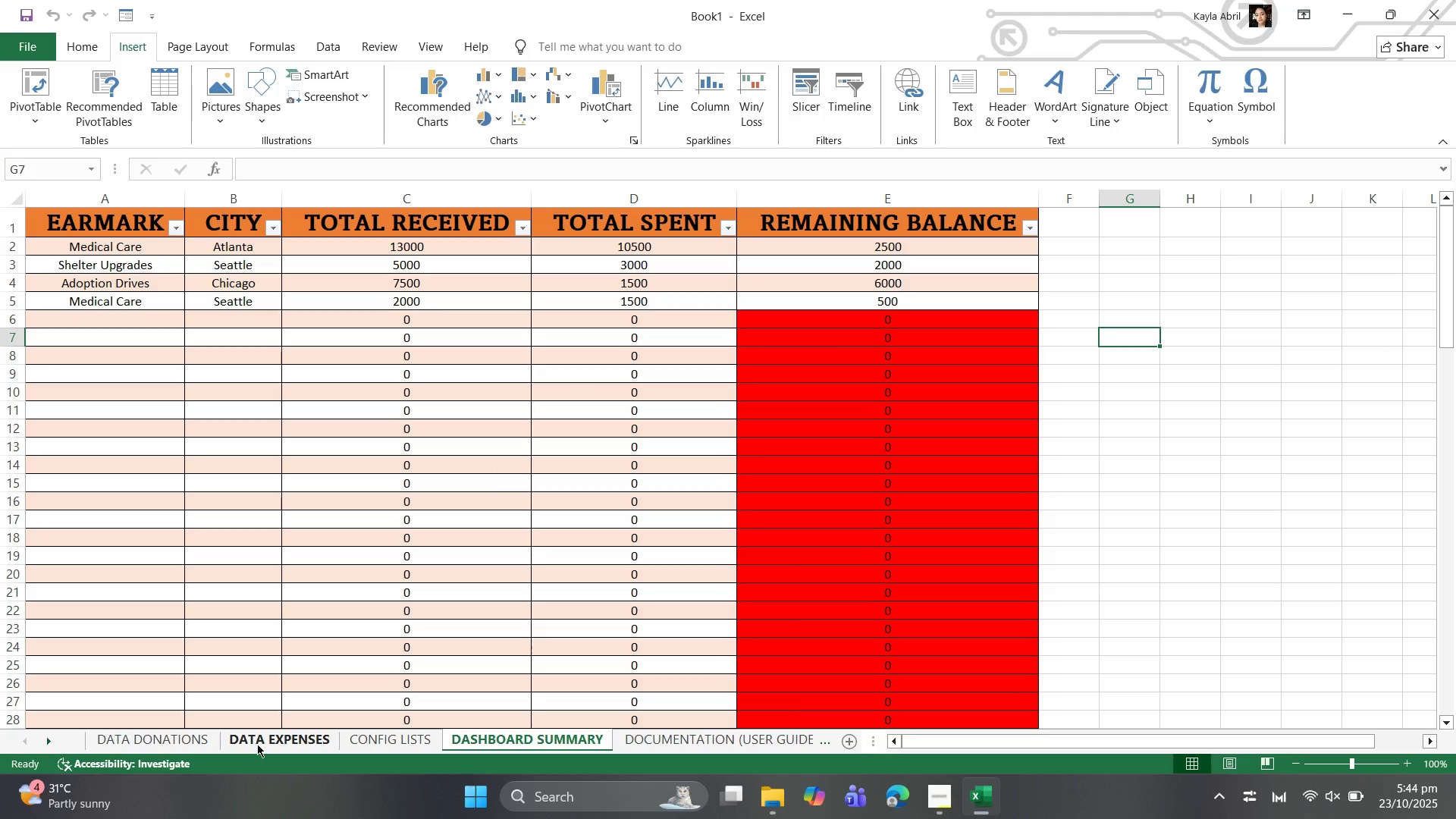 
left_click([256, 745])
 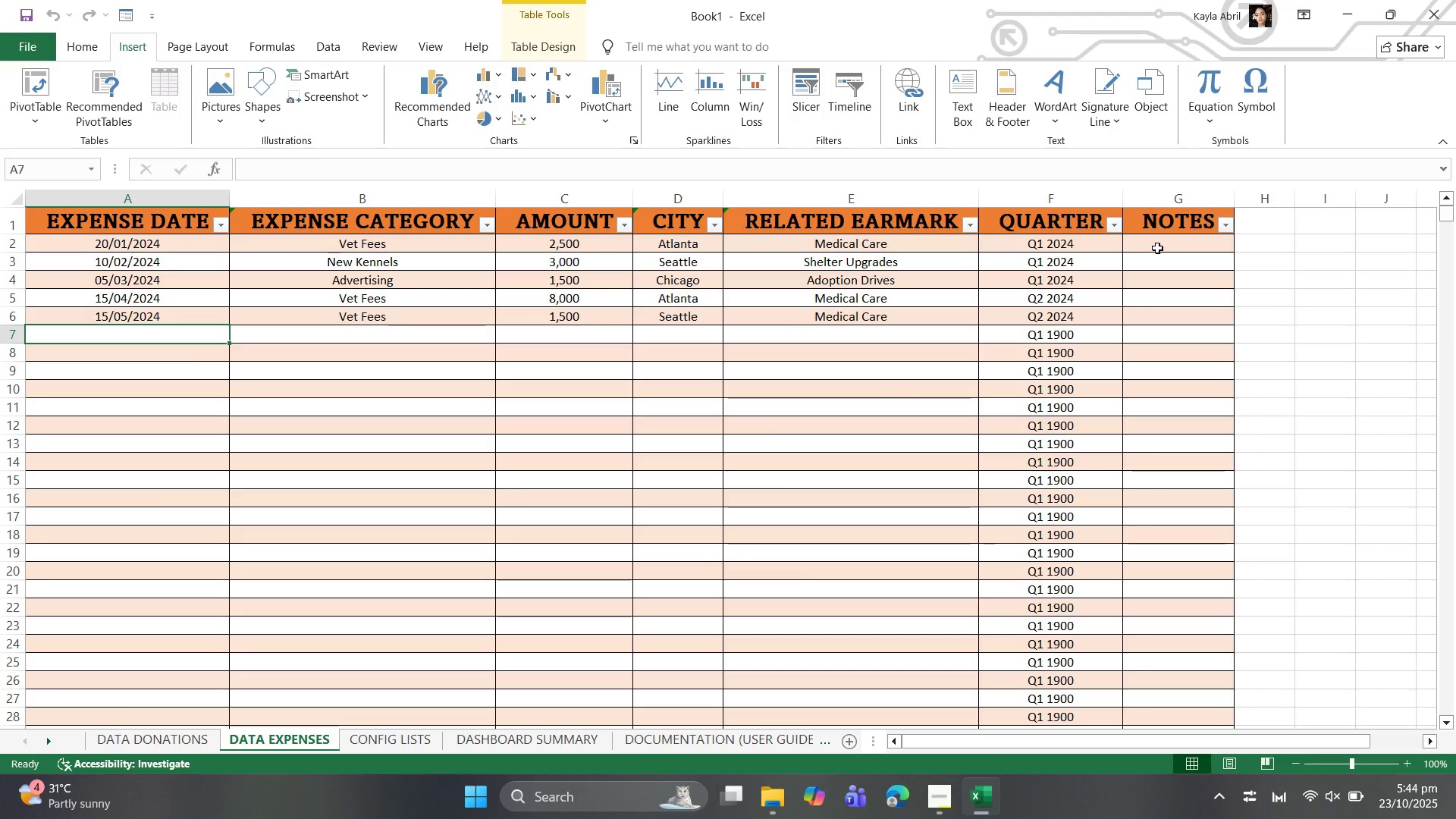 
left_click([1157, 248])
 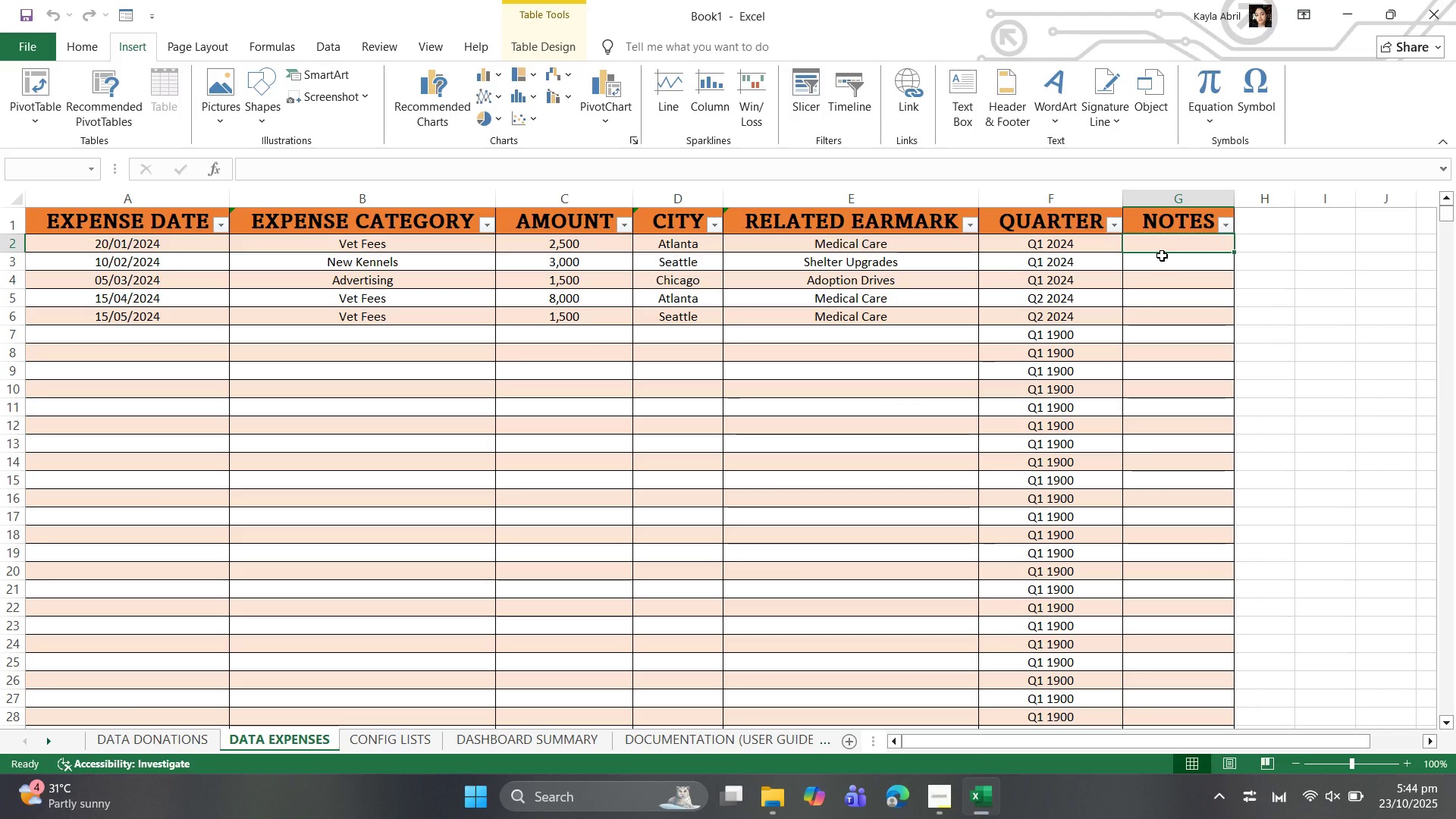 
type(Initial Surgery)
 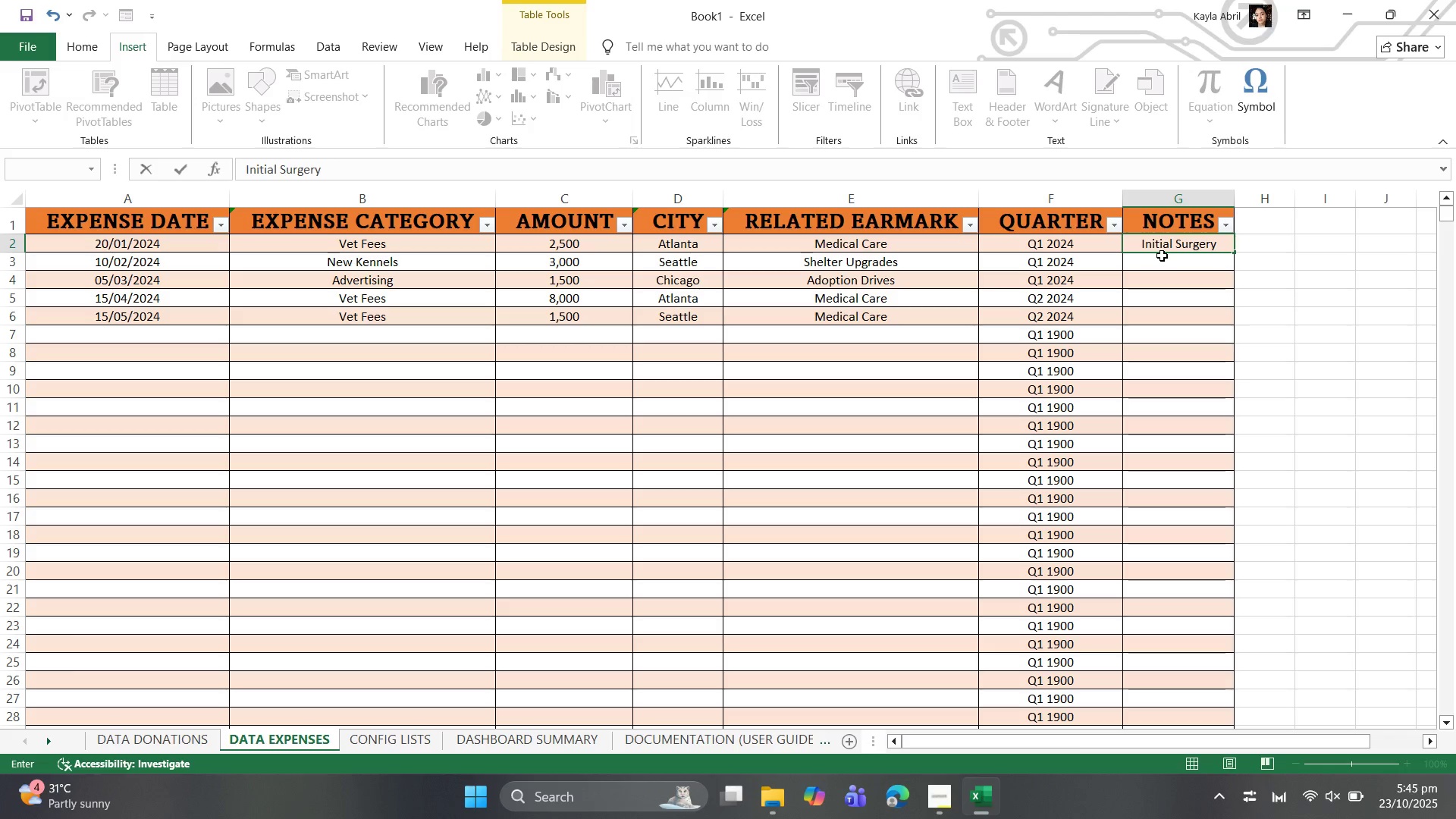 
wait(6.32)
 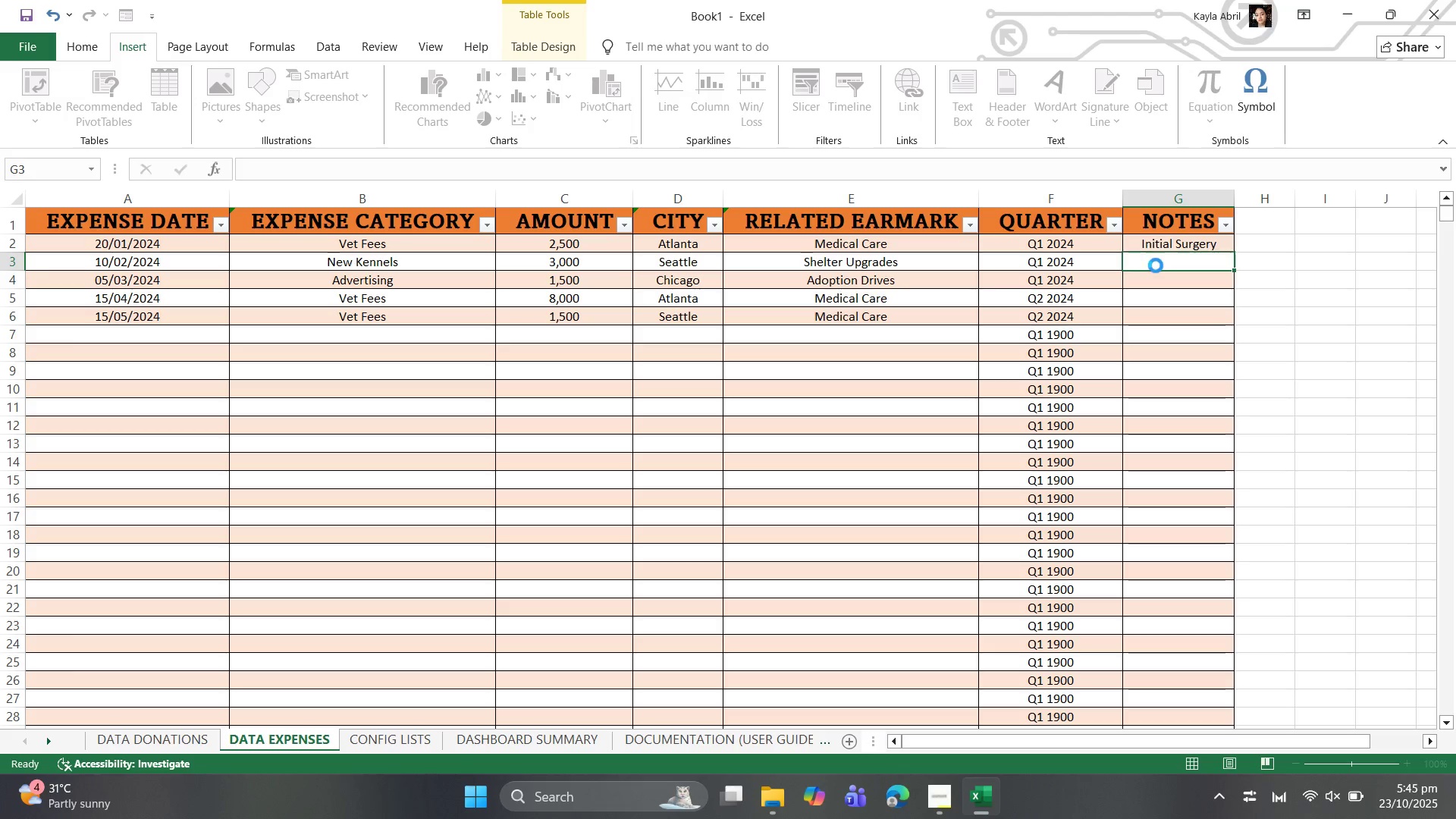 
type(New Kennel Build)
 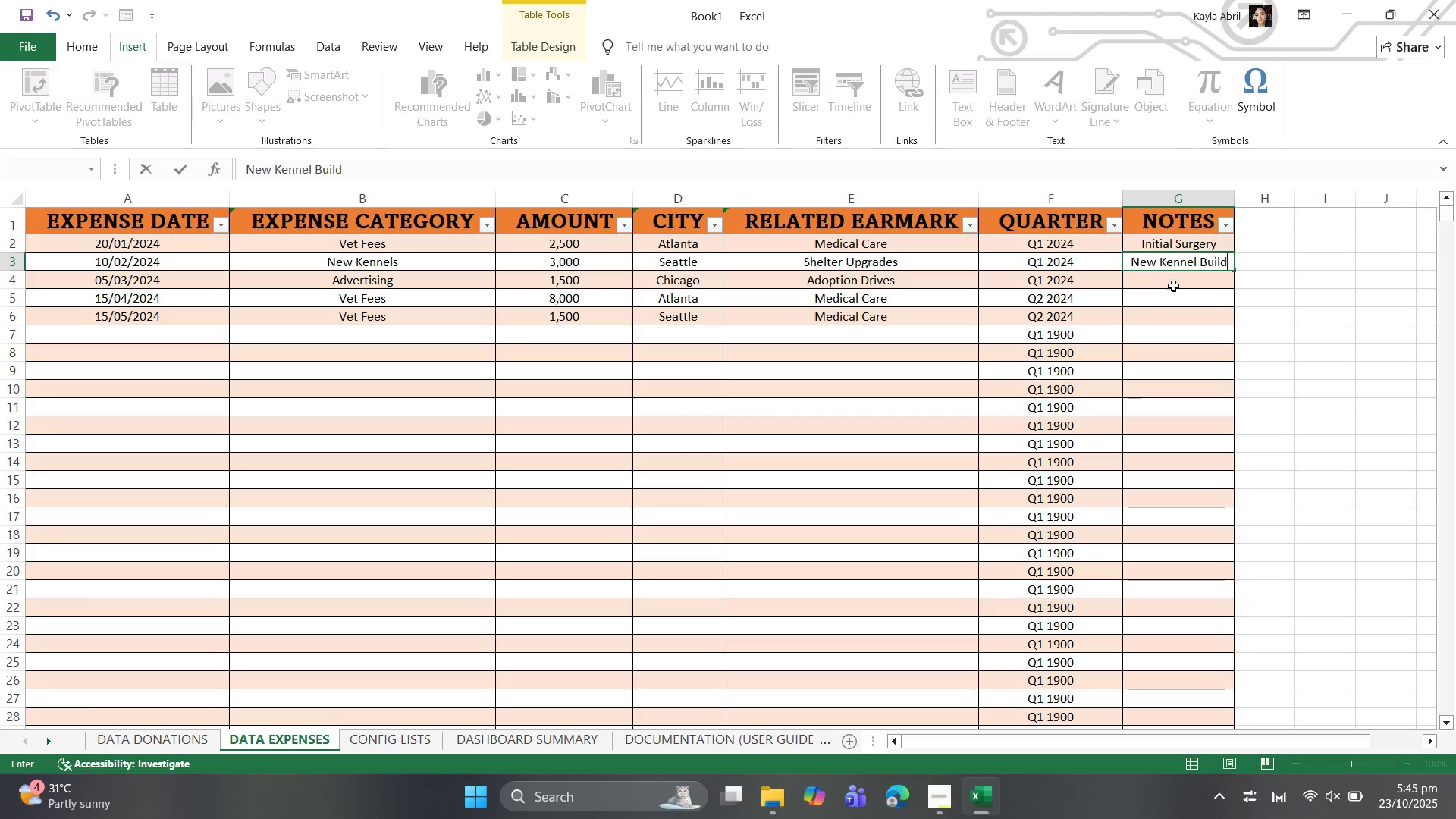 
left_click([1179, 280])
 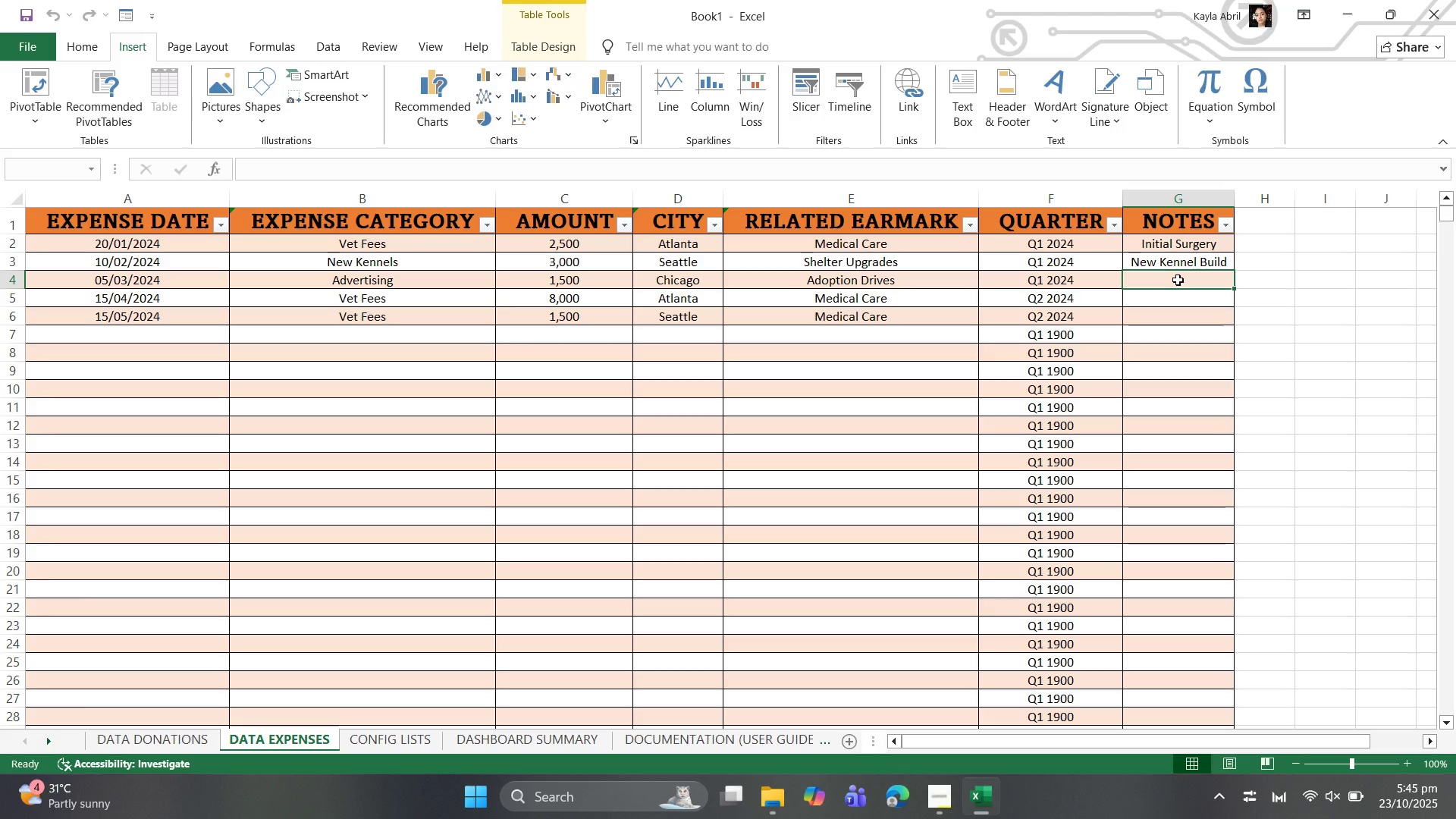 
type(Campaign costs)
 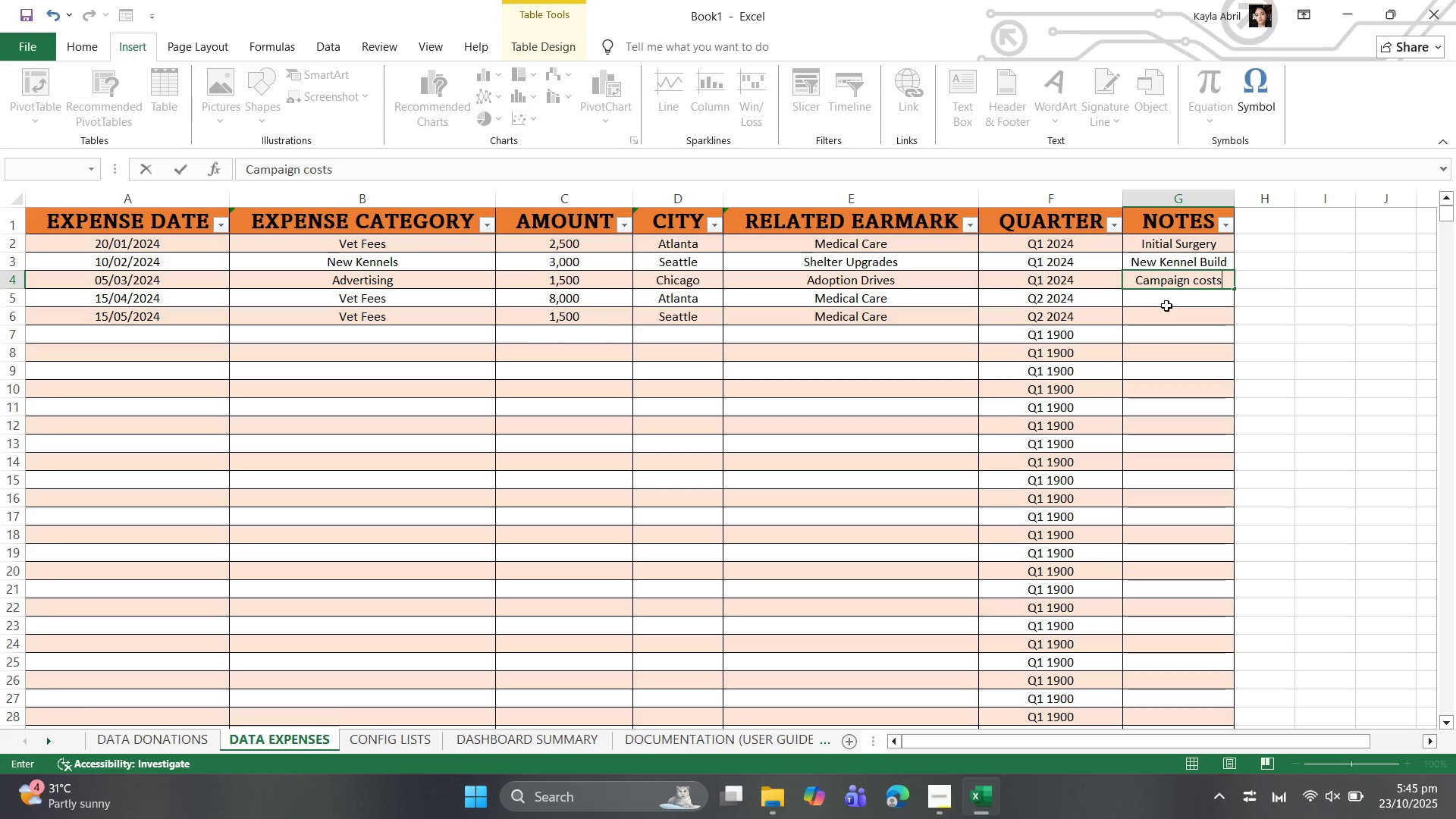 
left_click([1164, 306])
 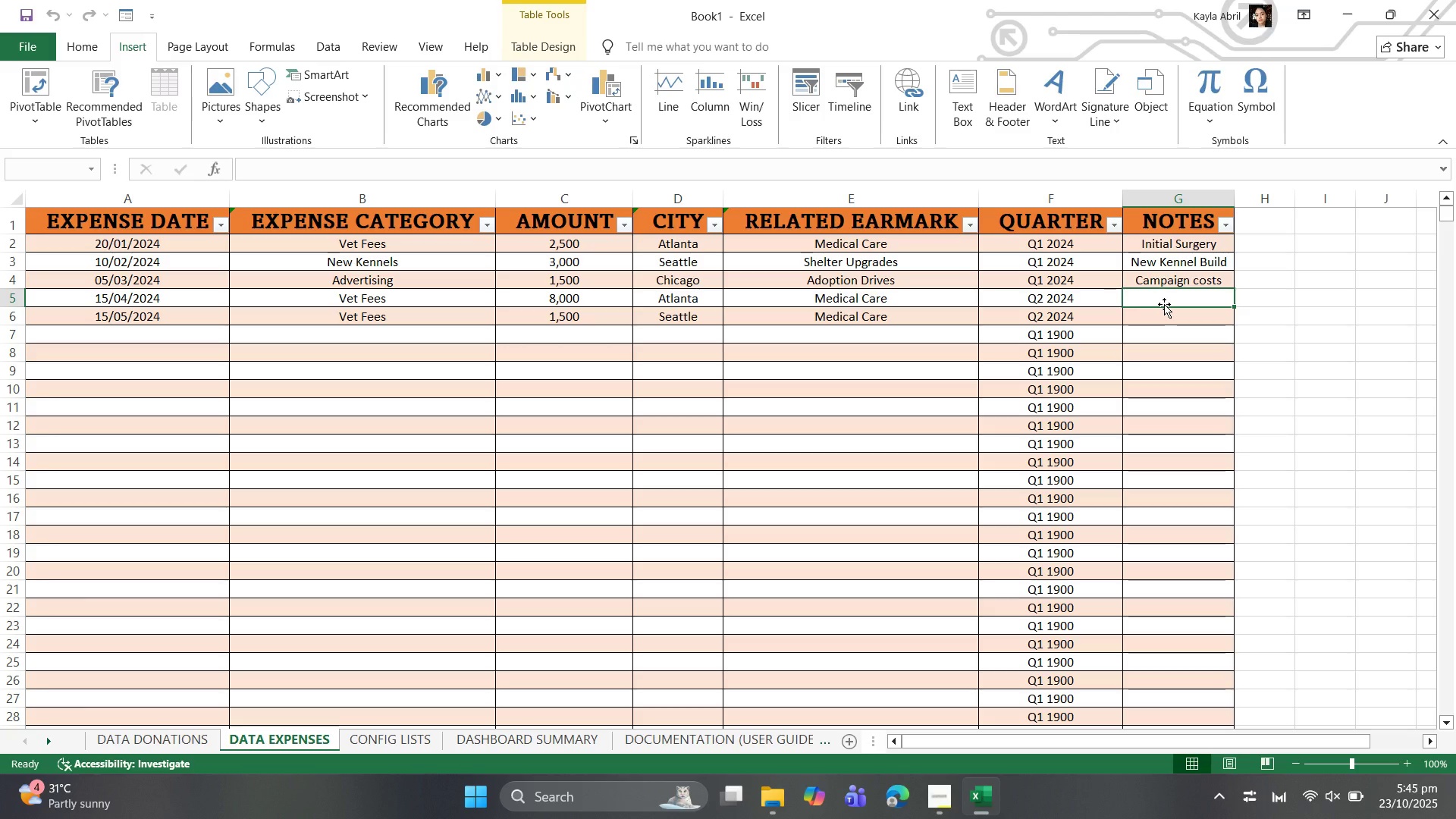 
type(MAjor rescue costs)
 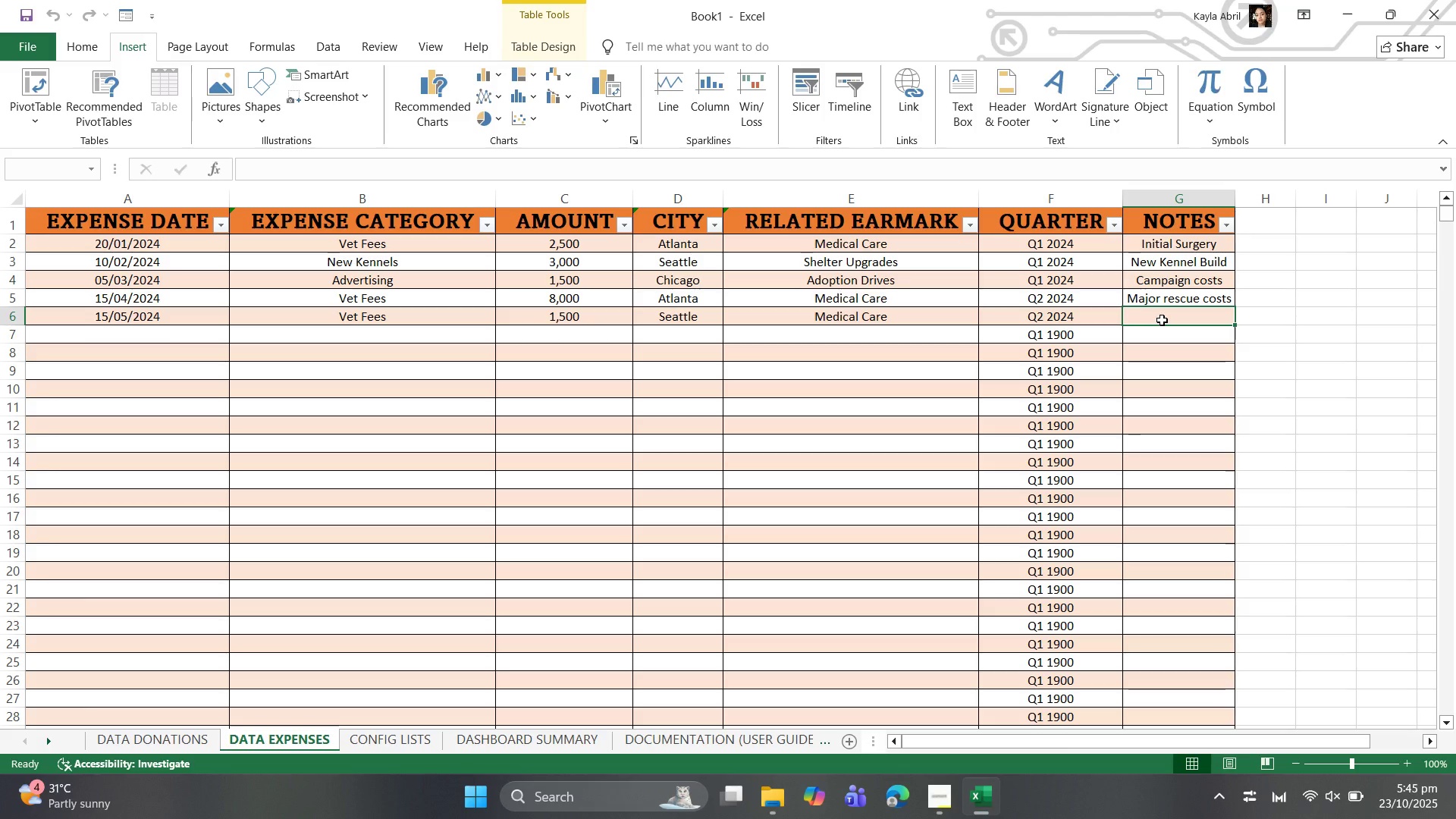 
type(Routine care)
 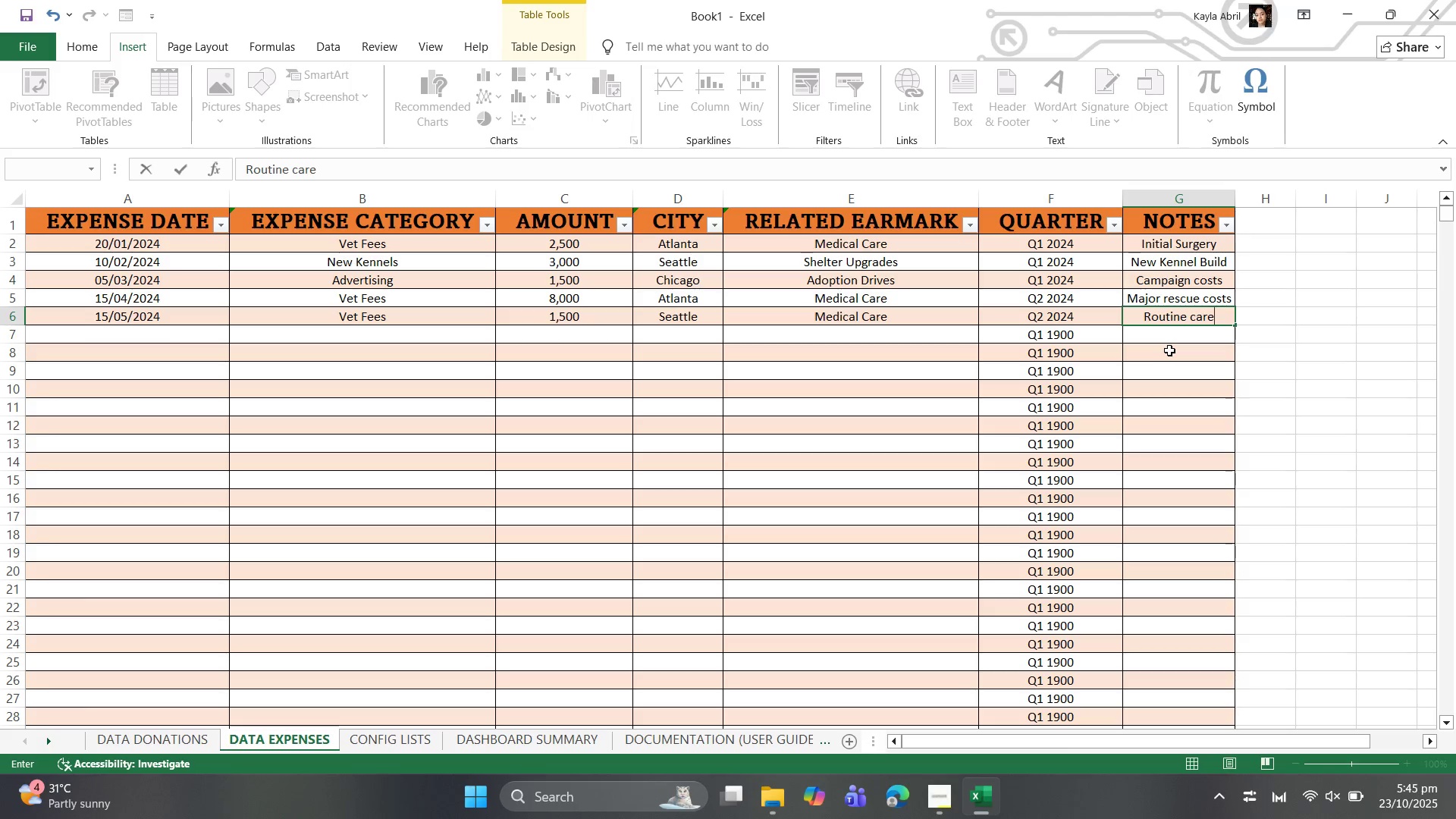 
left_click([1169, 350])
 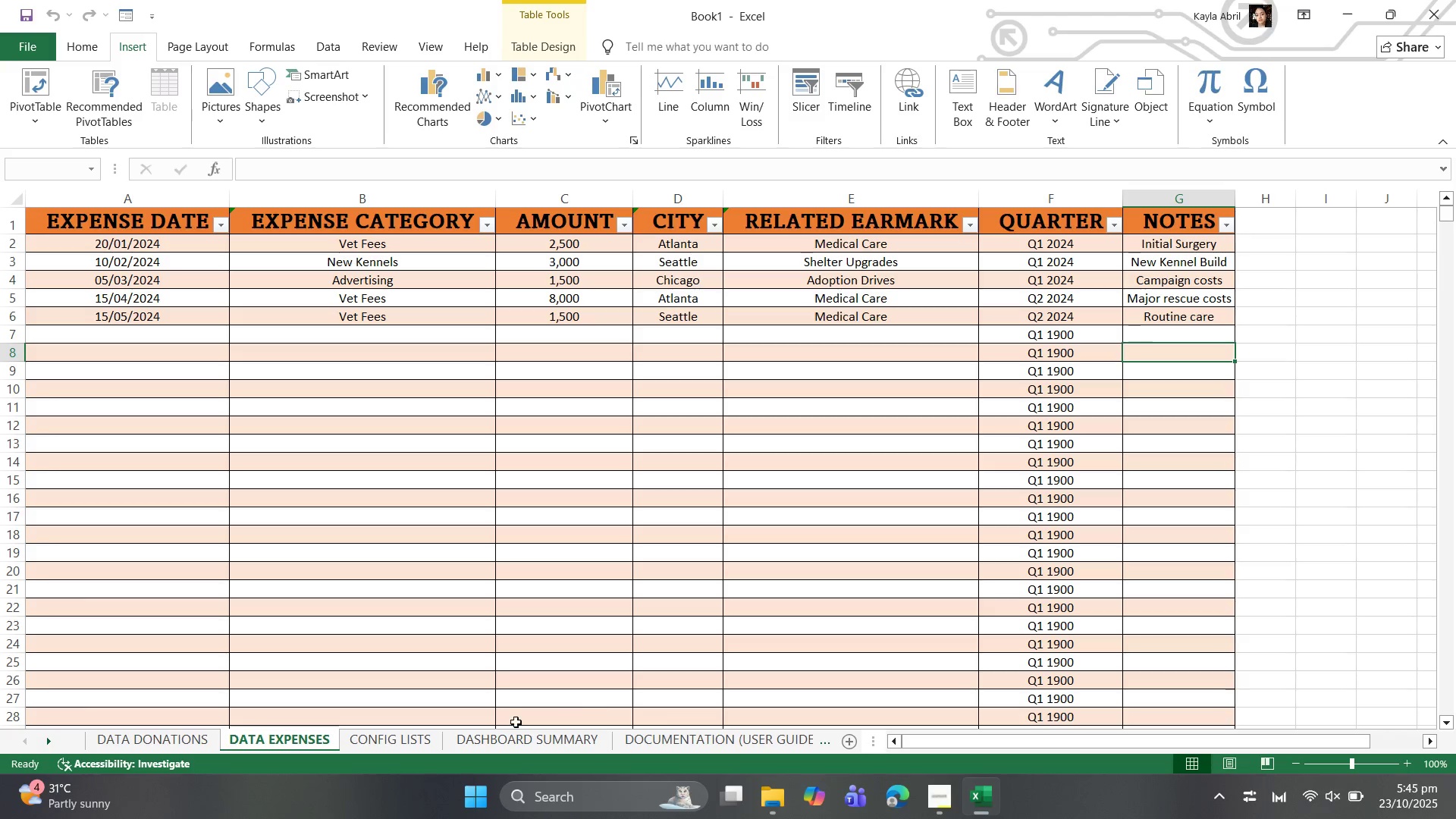 
left_click([519, 737])
 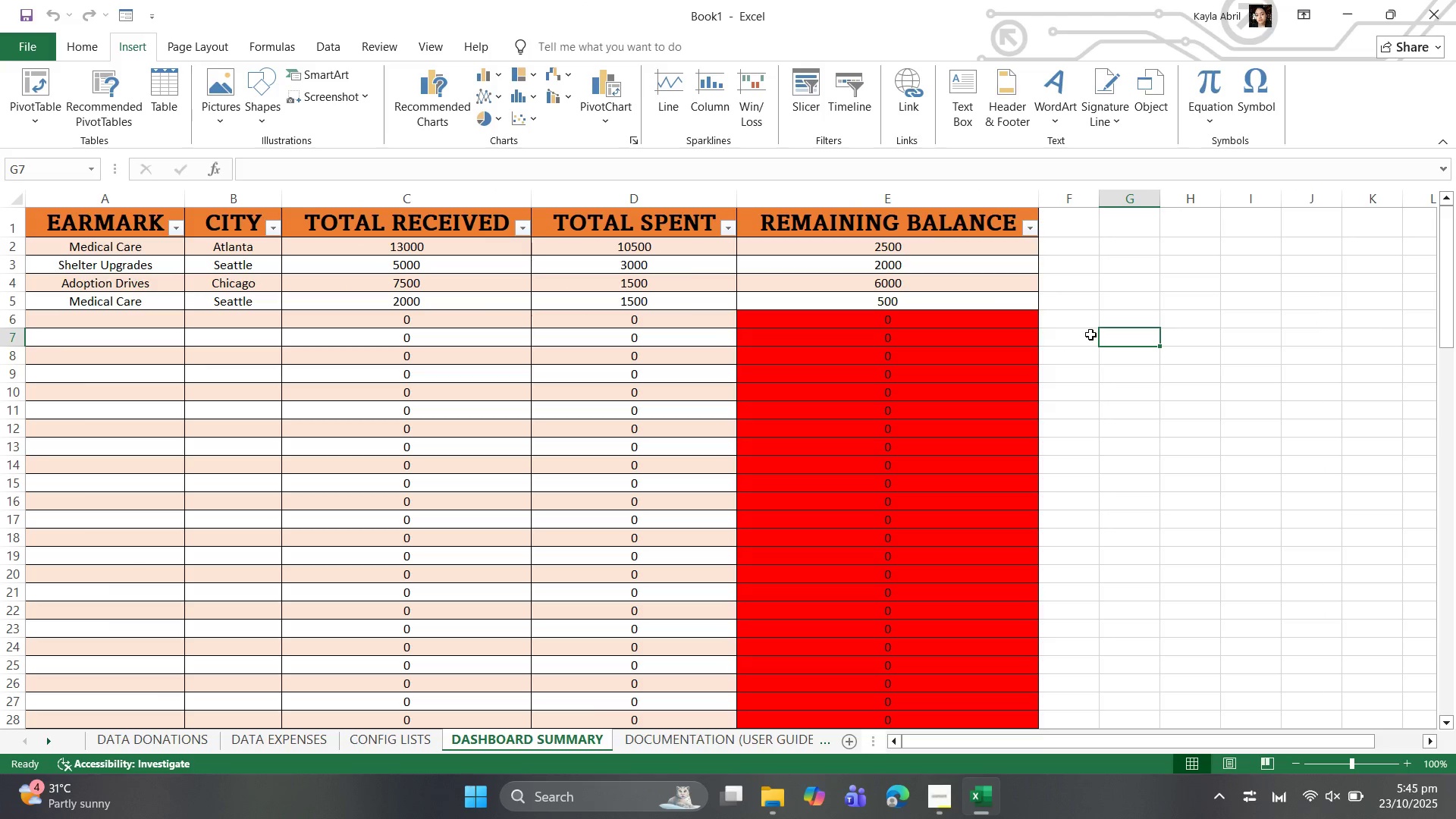 
left_click([1090, 334])
 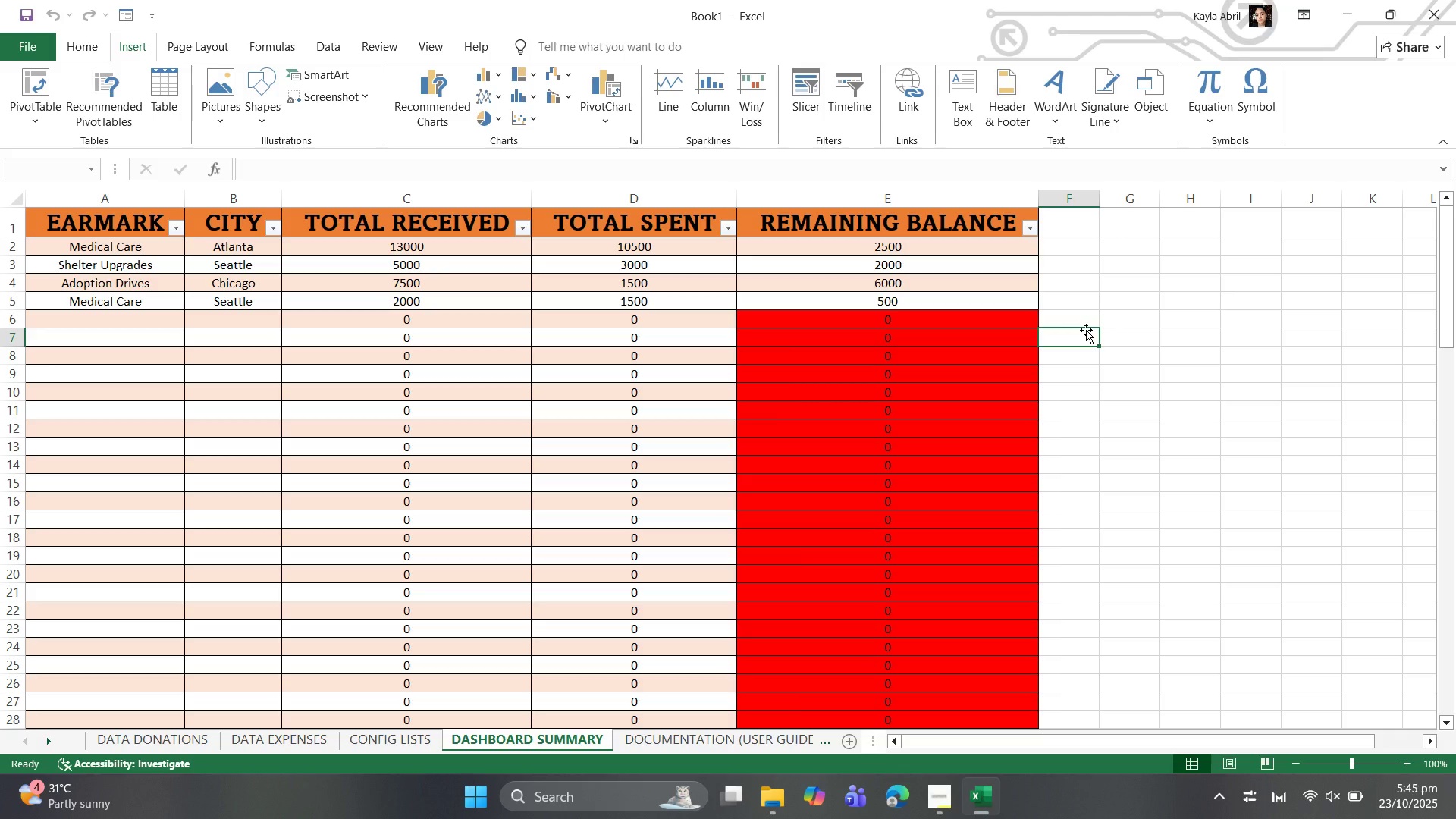 
wait(14.46)
 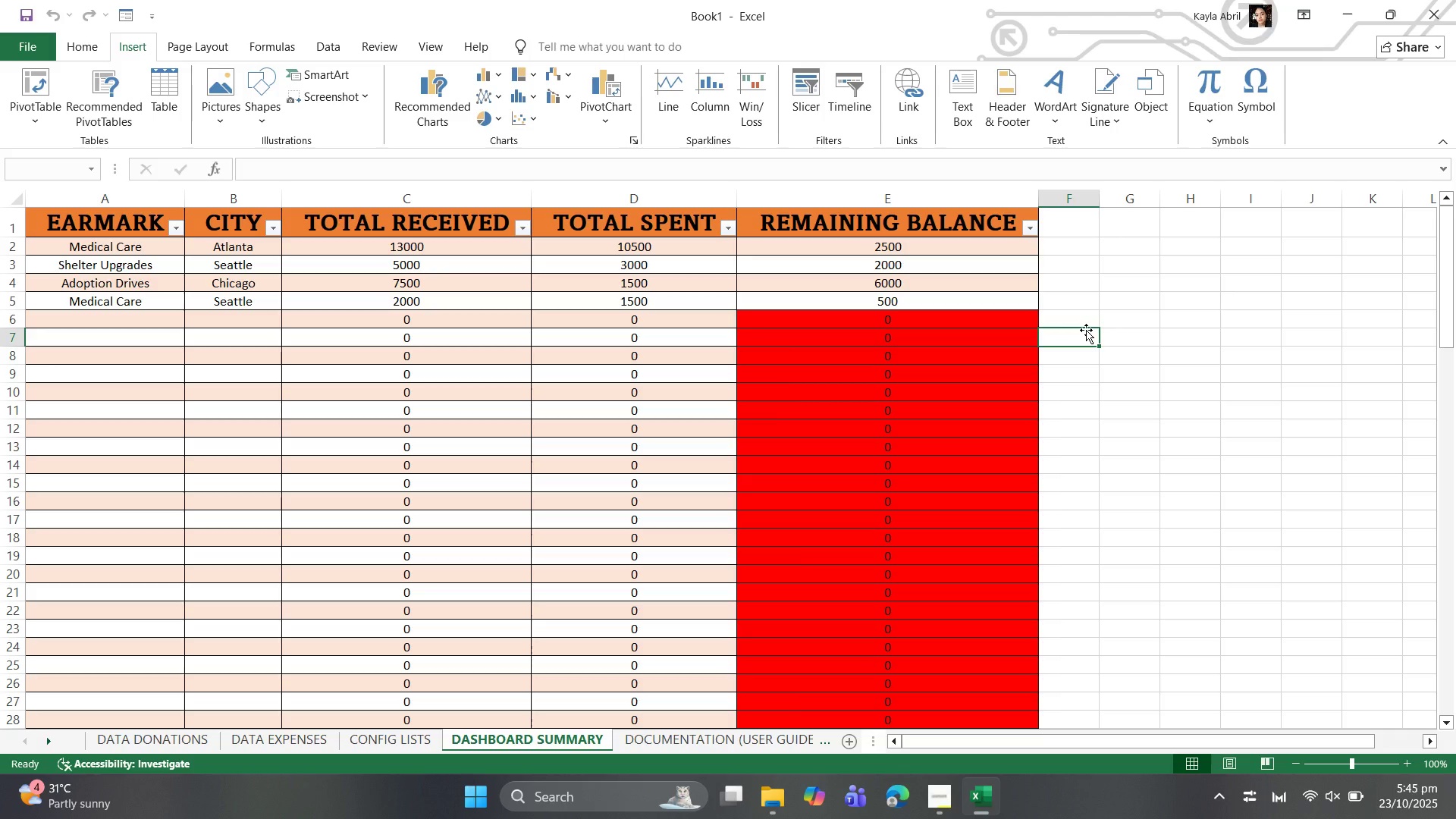 
left_click([1121, 240])
 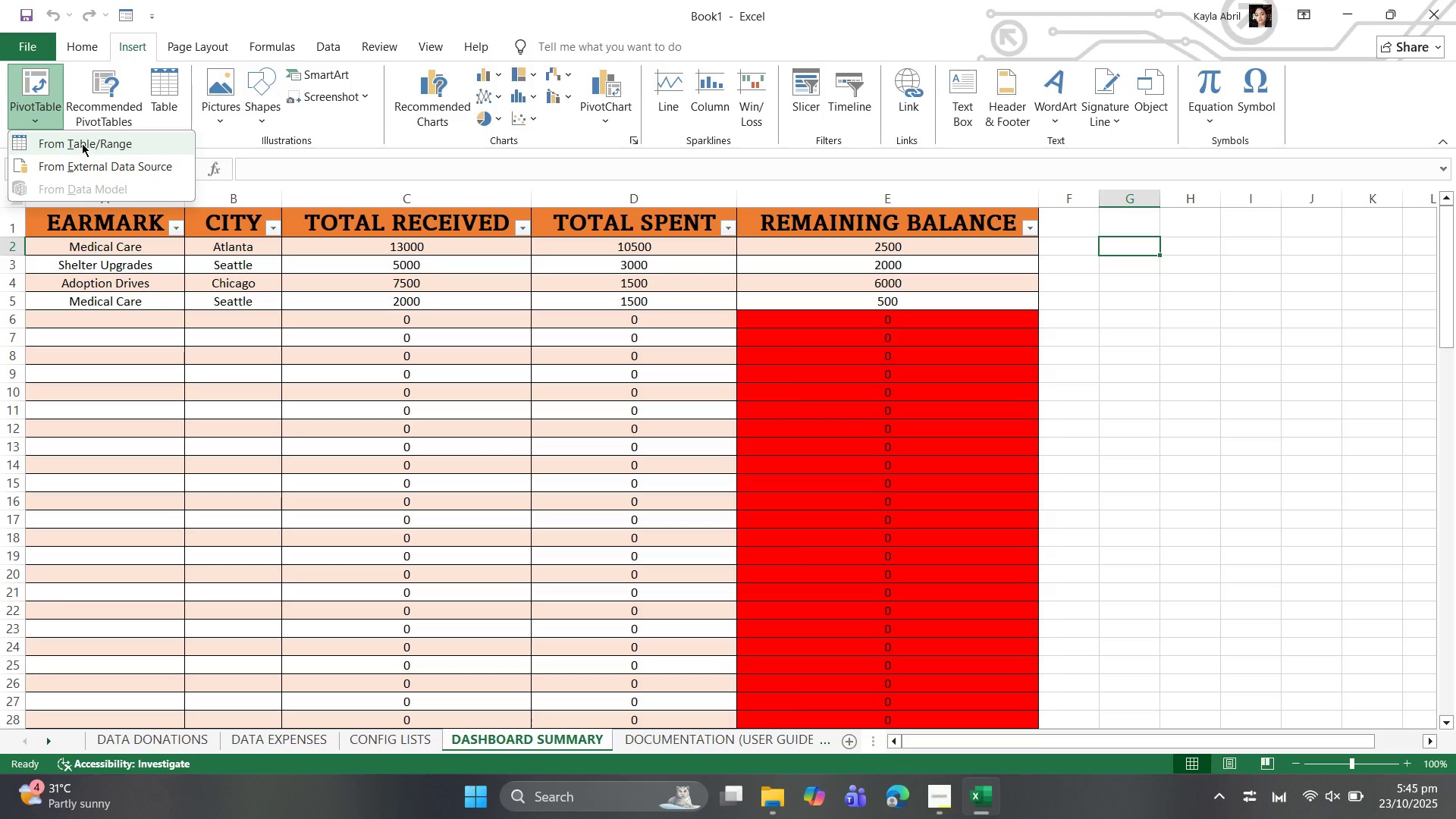 
left_click([82, 143])
 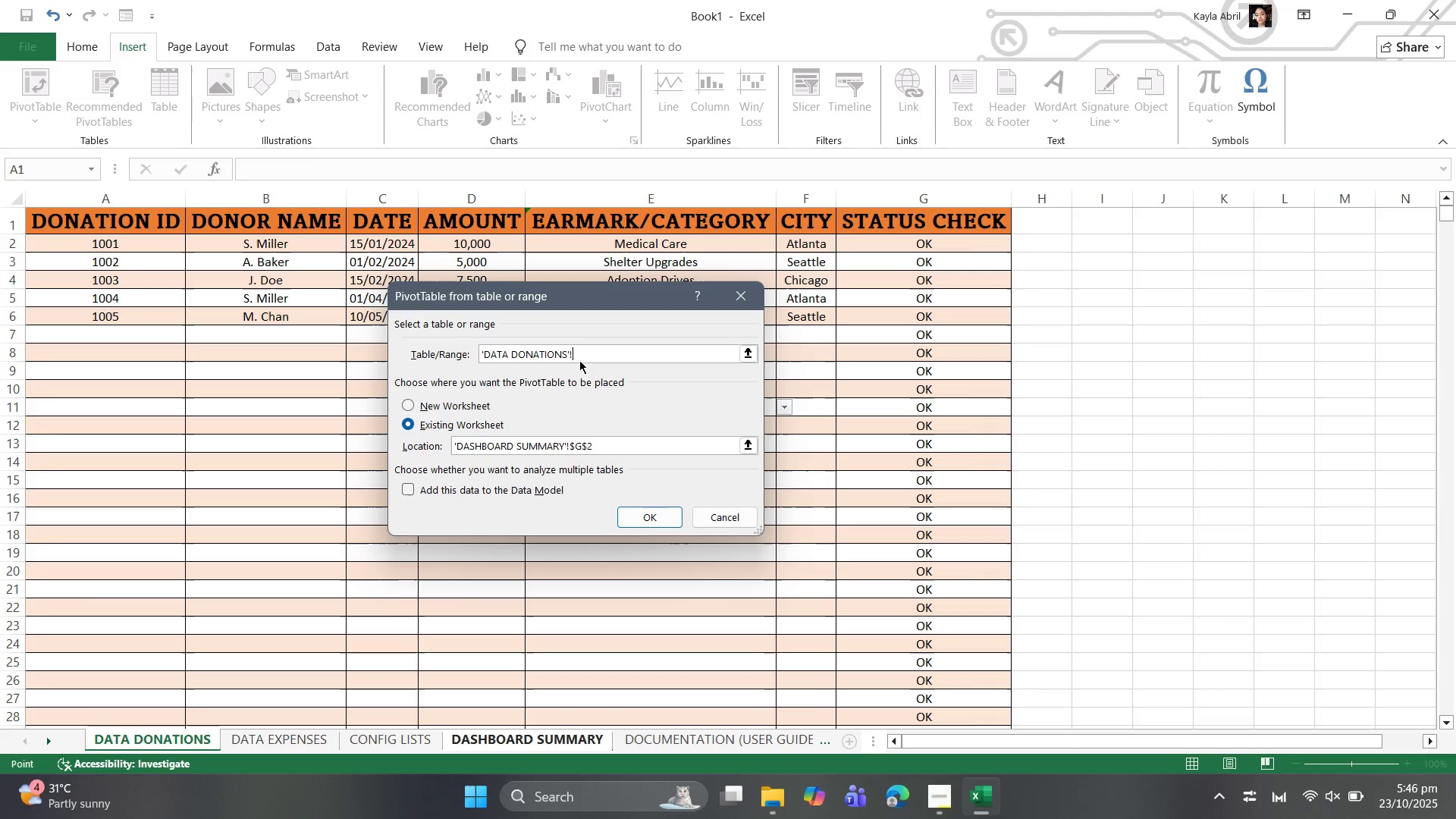 
wait(6.12)
 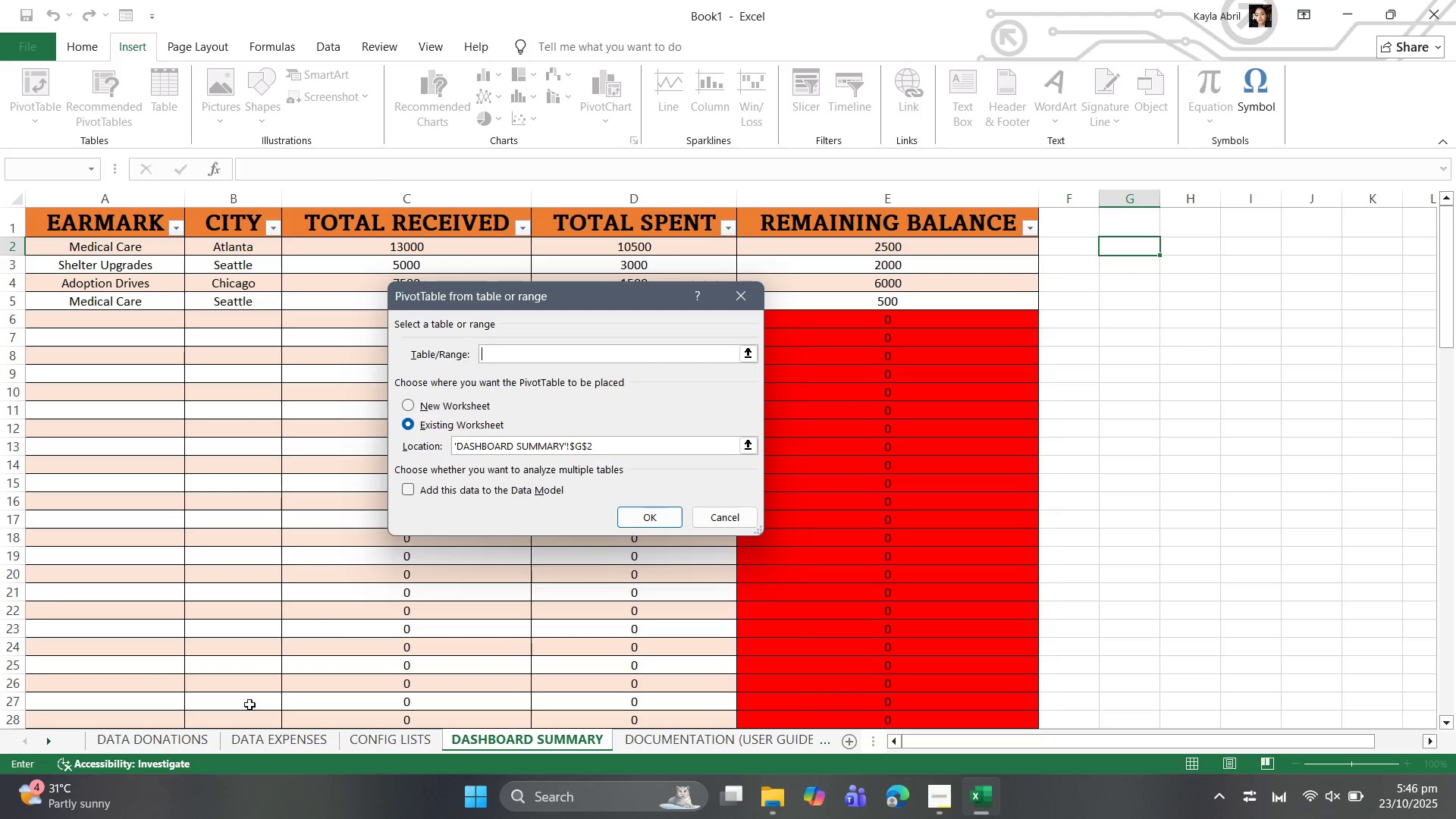 
left_click_drag(start_coordinate=[98, 199], to_coordinate=[862, 194])
 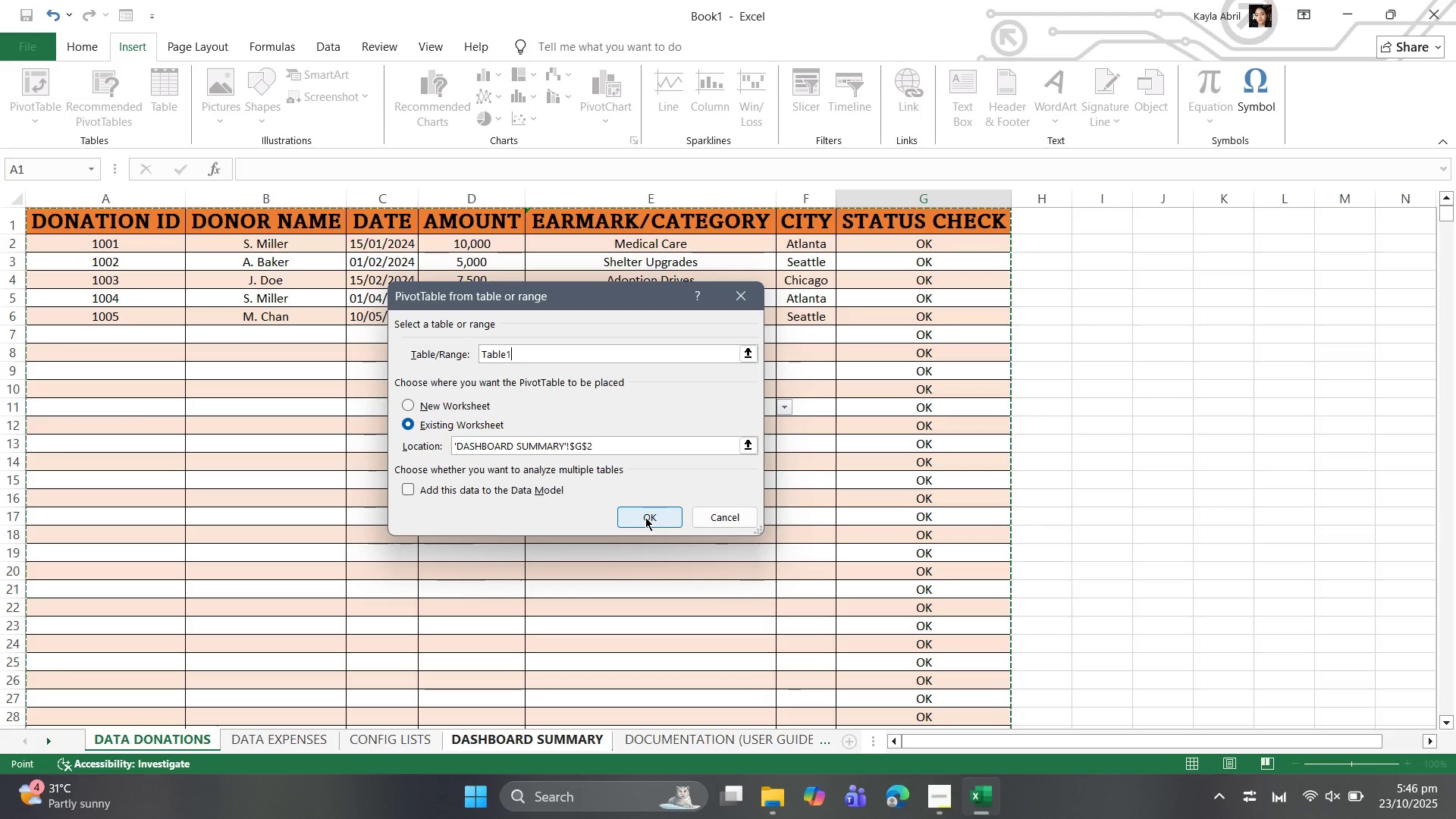 
wait(6.04)
 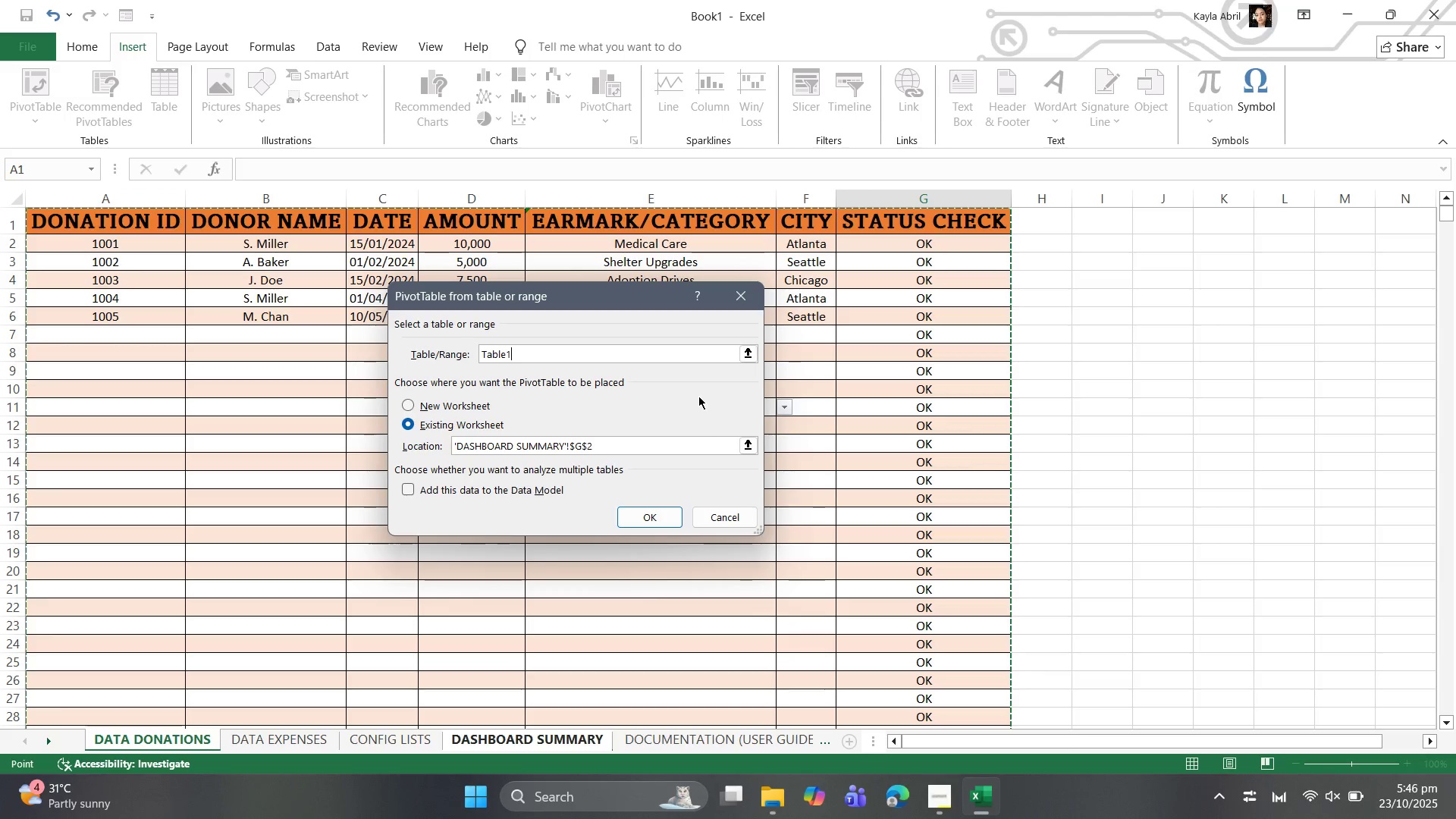 
left_click([645, 517])
 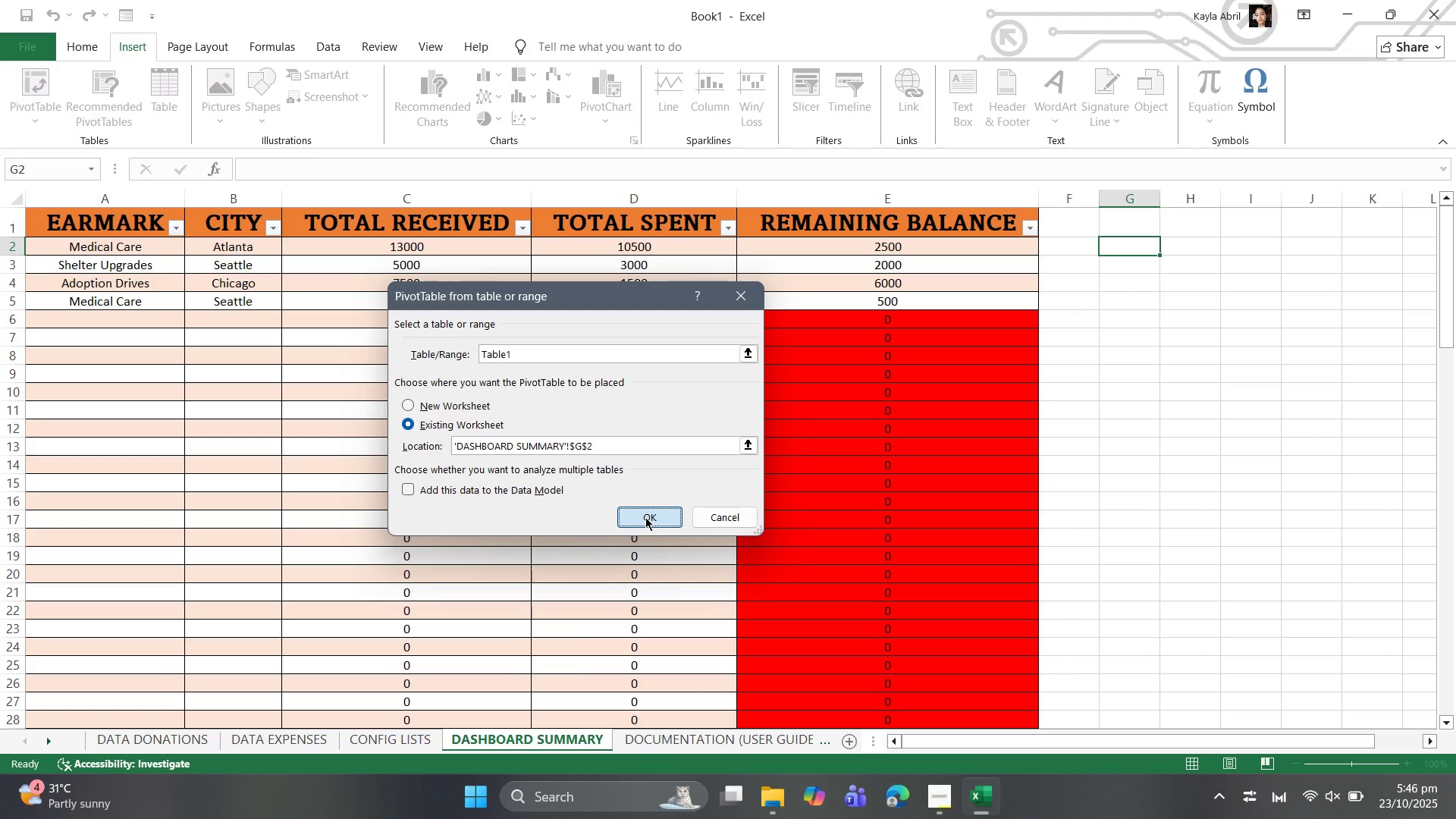 
left_click([645, 517])
 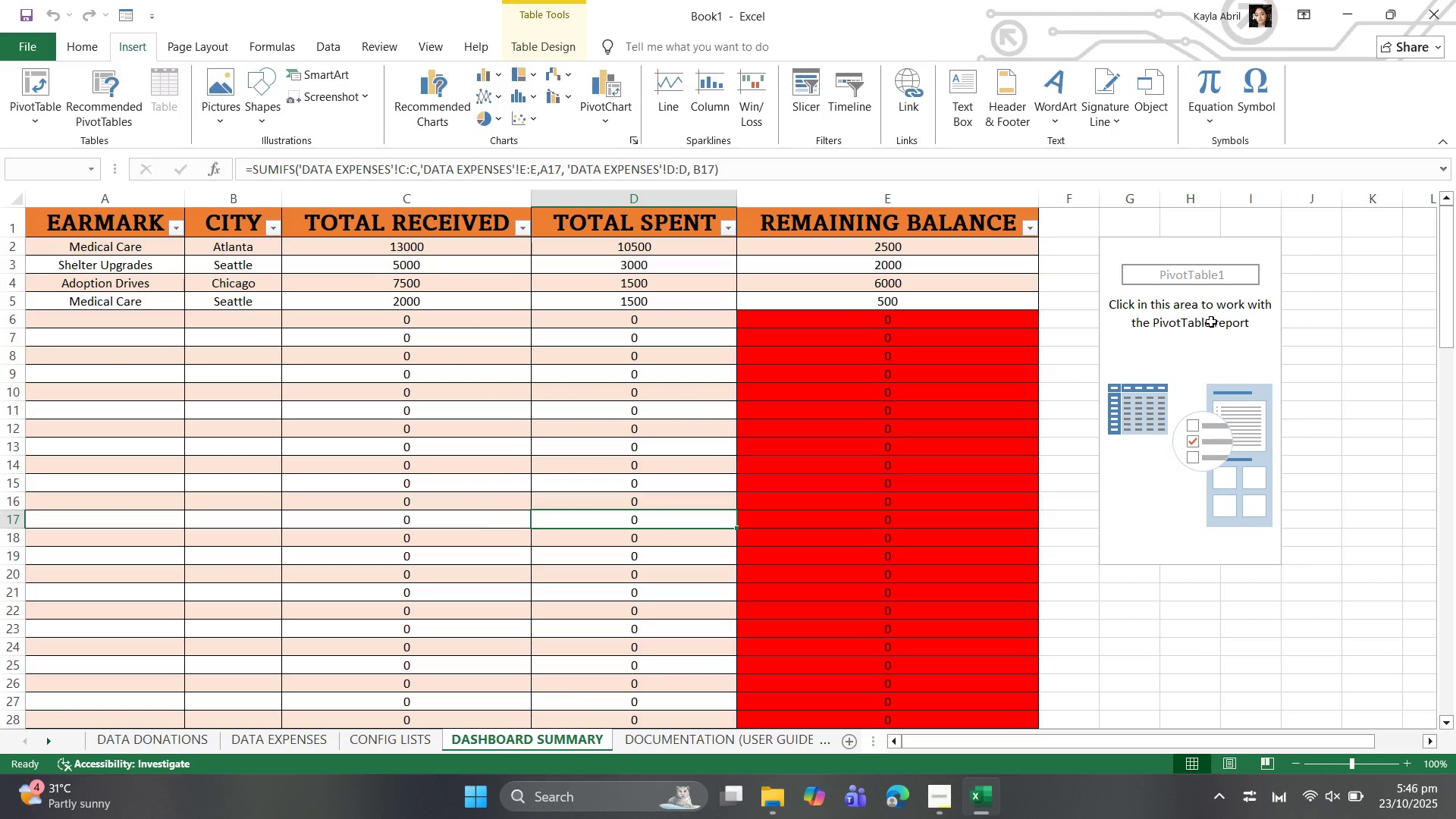 
left_click([1211, 320])
 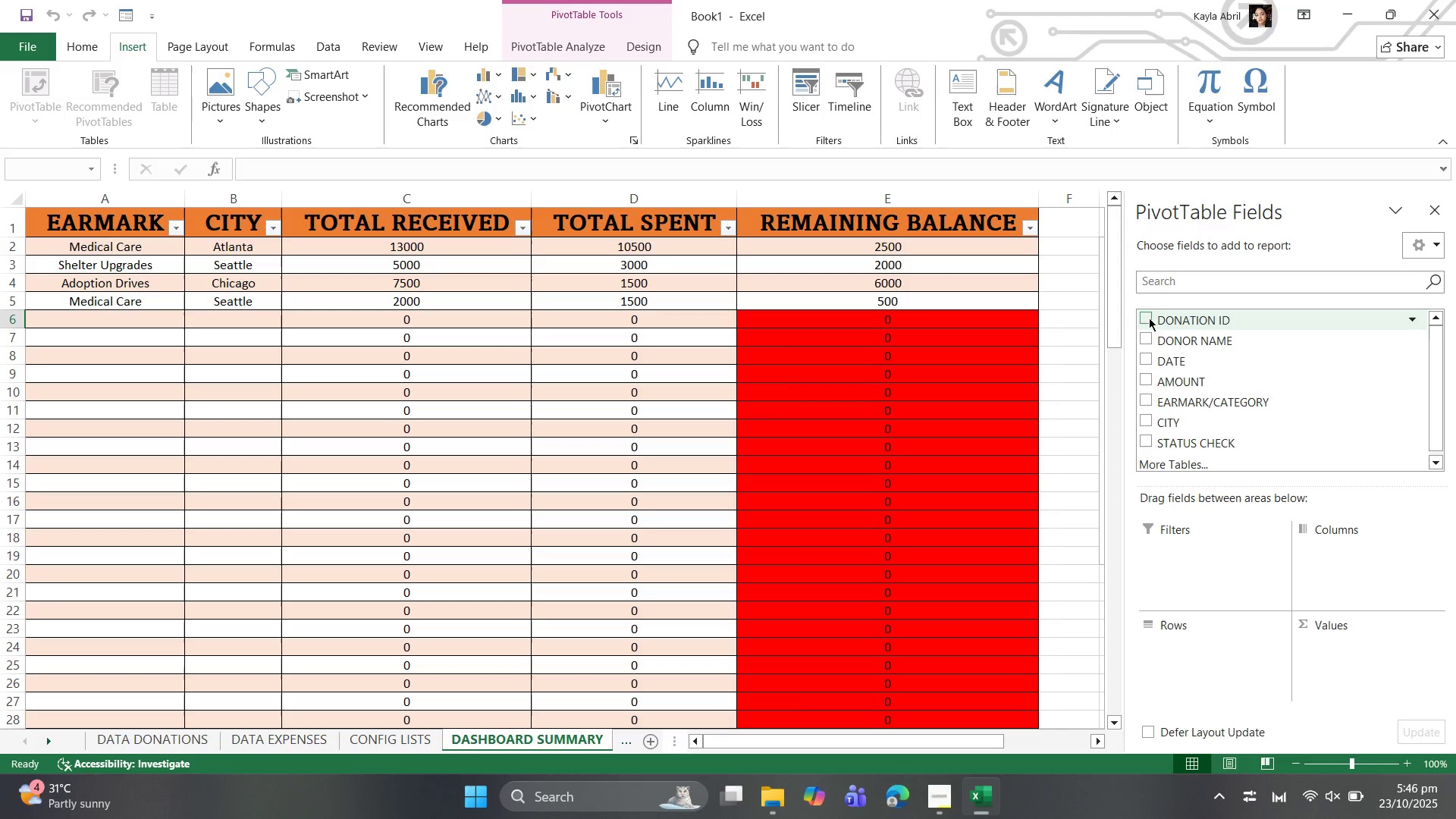 
wait(6.34)
 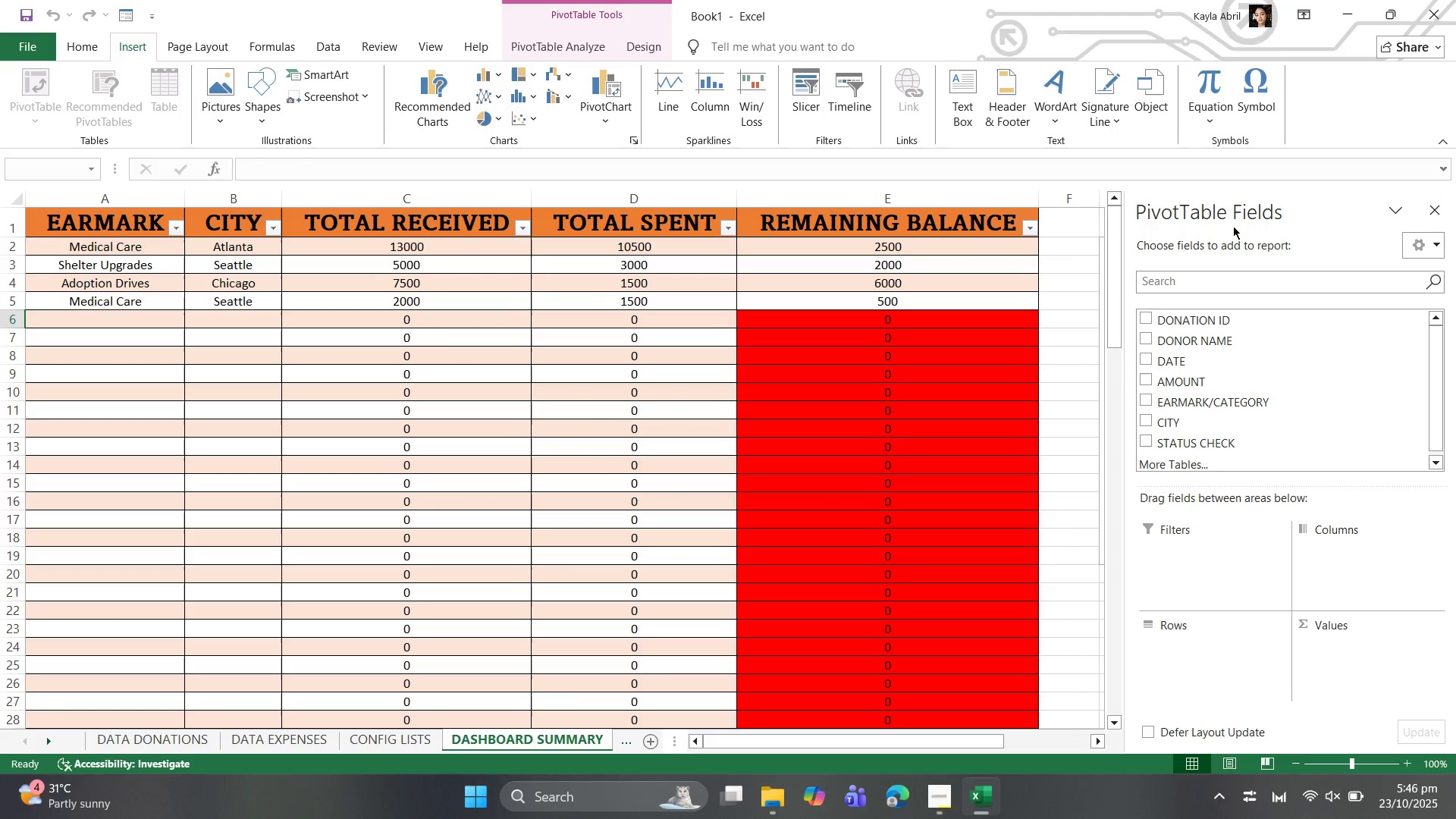 
left_click([1149, 318])
 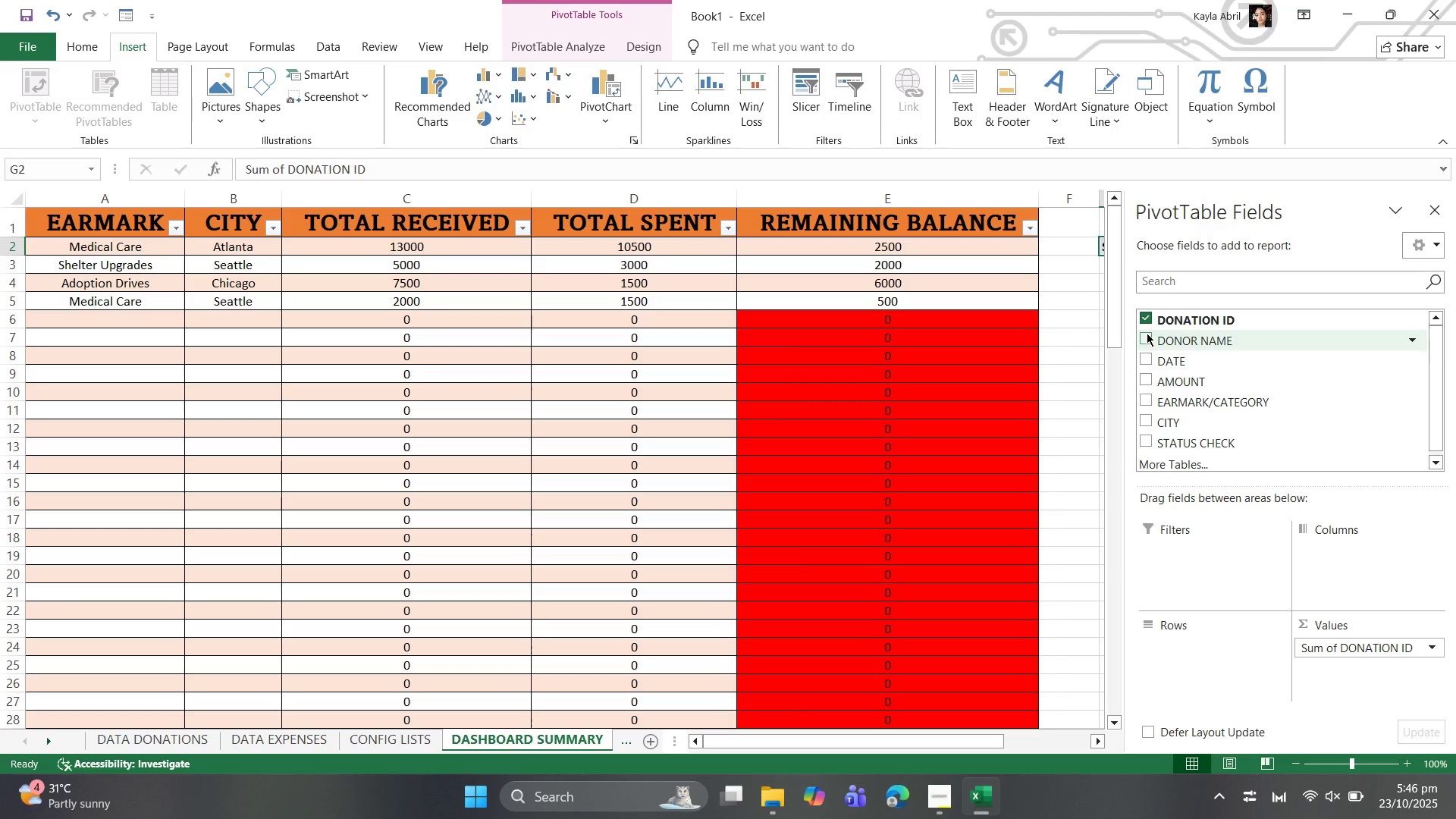 
left_click([1147, 333])
 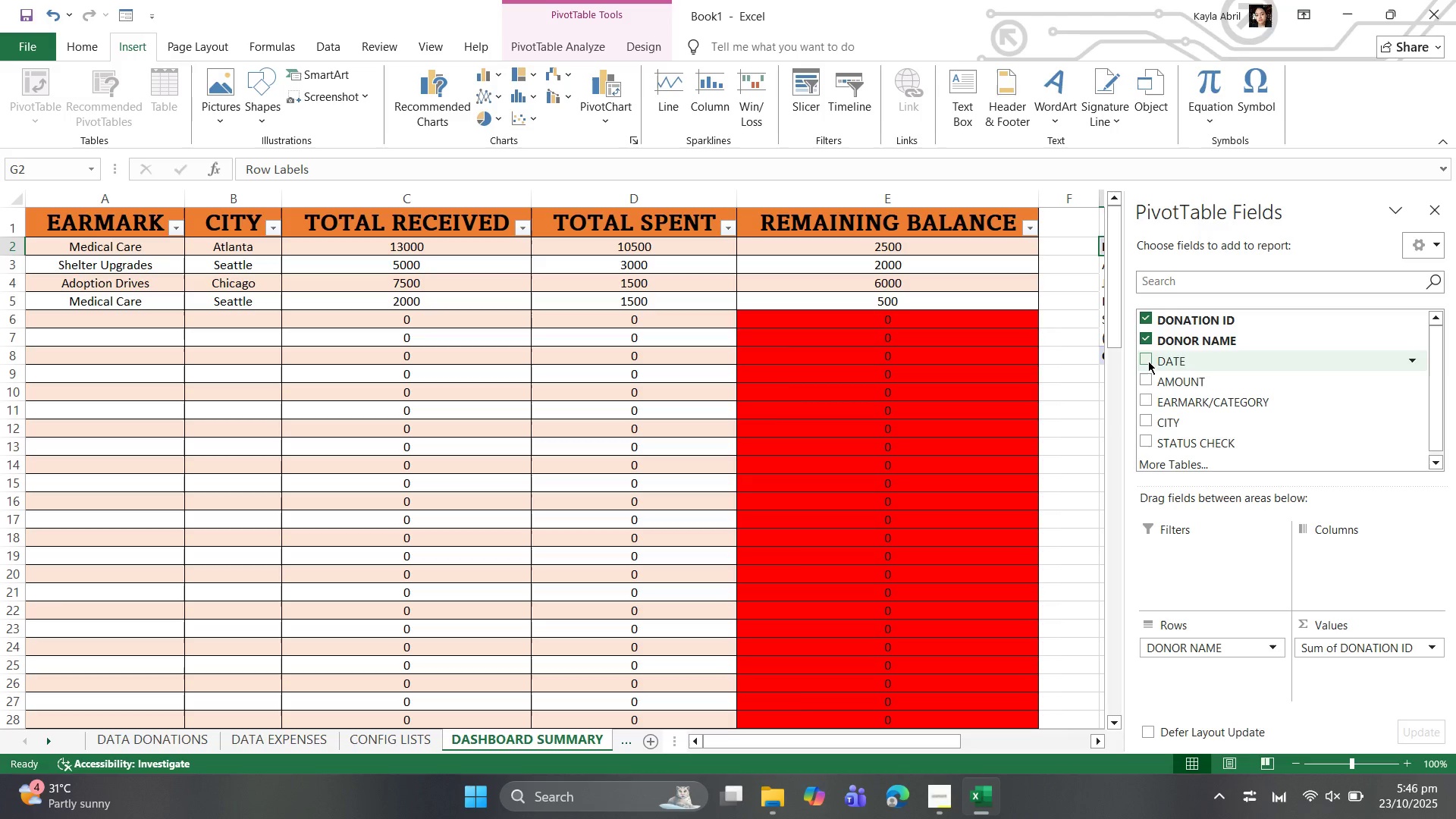 
left_click([1148, 361])
 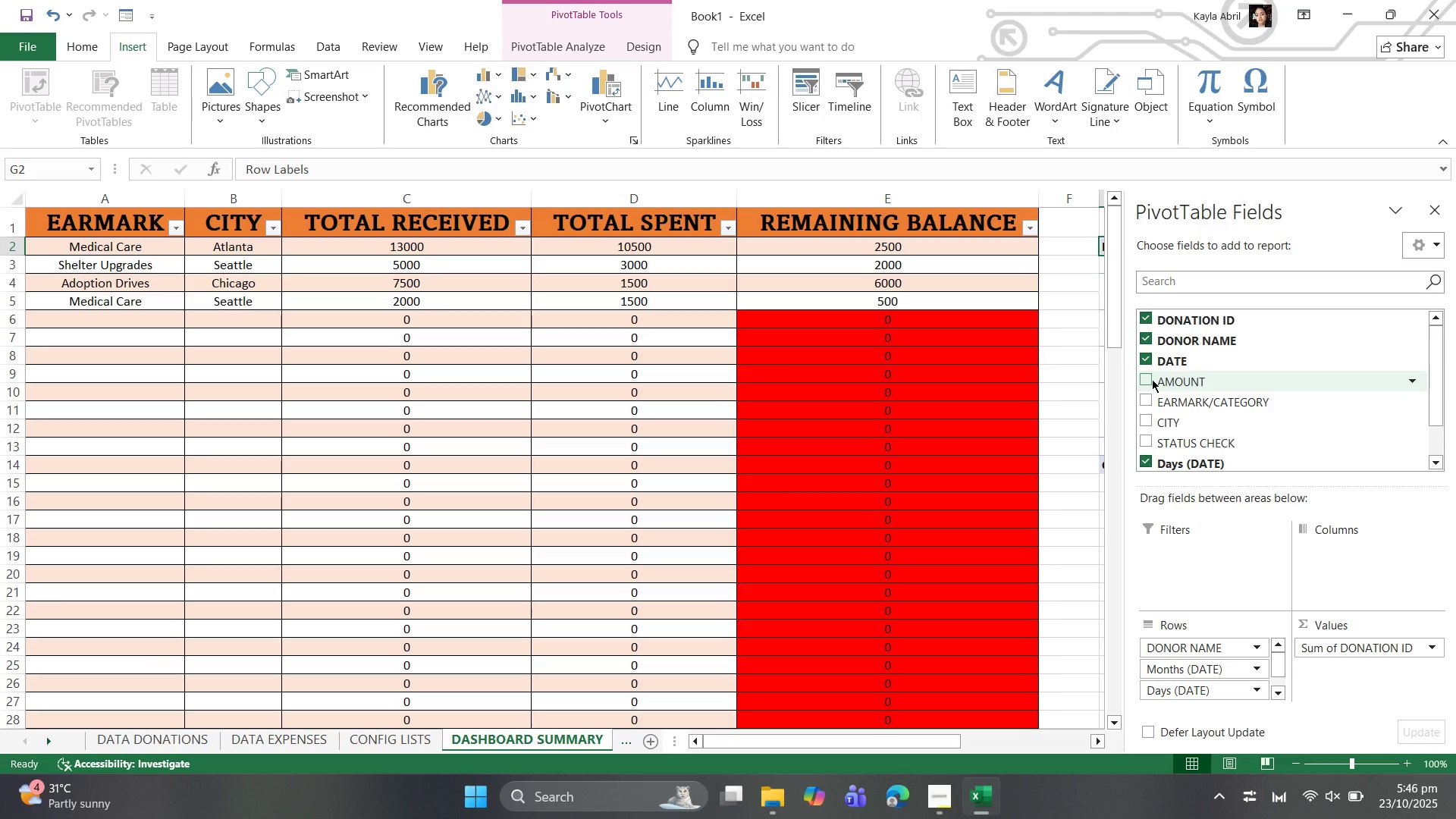 
wait(16.63)
 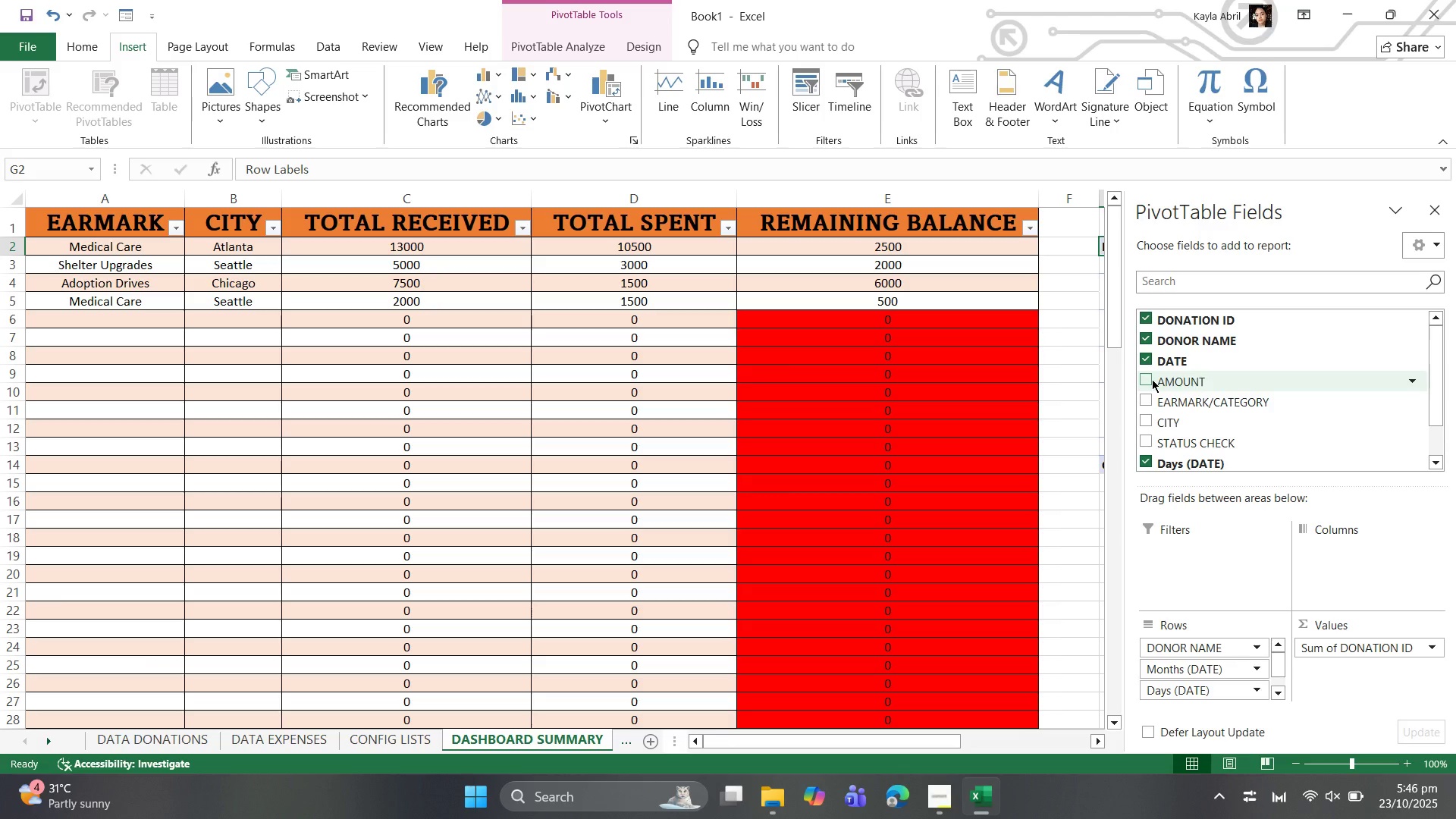 
left_click([1144, 406])
 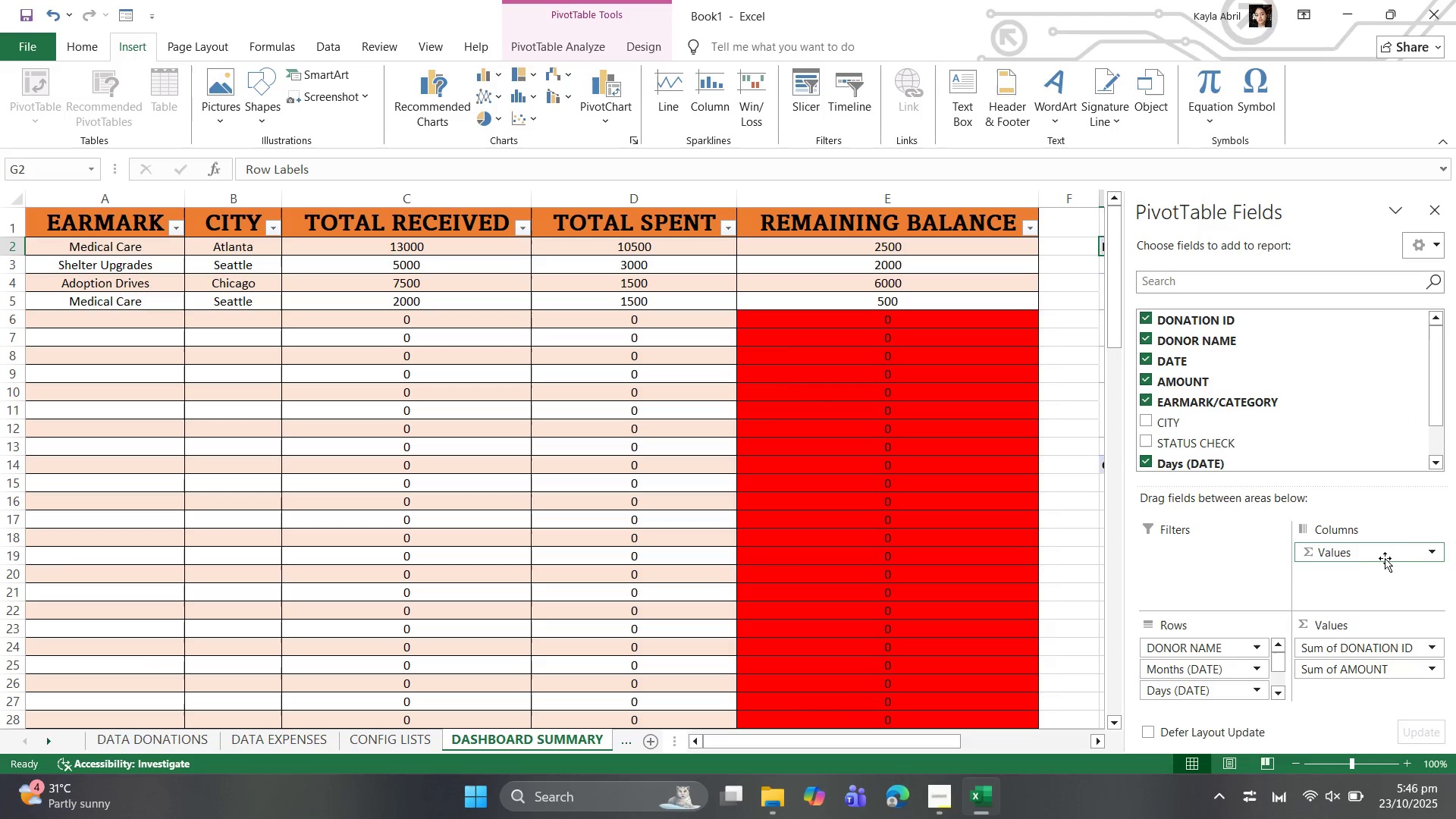 
wait(5.77)
 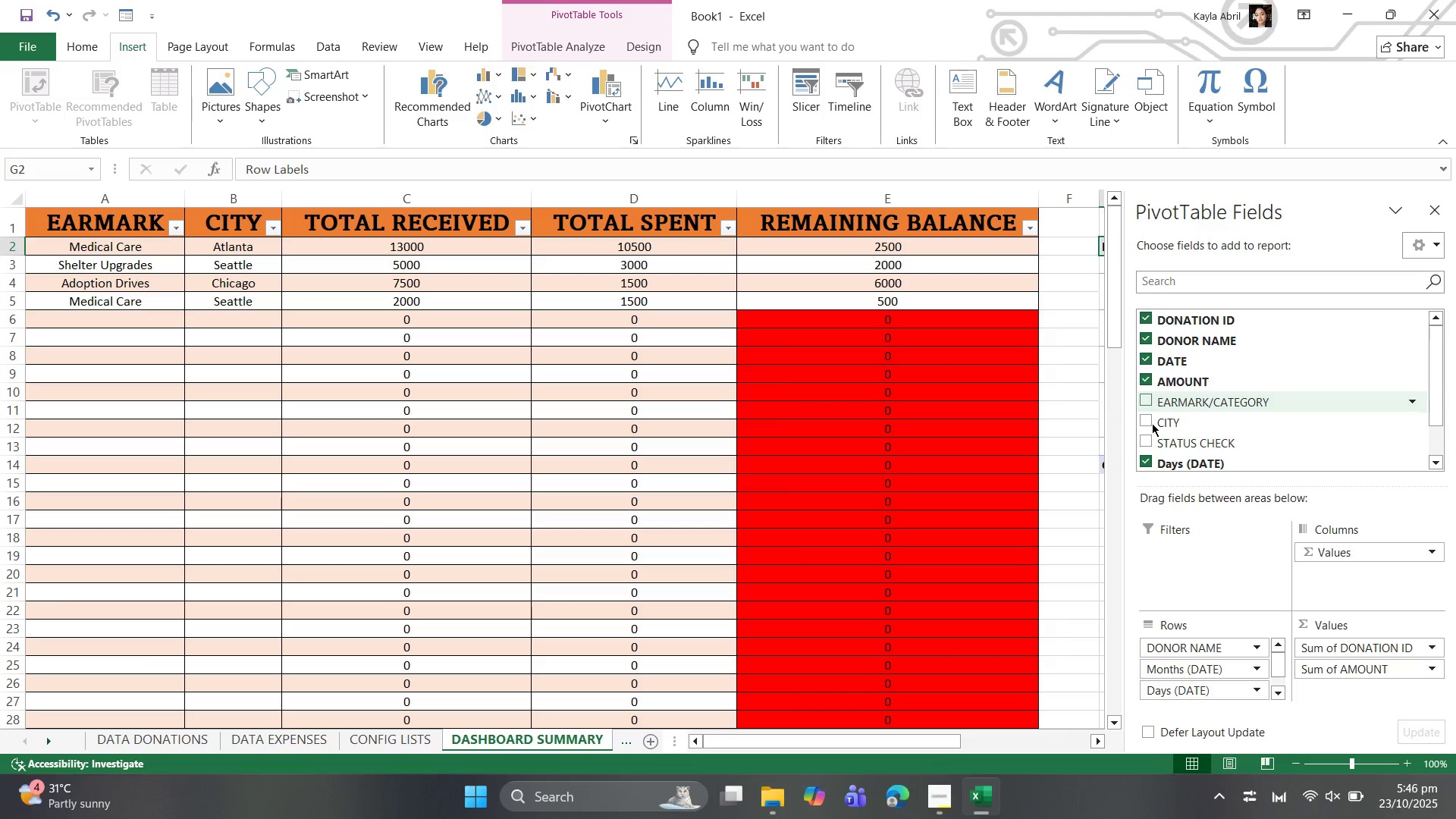 
left_click([1404, 530])
 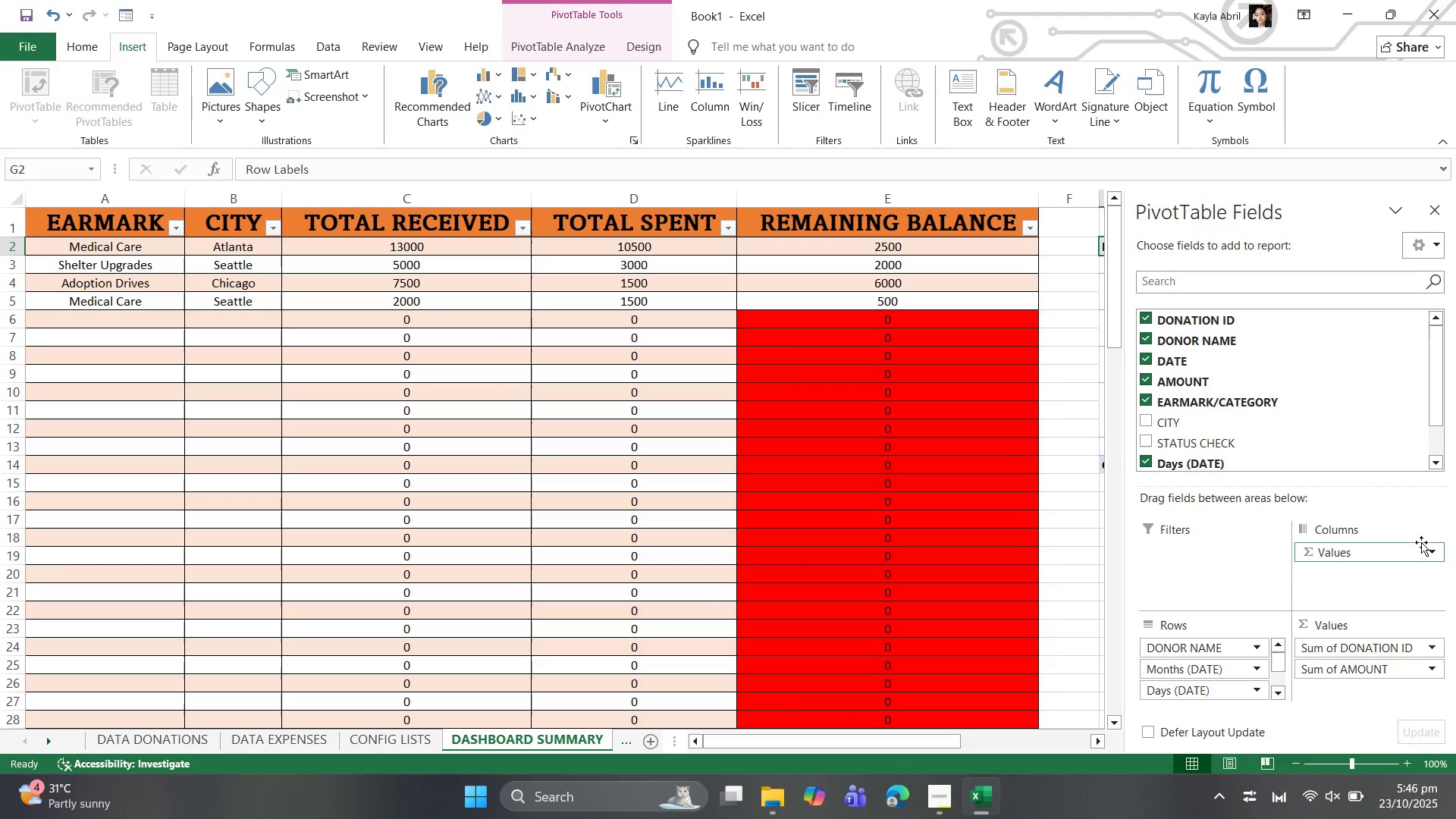 
mouse_move([1421, 560])
 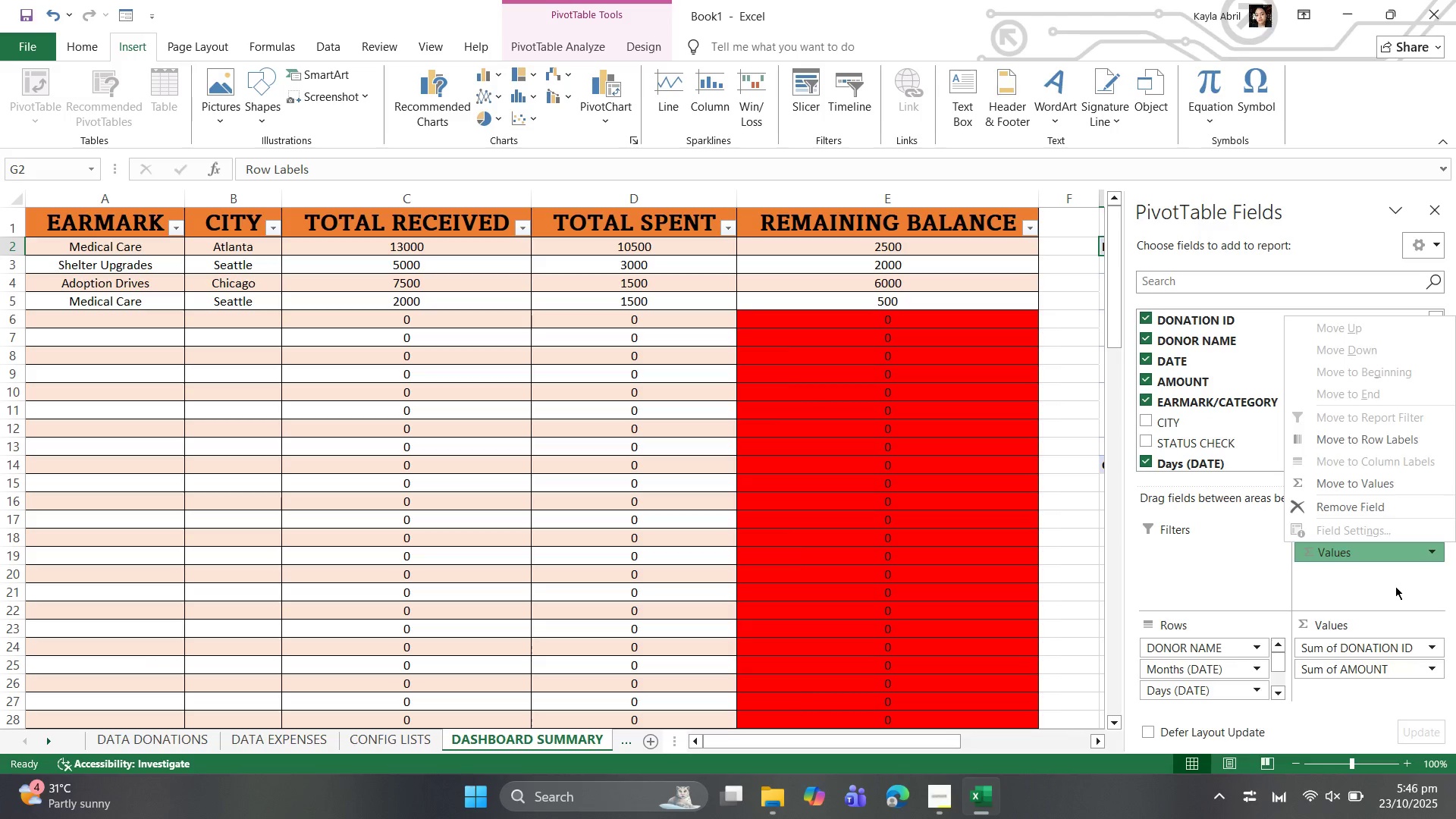 
left_click([1395, 586])
 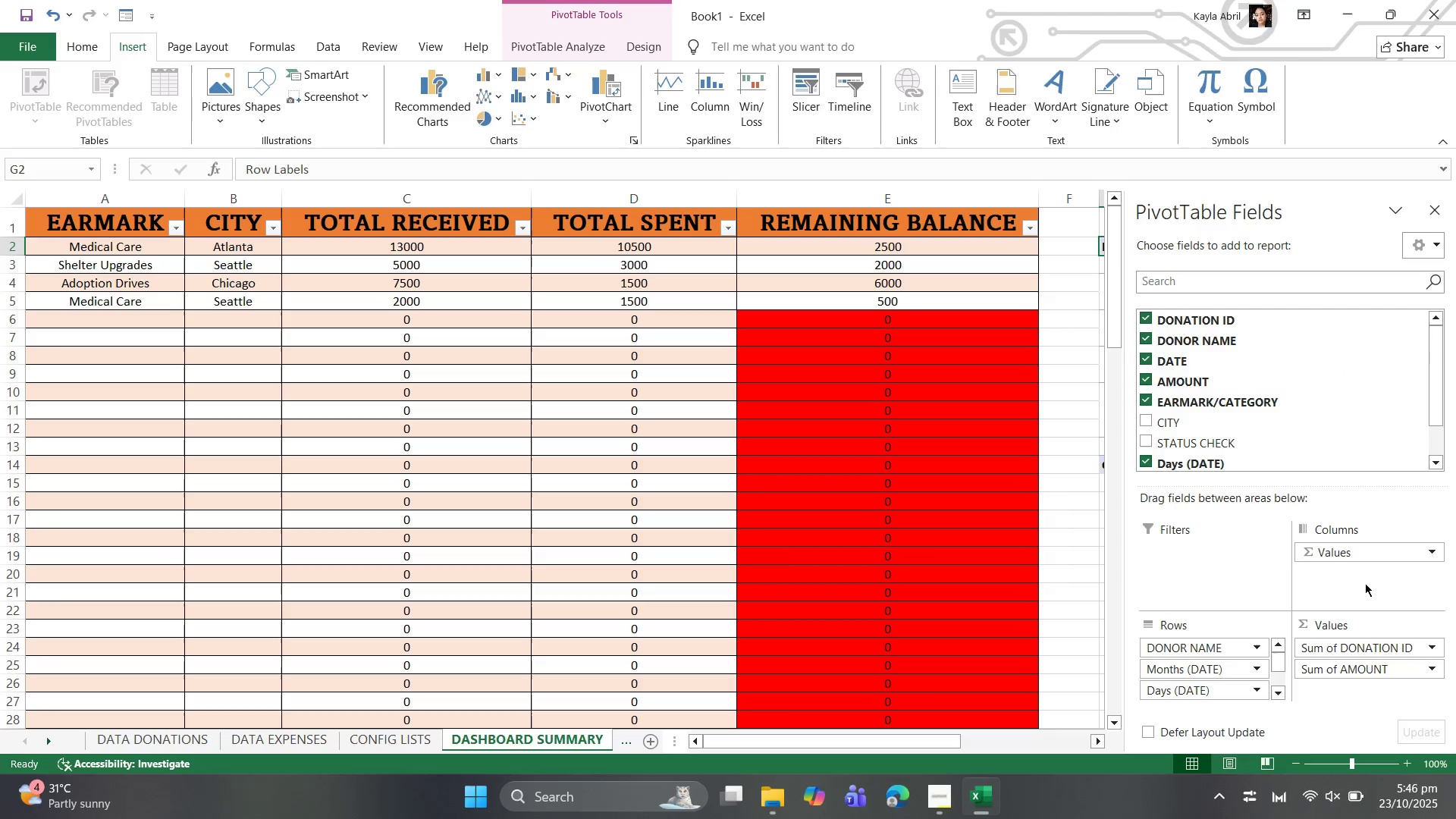 
scroll: coordinate [1369, 577], scroll_direction: down, amount: 1.0
 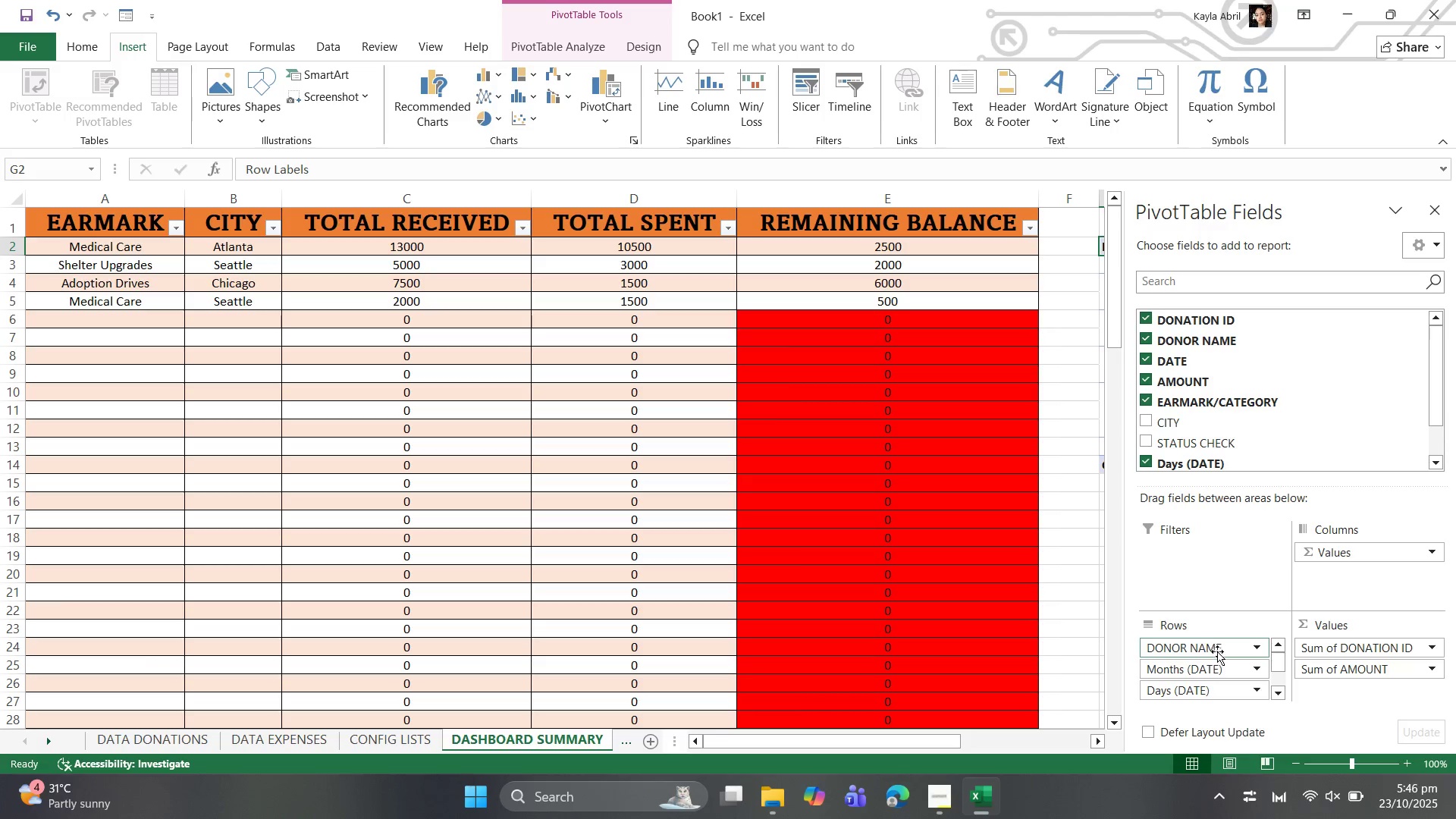 
left_click([1256, 648])
 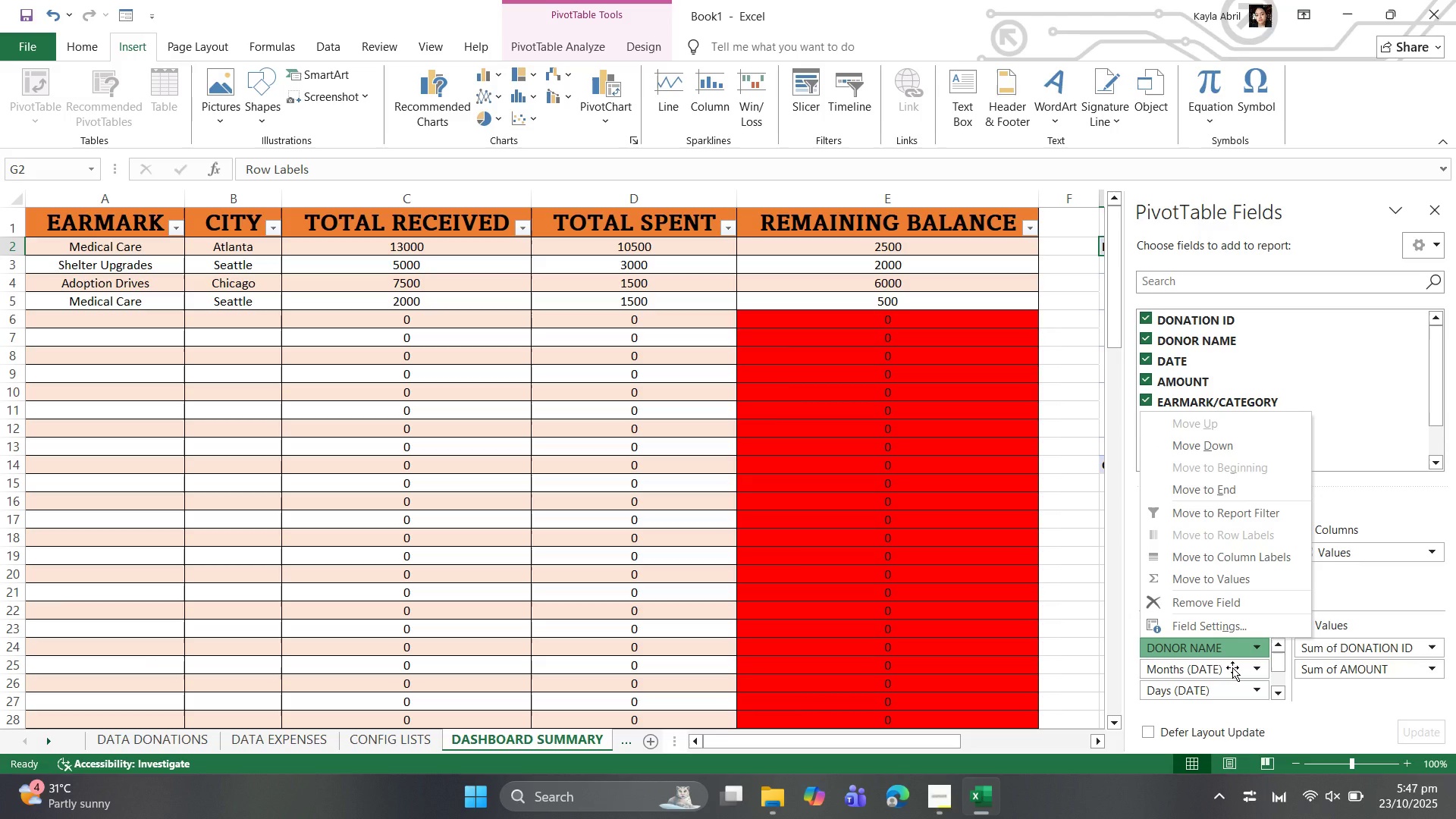 
left_click([1232, 667])
 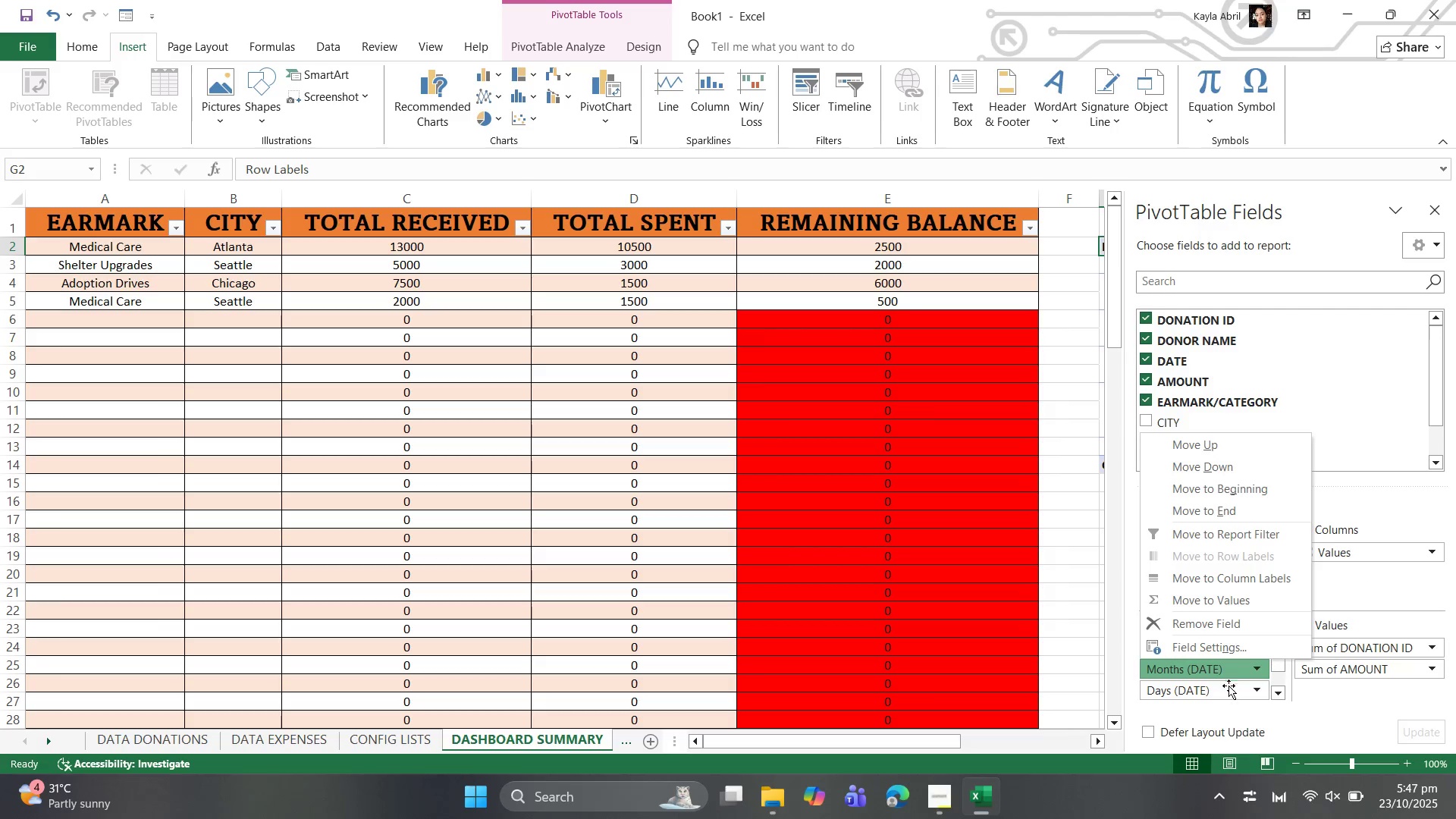 
left_click([1225, 689])
 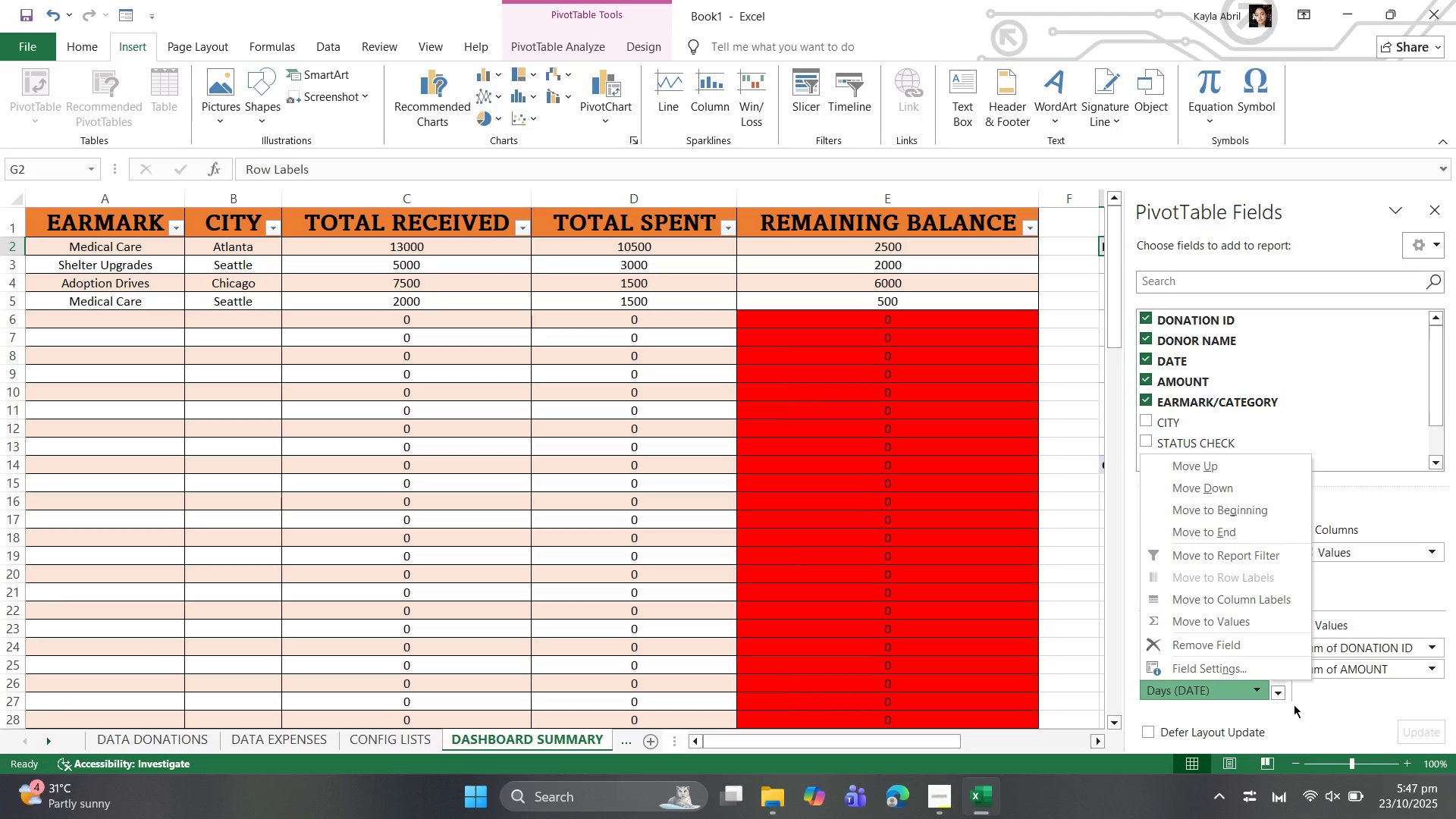 
left_click([1313, 708])
 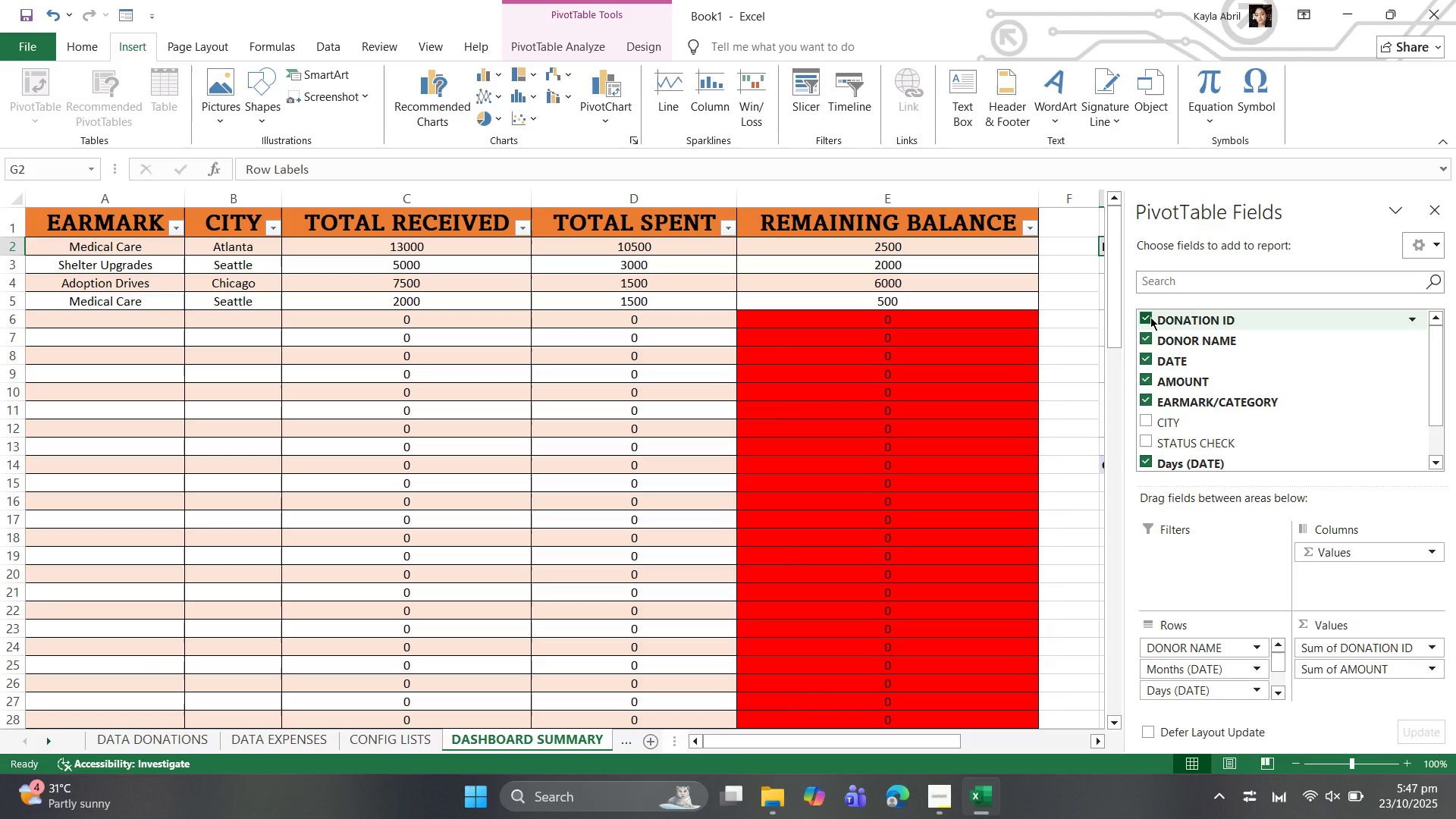 
left_click([1150, 317])
 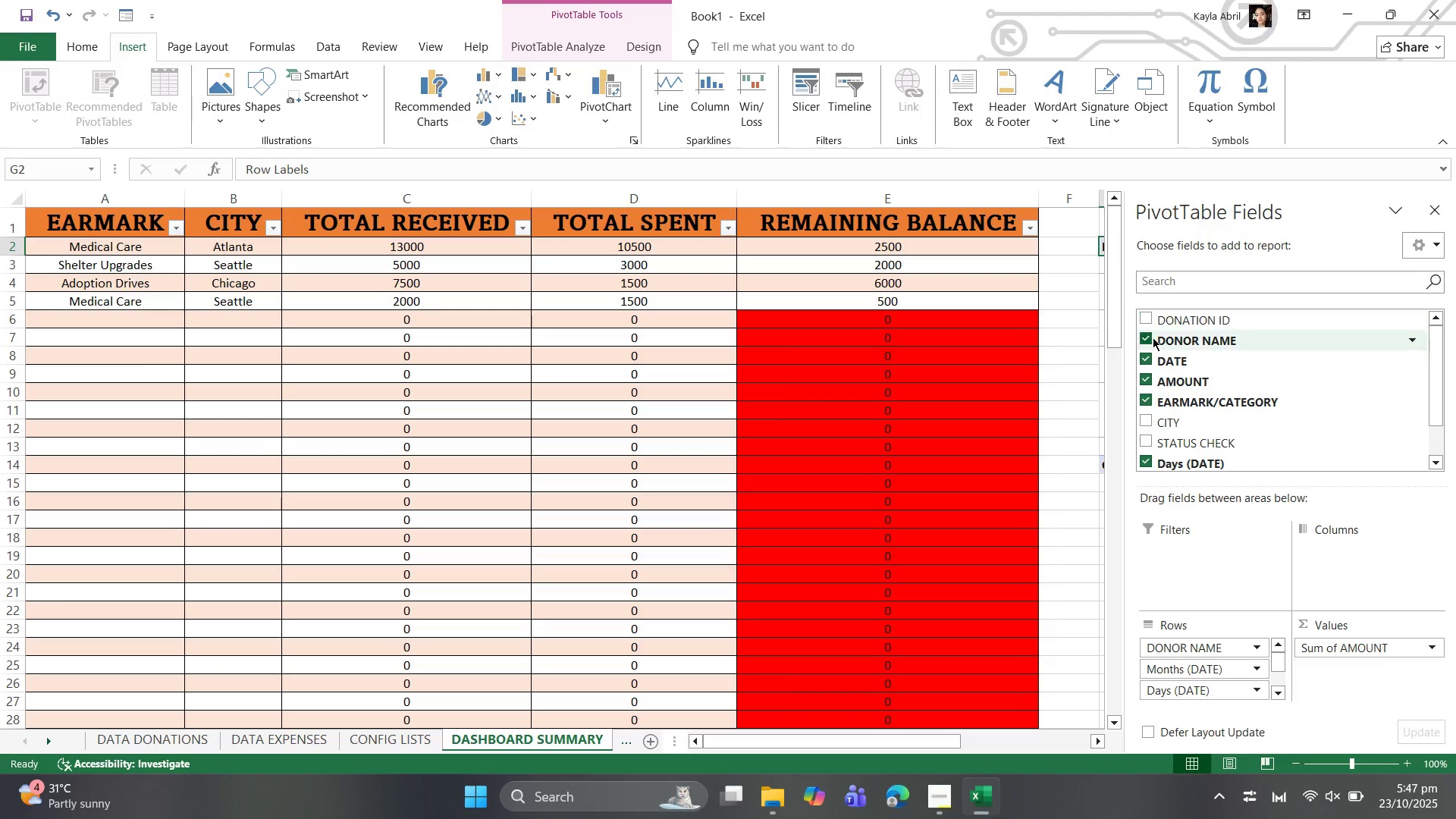 
left_click([1153, 337])
 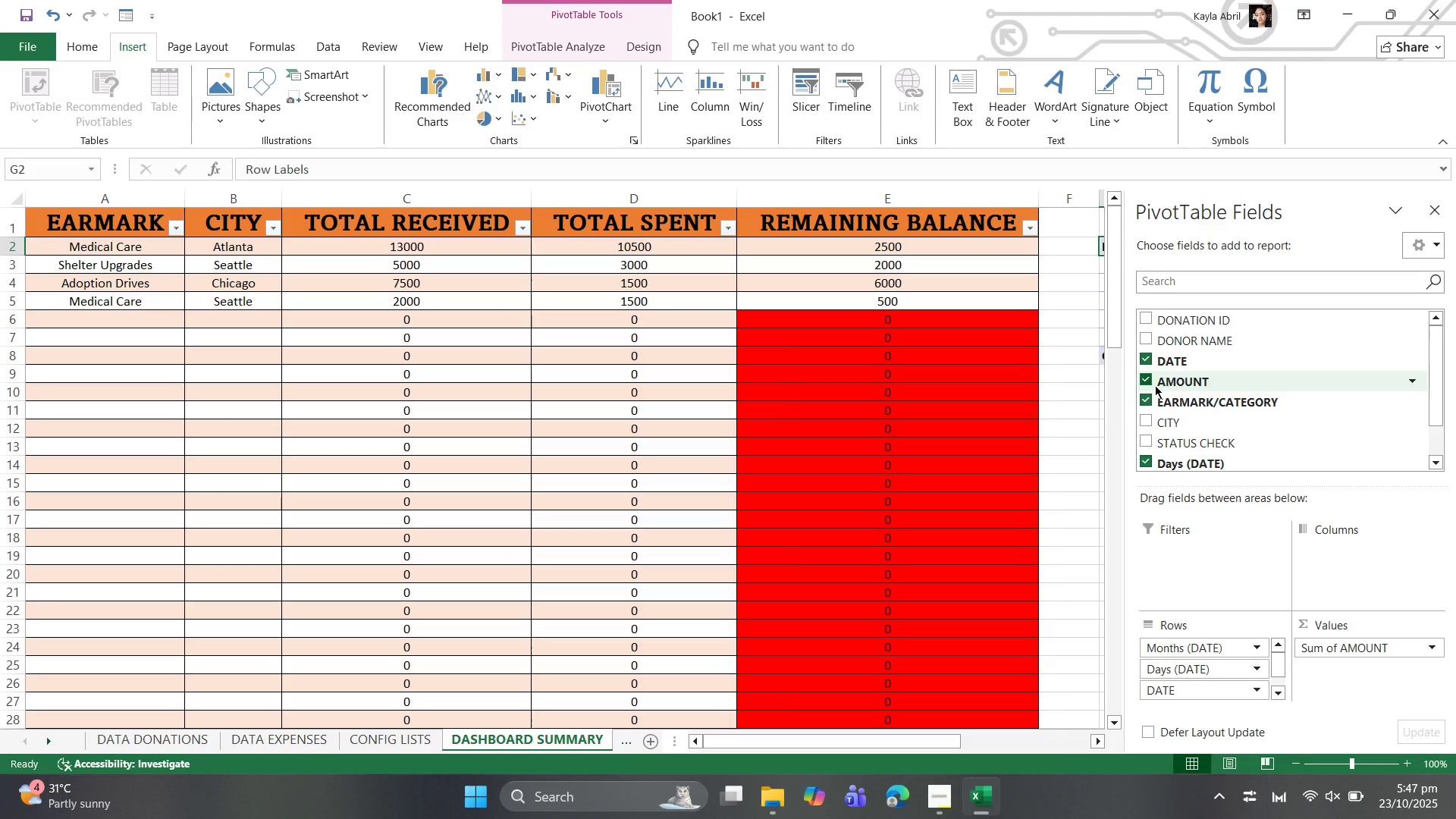 
wait(5.73)
 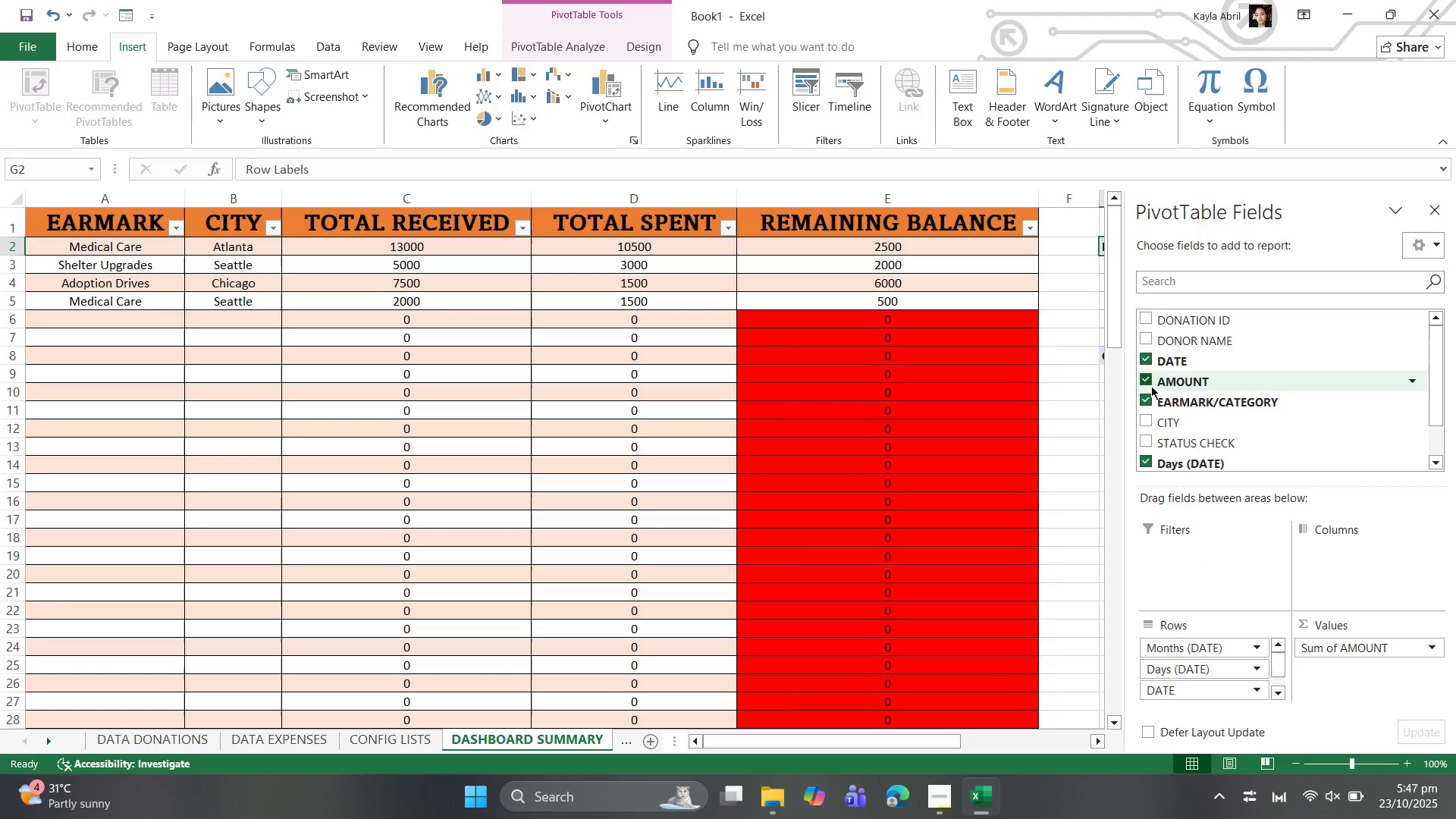 
scroll: coordinate [1196, 401], scroll_direction: down, amount: 2.0
 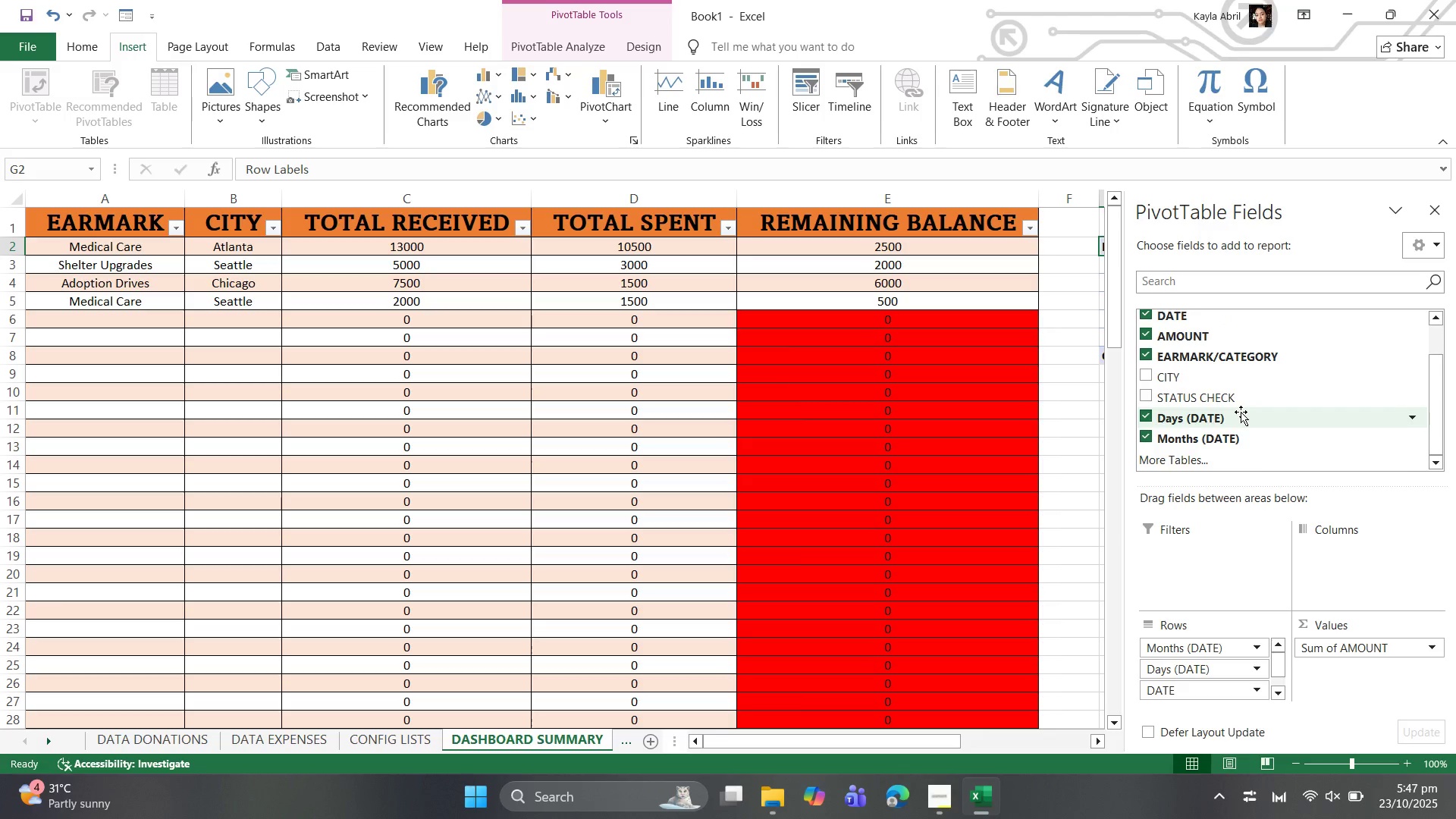 
scroll: coordinate [1219, 398], scroll_direction: up, amount: 1.0
 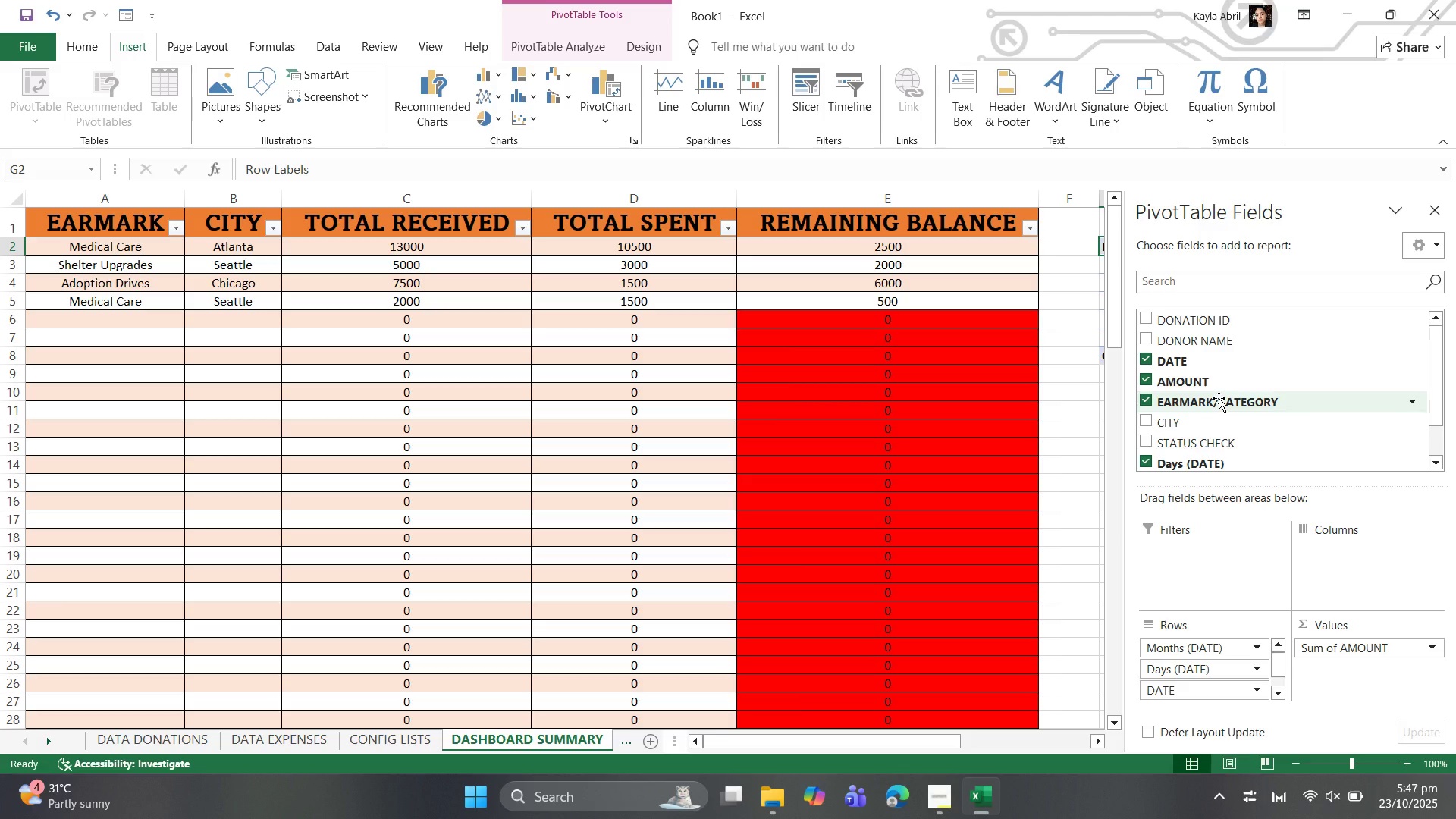 
scroll: coordinate [1219, 398], scroll_direction: down, amount: 1.0
 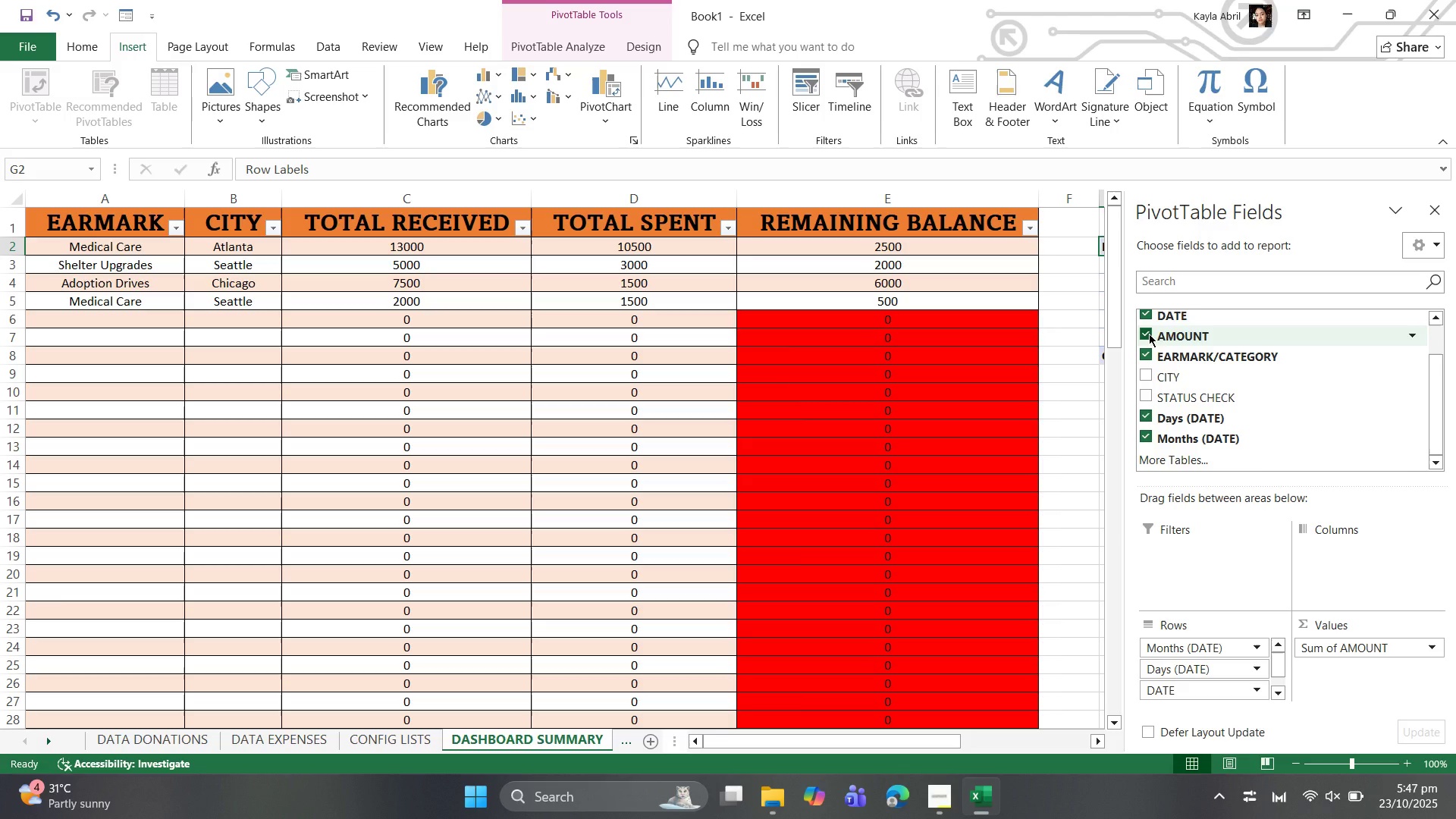 
wait(8.94)
 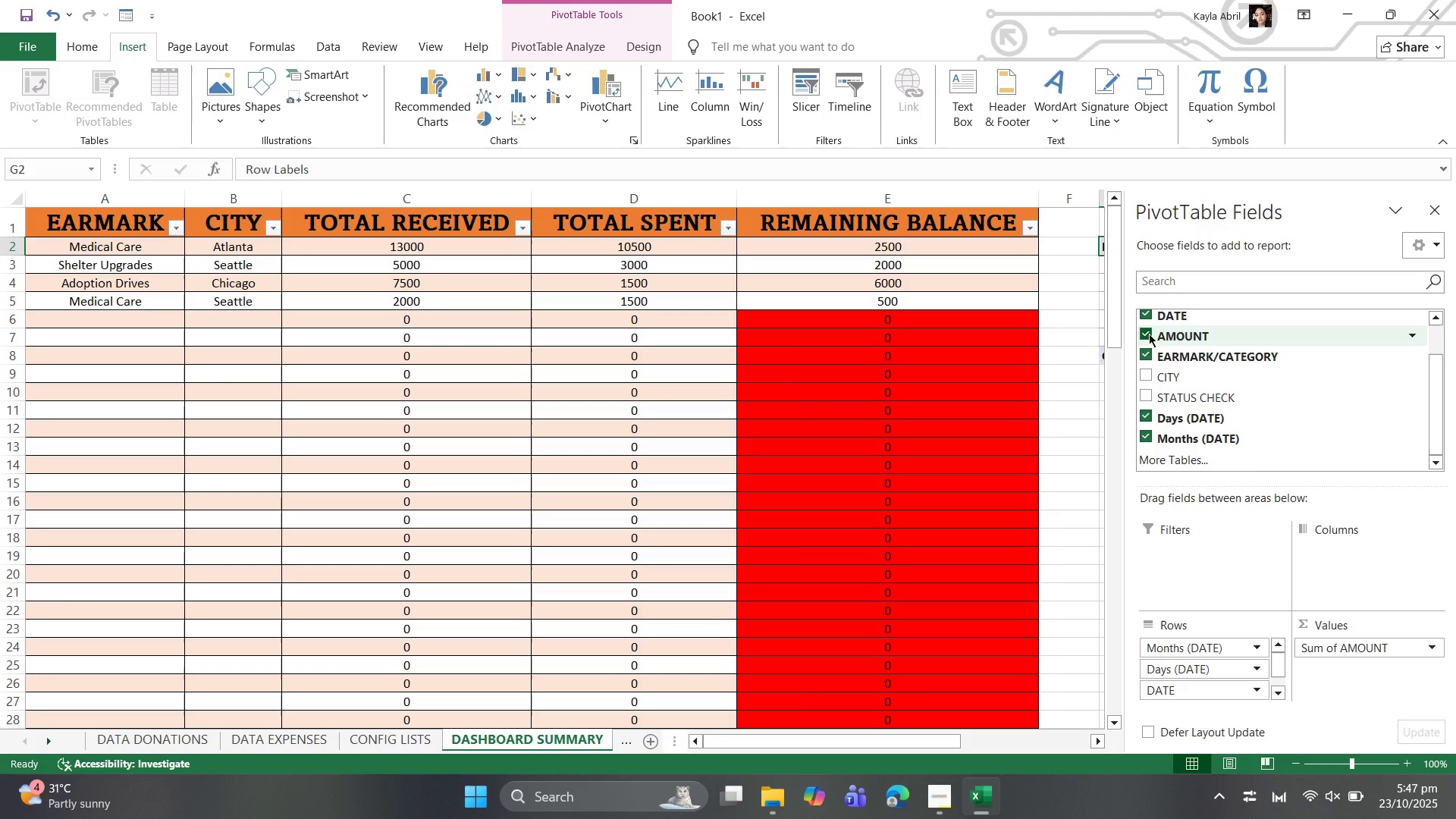 
left_click([1147, 340])
 